 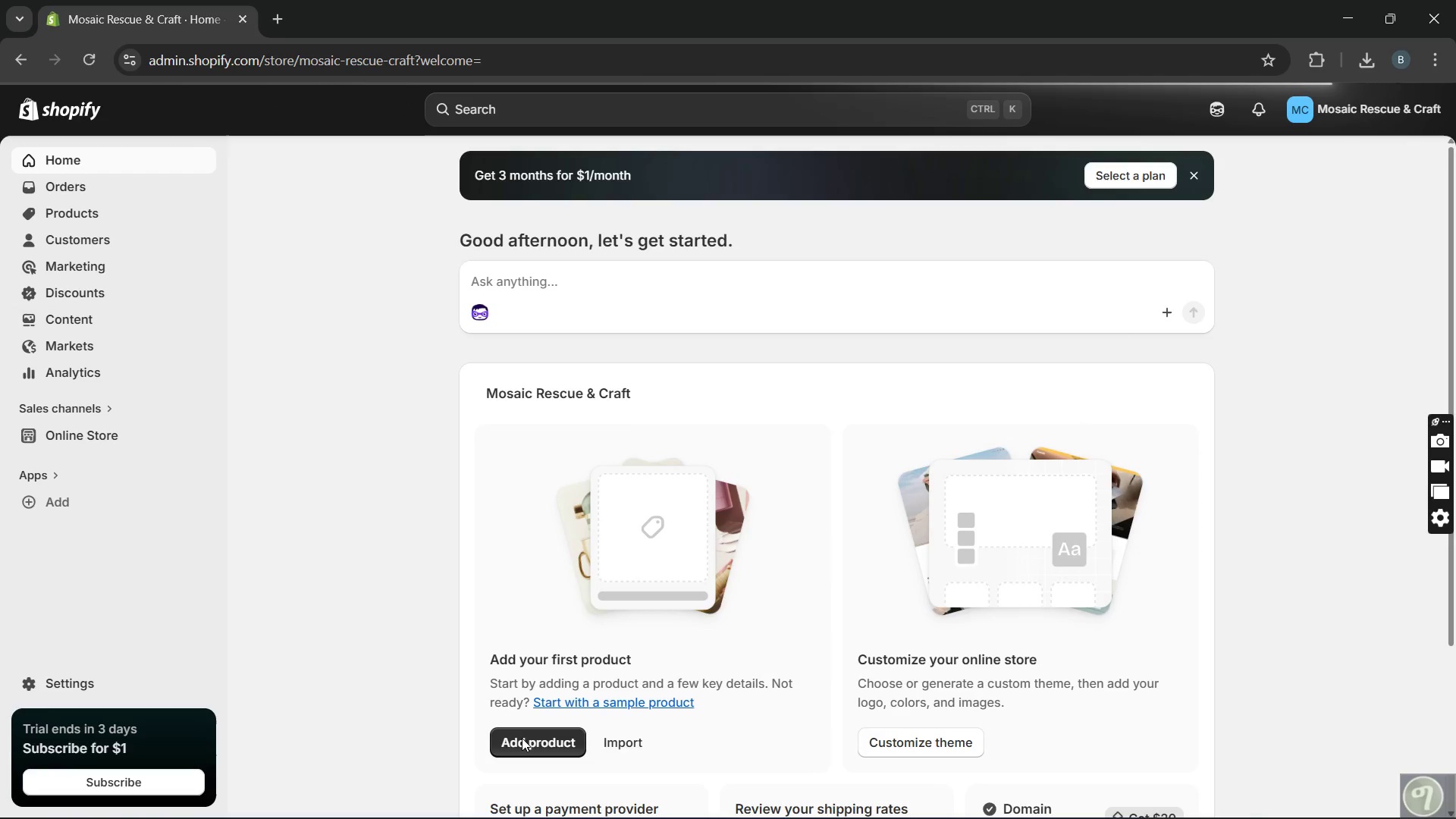 
left_click([532, 751])
 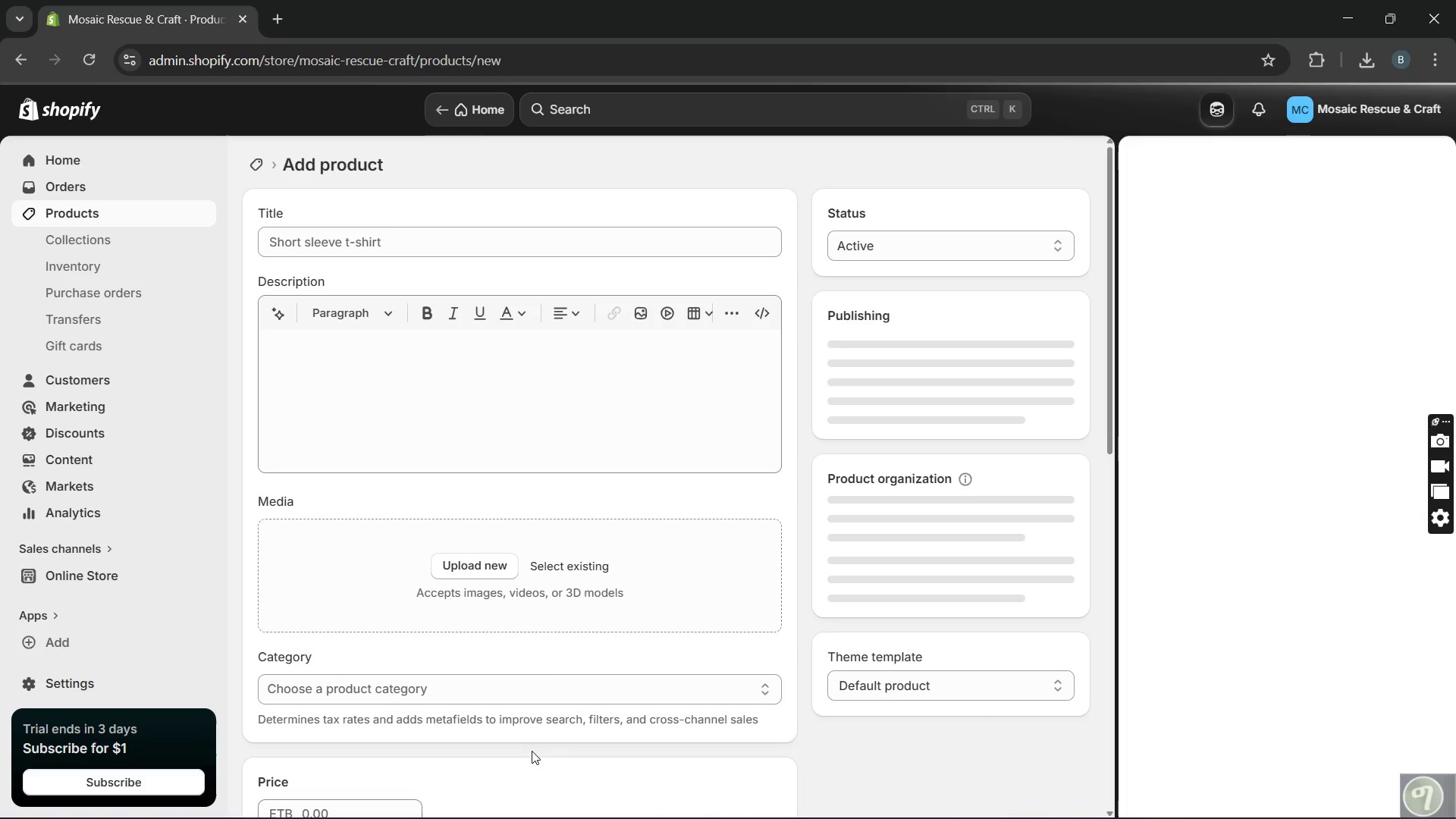 
wait(7.02)
 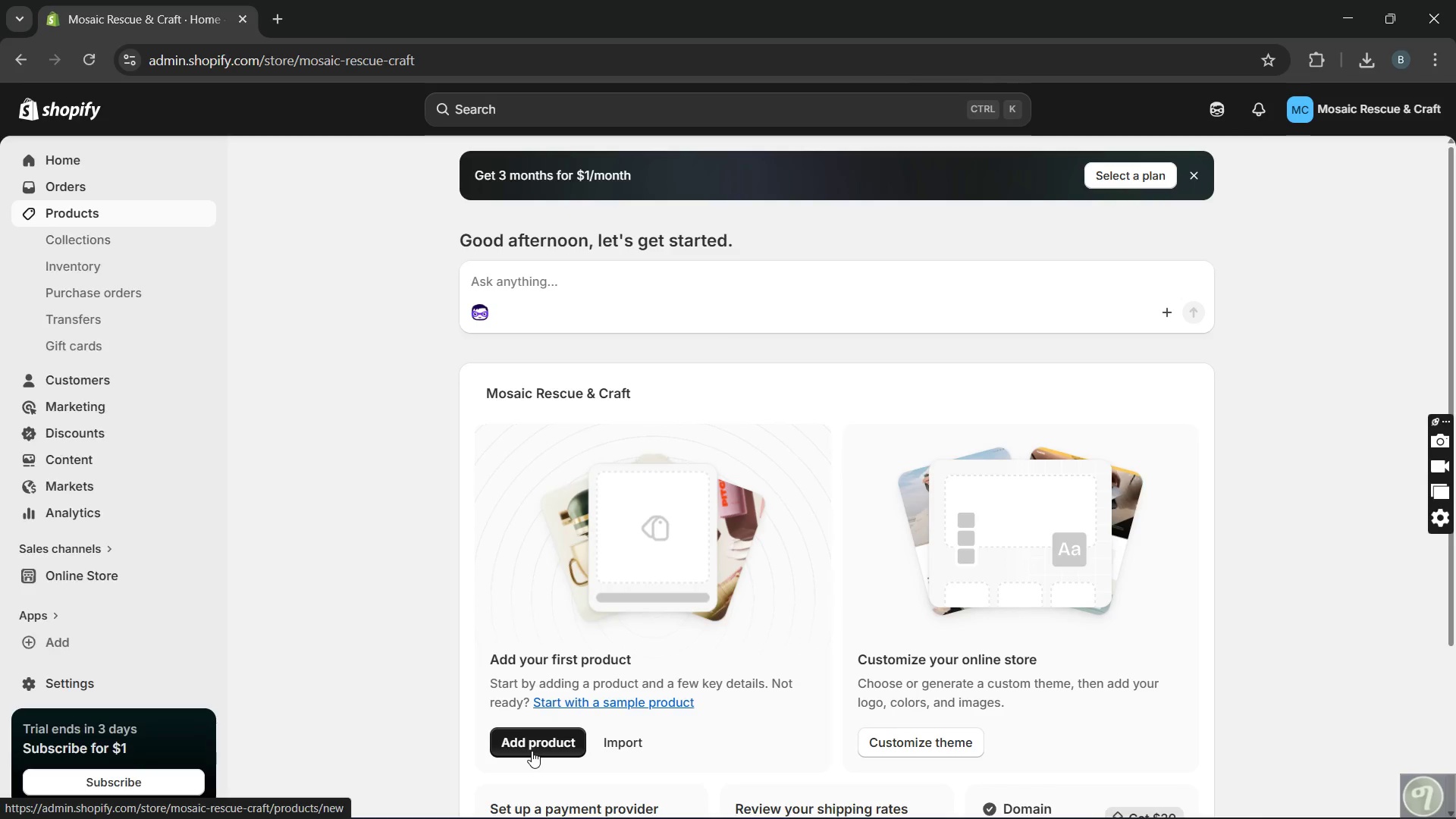 
left_click([647, 249])
 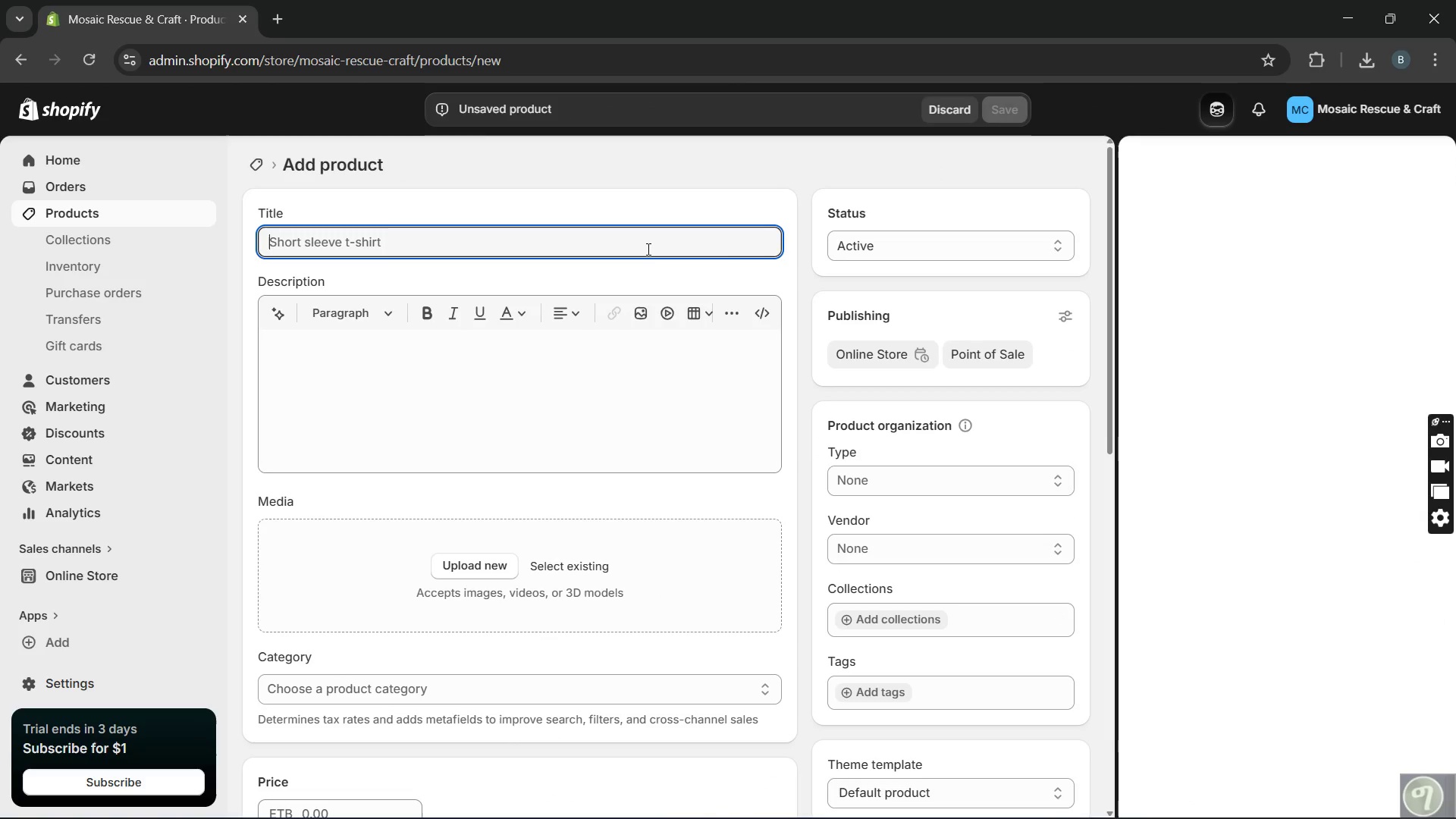 
key(CapsLock)
 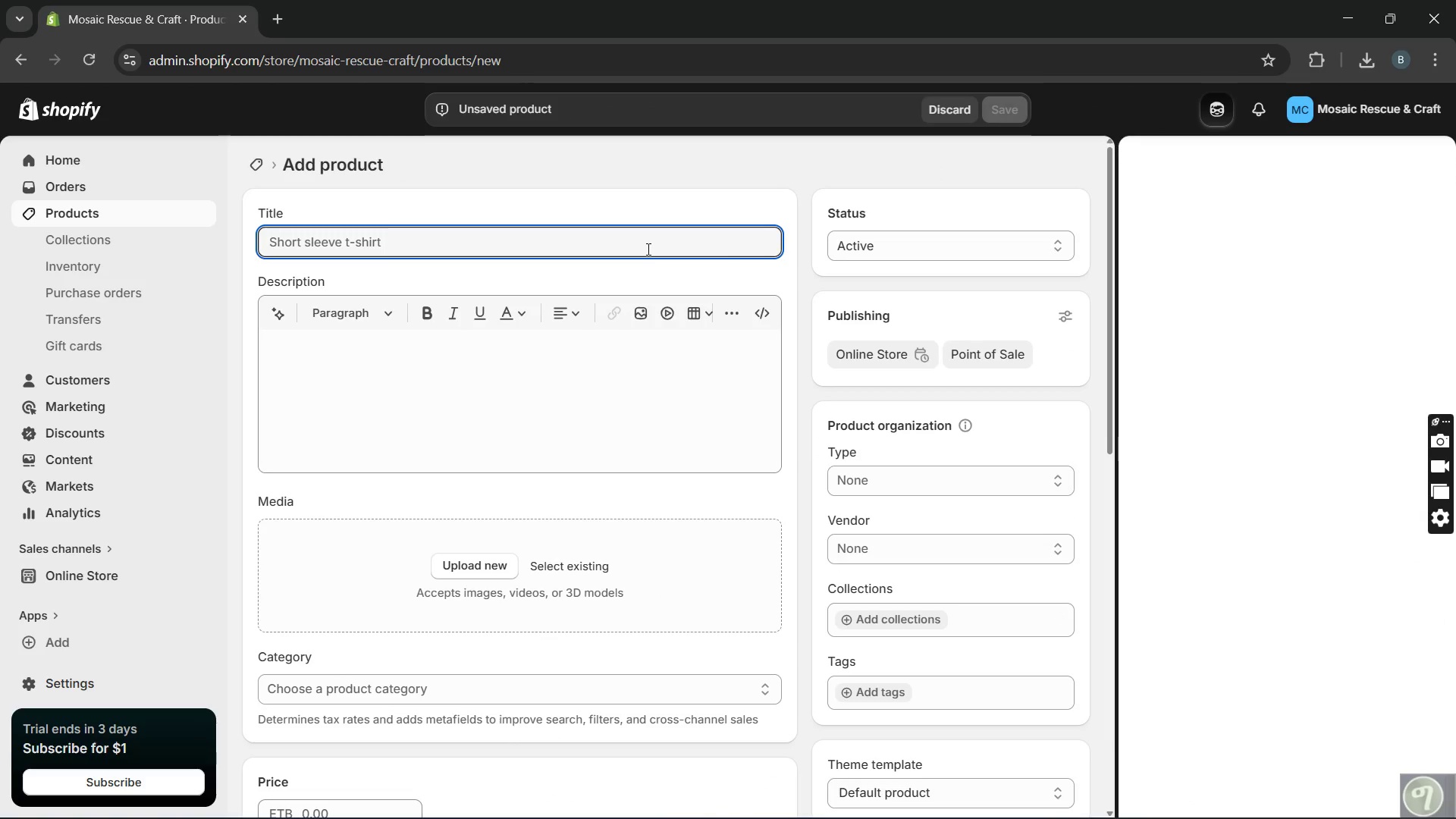 
key(H)
 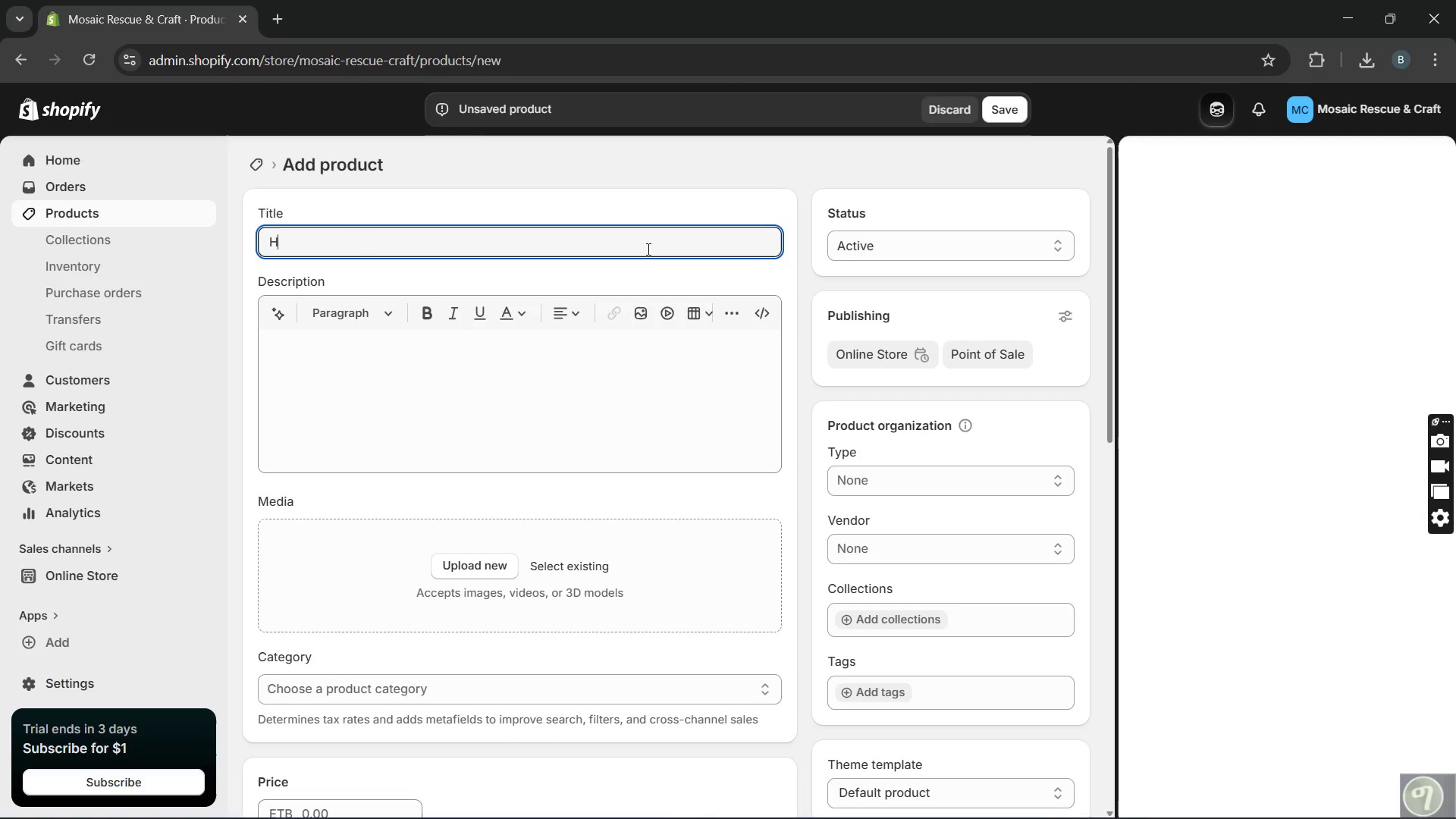 
key(CapsLock)
 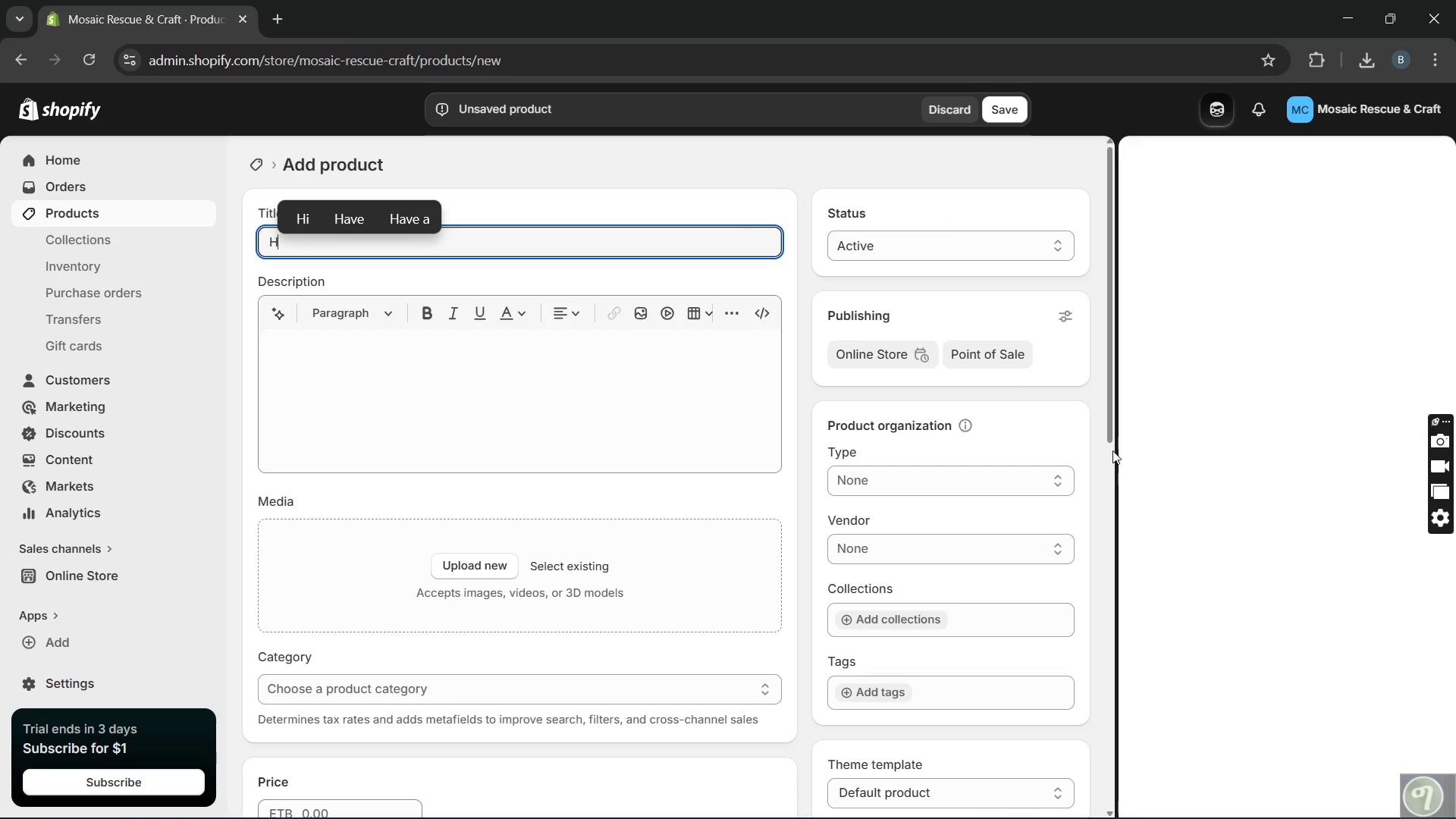 
left_click_drag(start_coordinate=[1122, 447], to_coordinate=[1436, 387])
 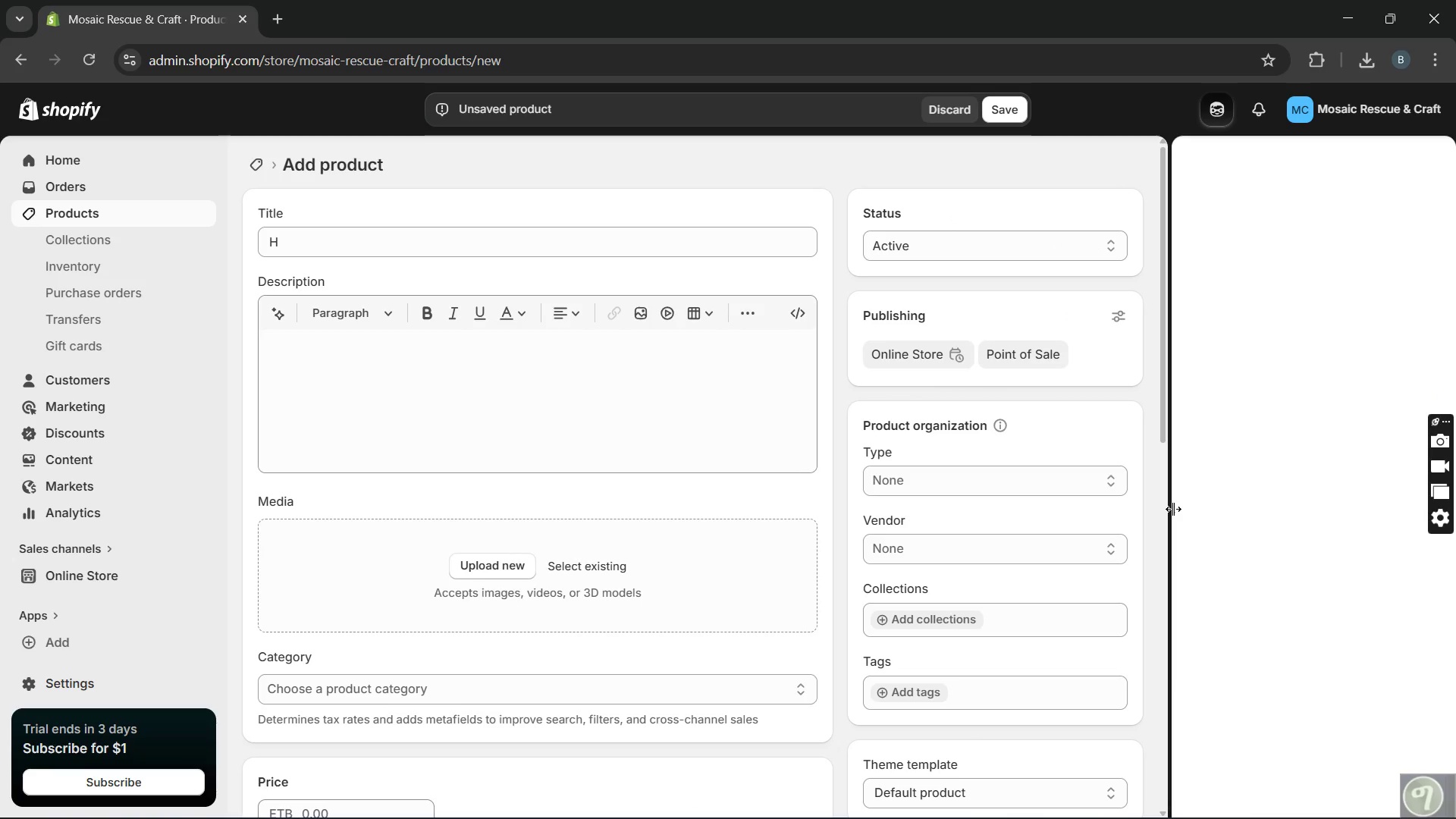 
left_click([1171, 508])
 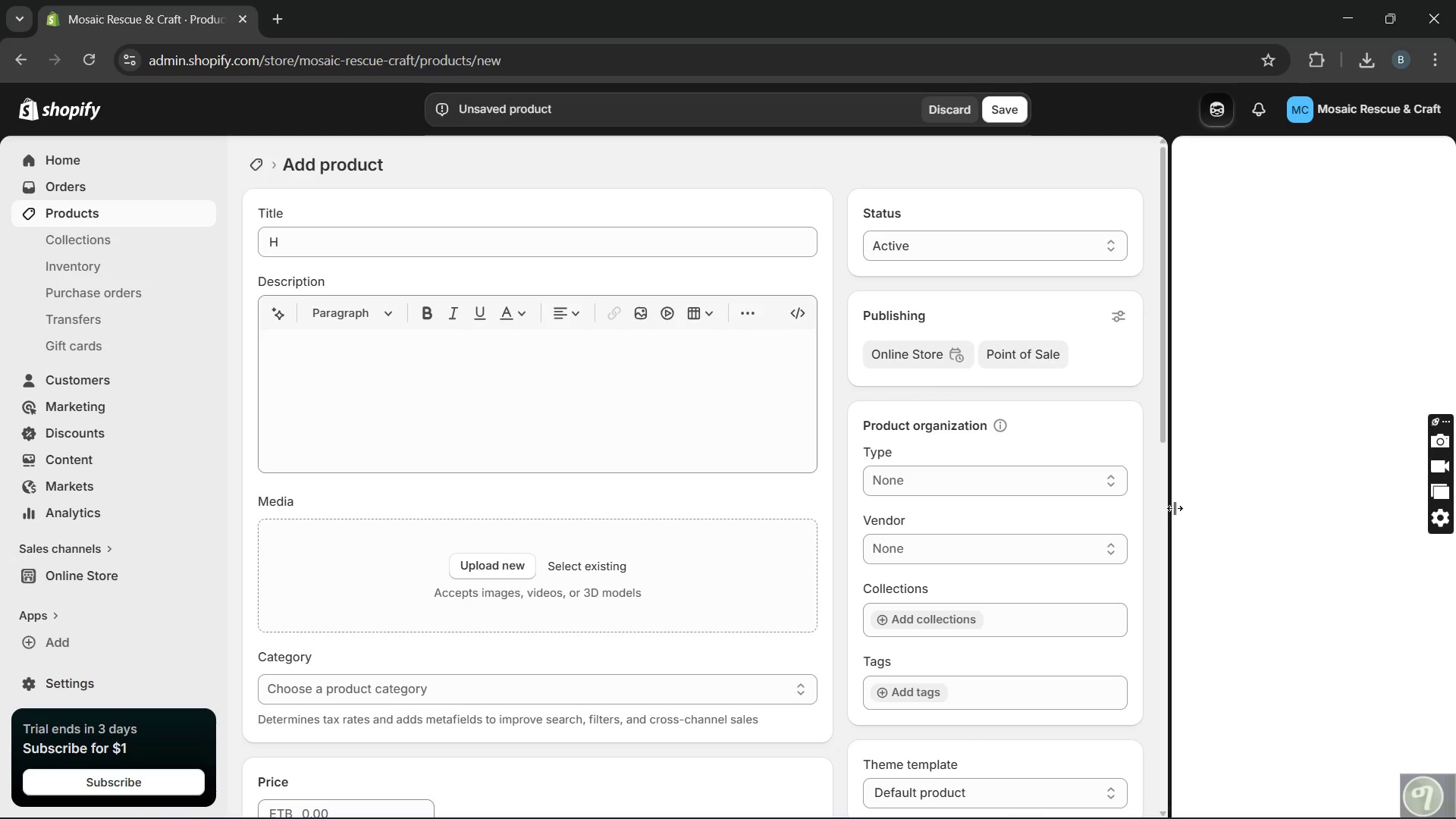 
left_click_drag(start_coordinate=[1171, 509], to_coordinate=[1288, 501])
 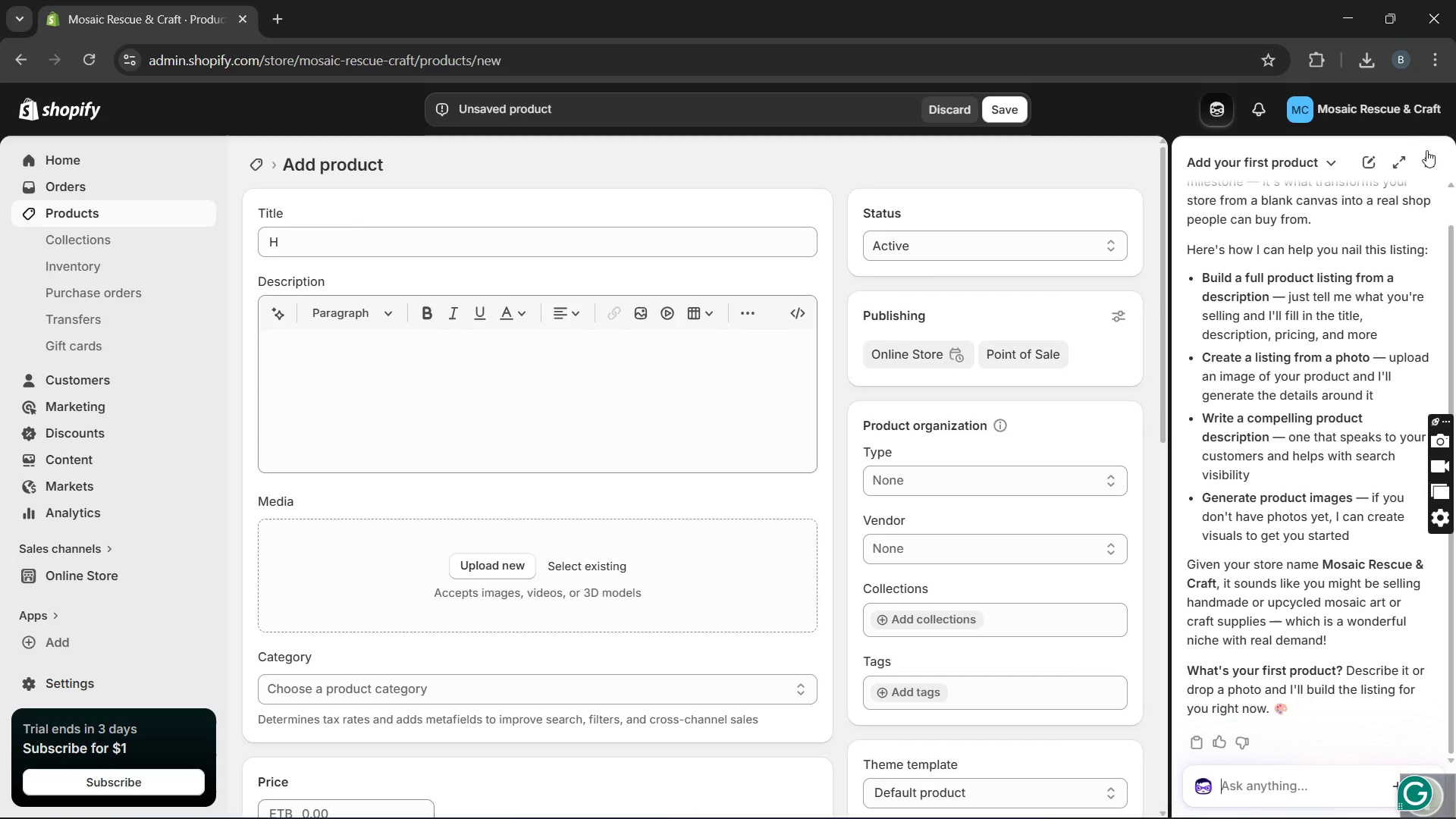 
left_click([1429, 155])
 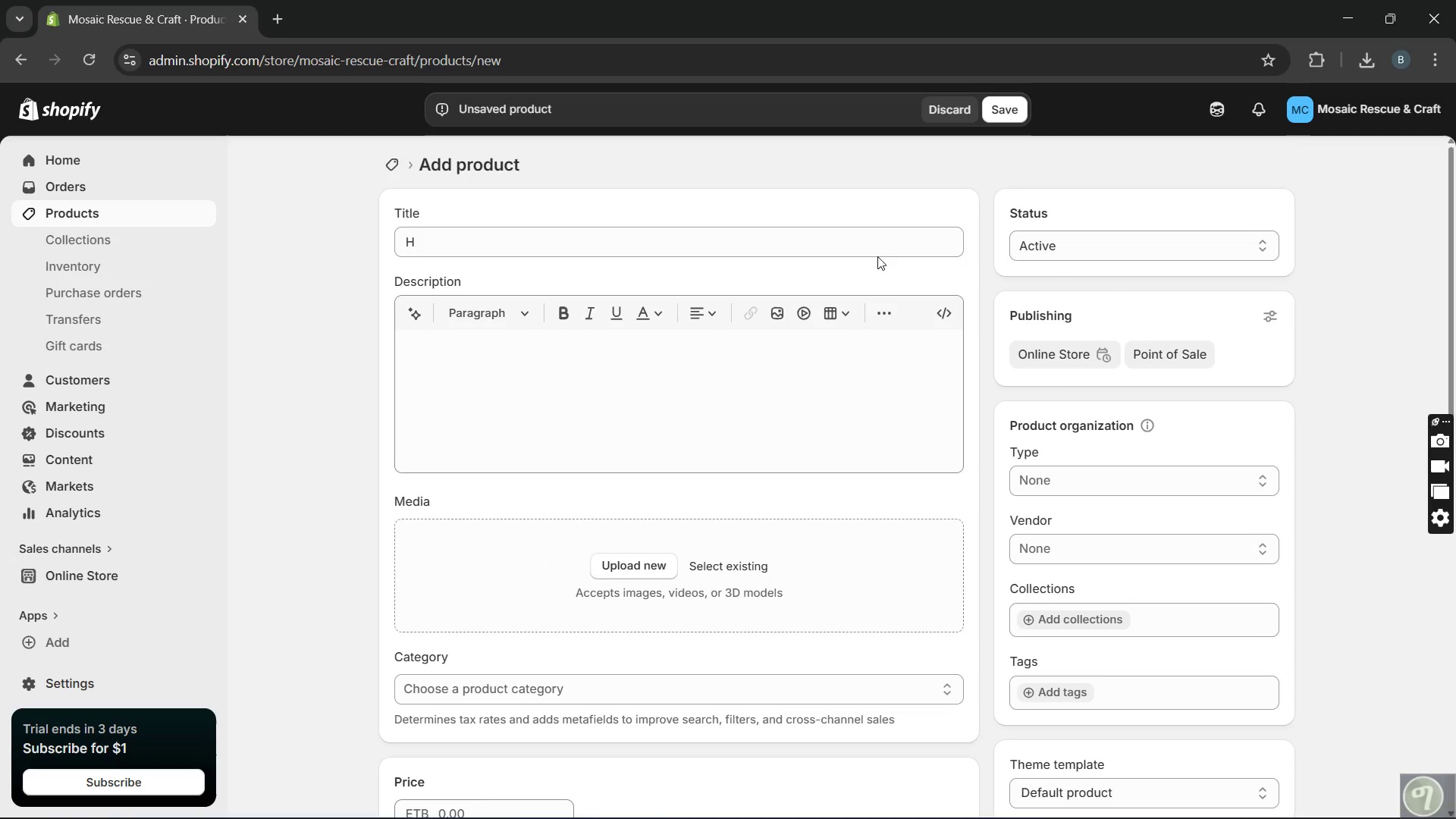 
left_click([868, 237])
 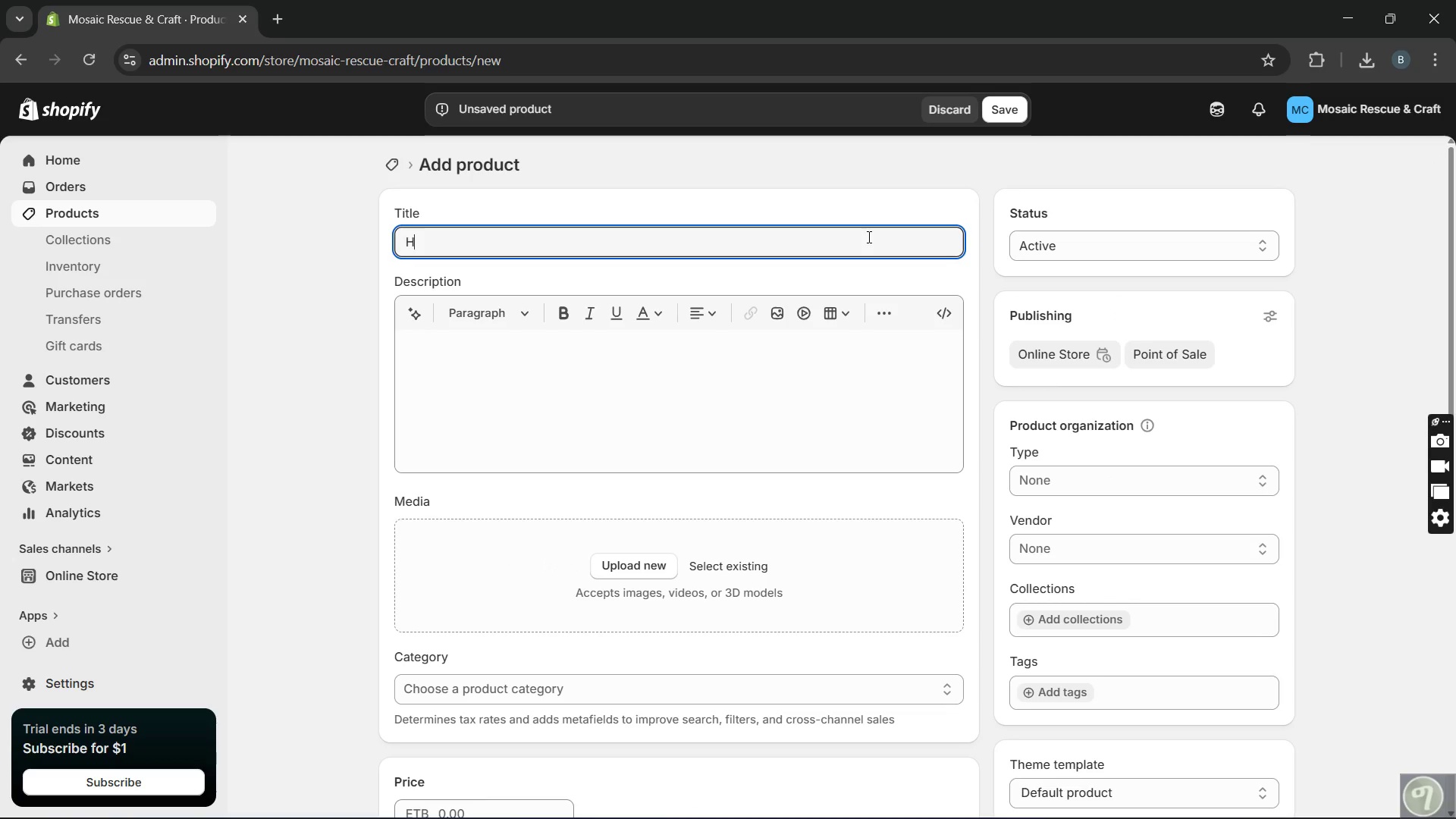 
wait(6.11)
 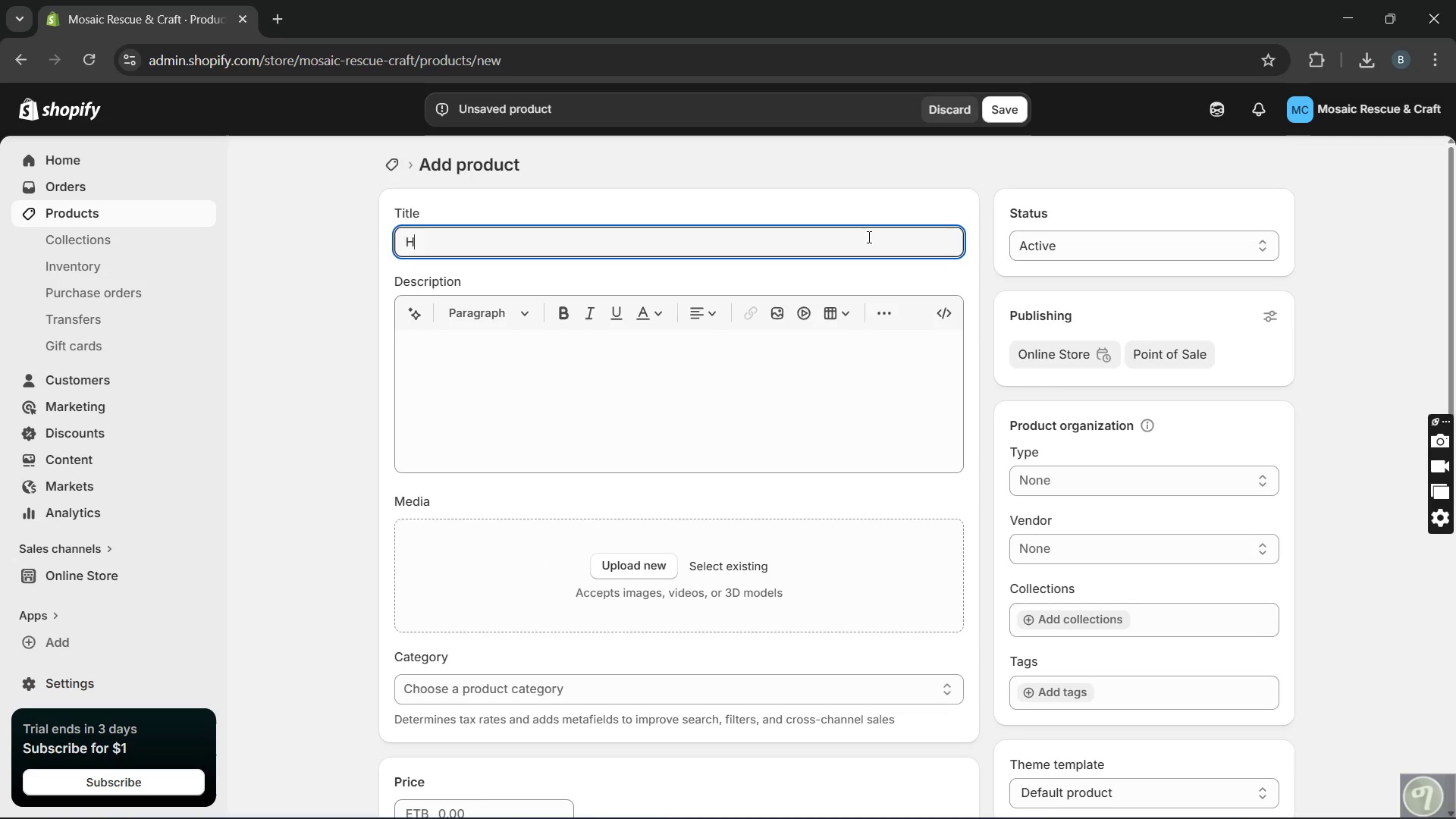 
key(E)
 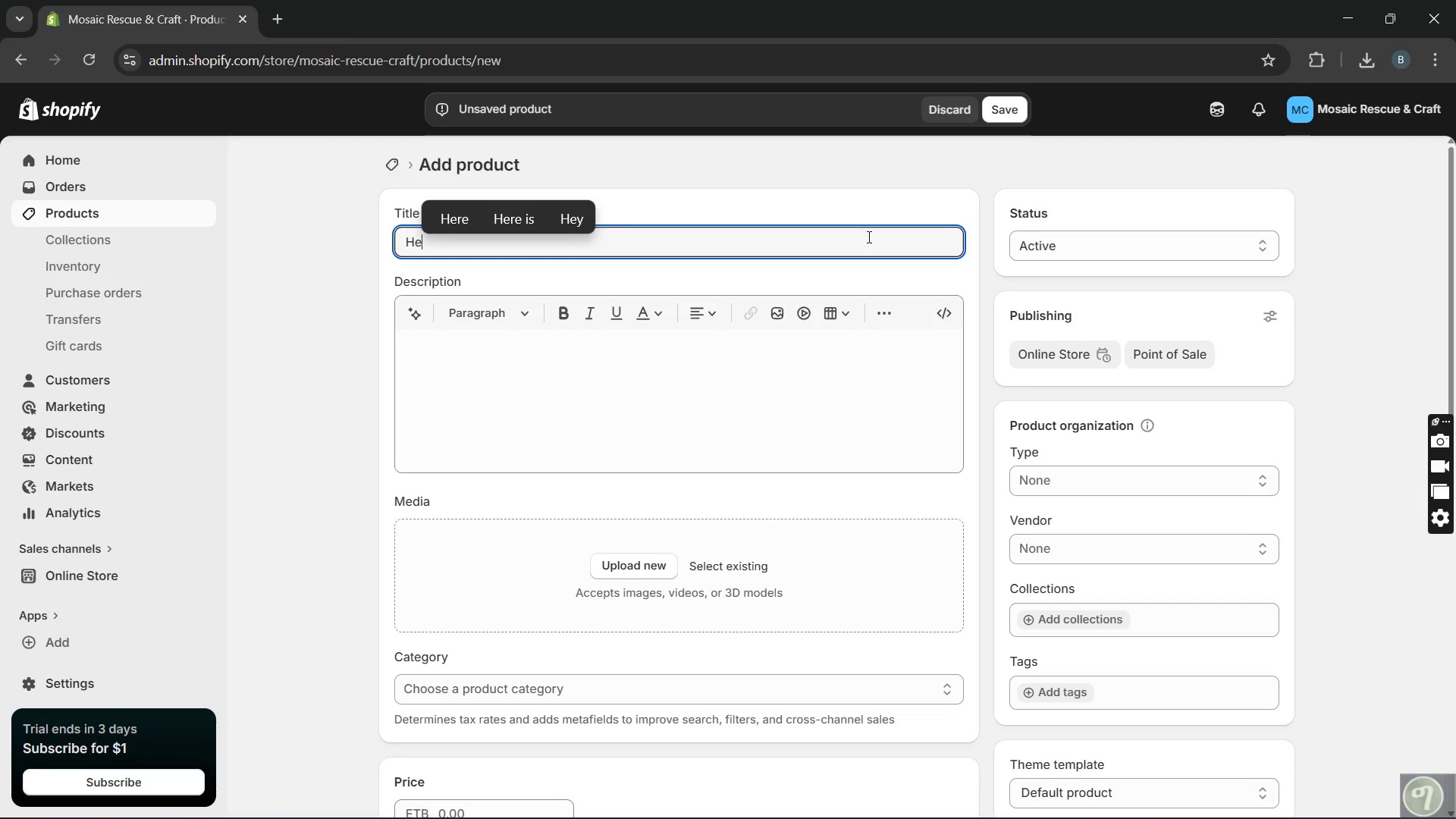 
type(rringbone Slate Accent Kit)
 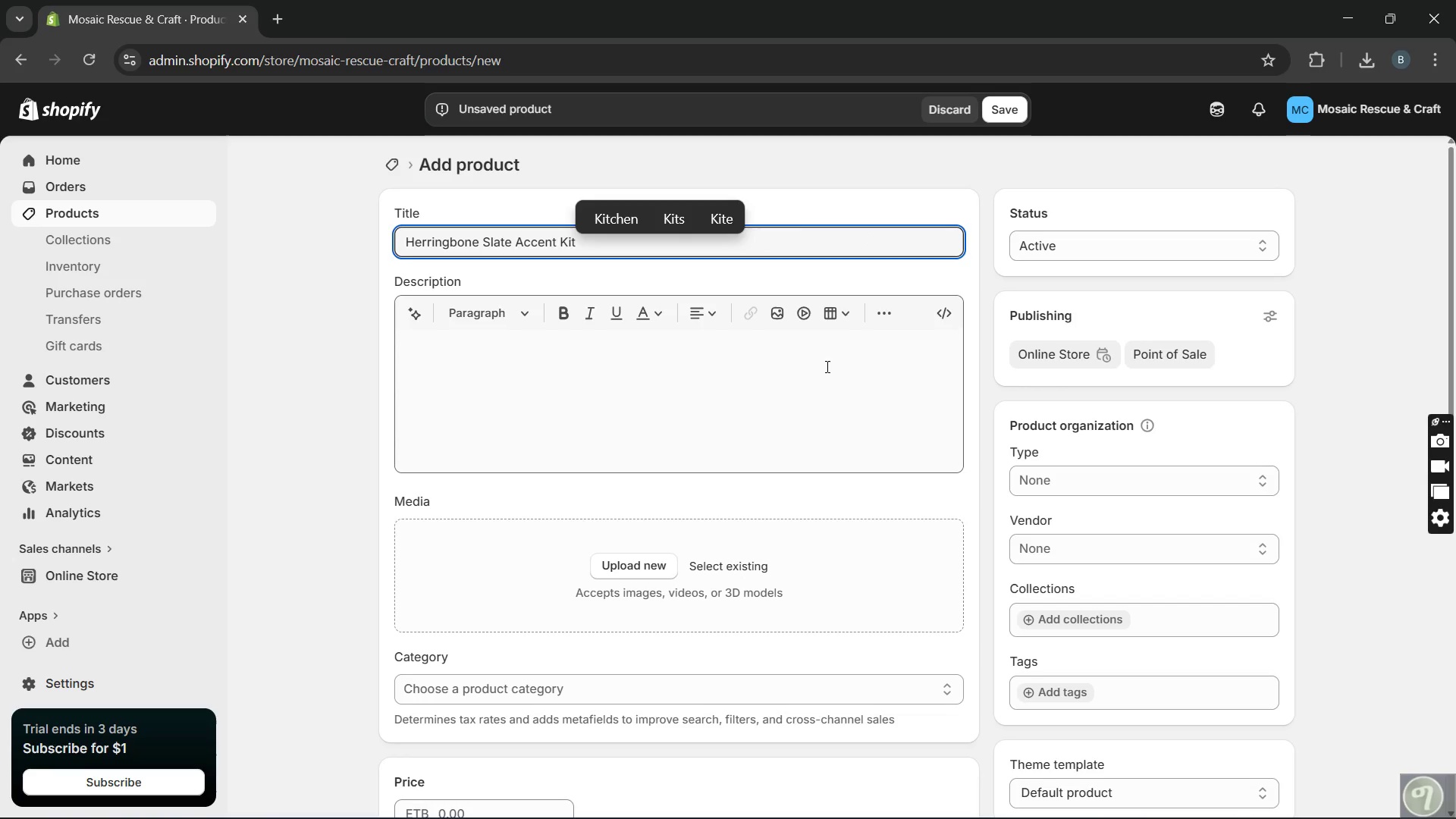 
left_click([826, 366])
 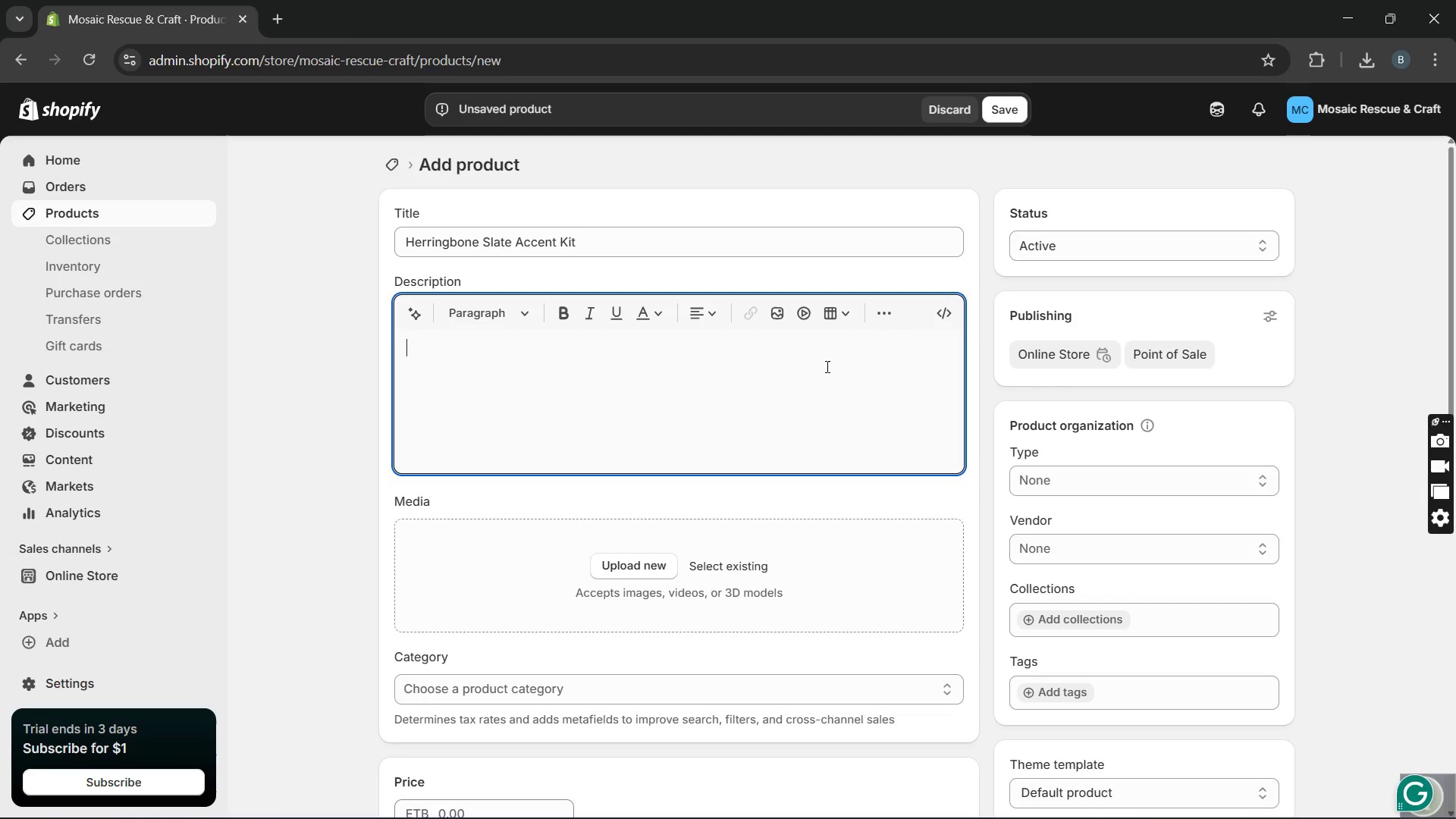 
type(This kit is built for )
 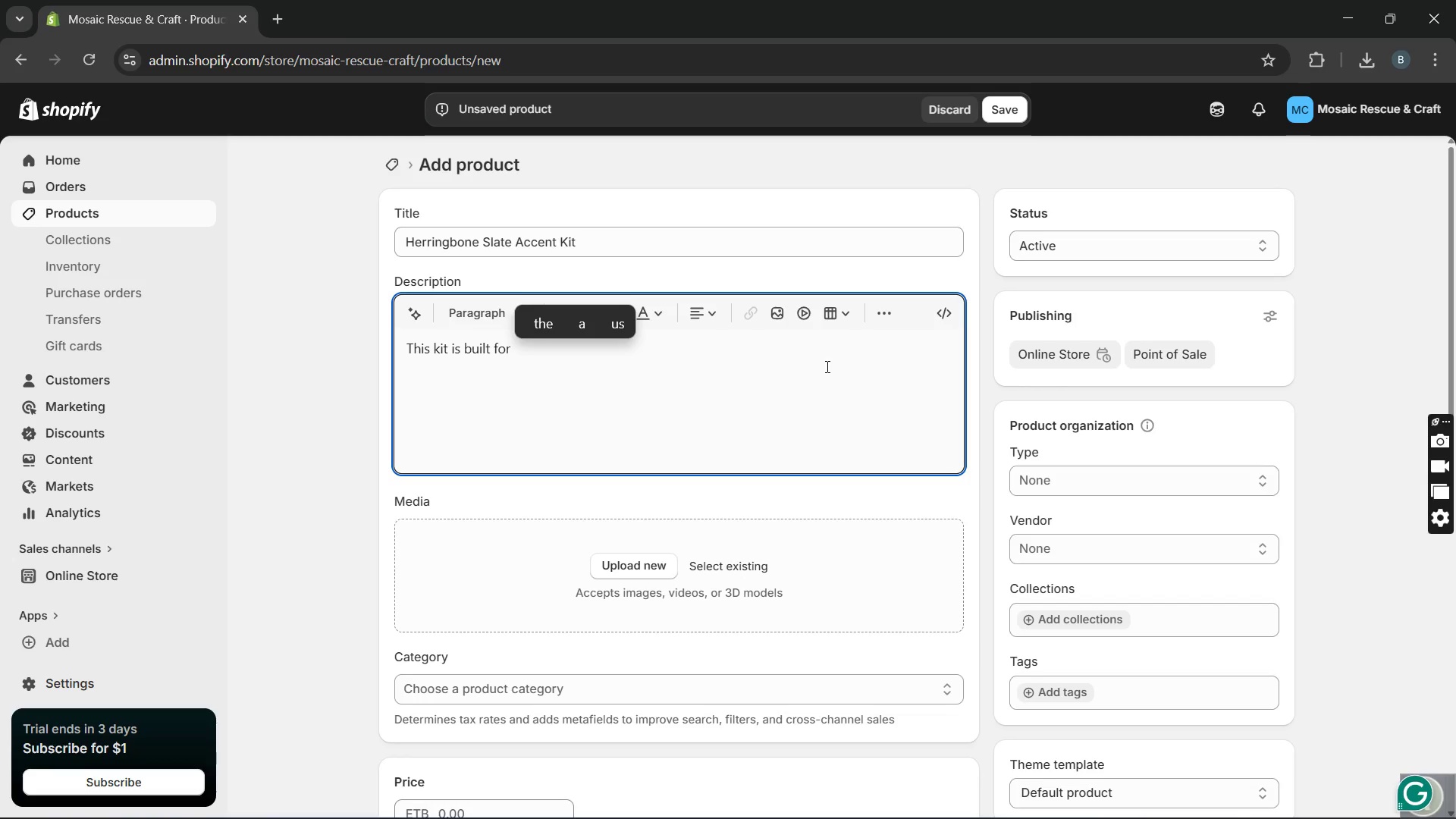 
wait(8.38)
 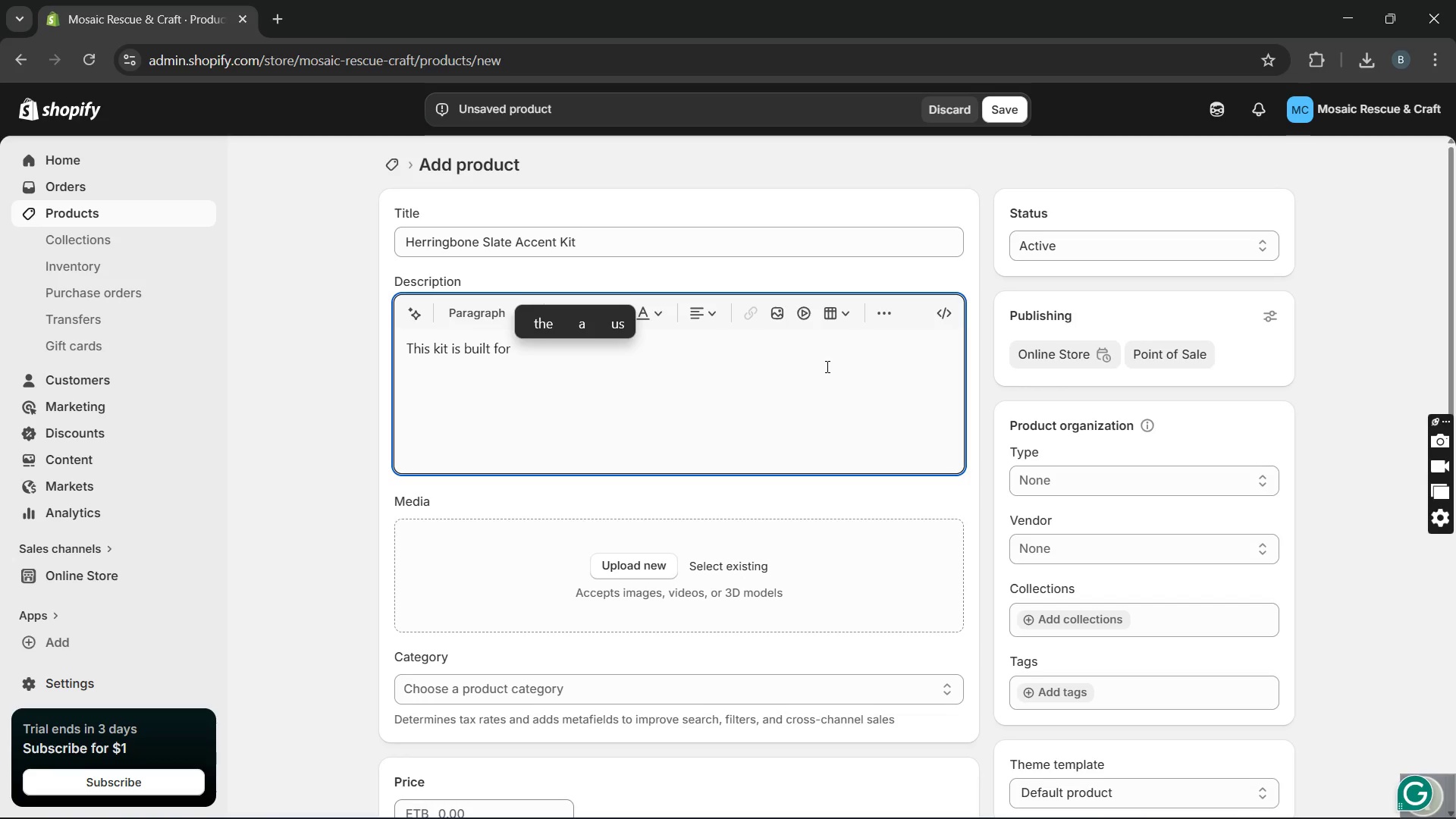 
type(quick splash )
 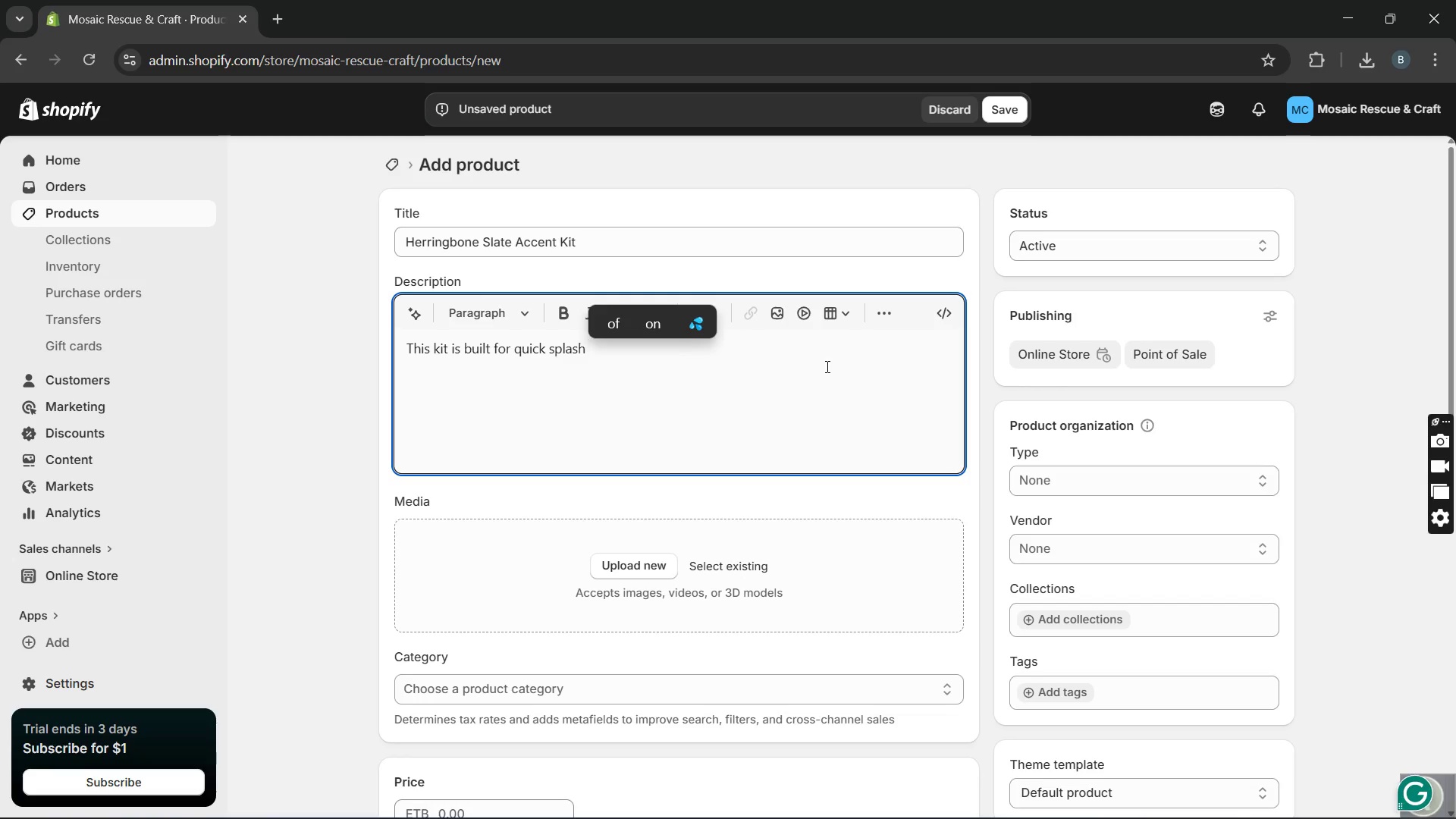 
key(ArrowLeft)
 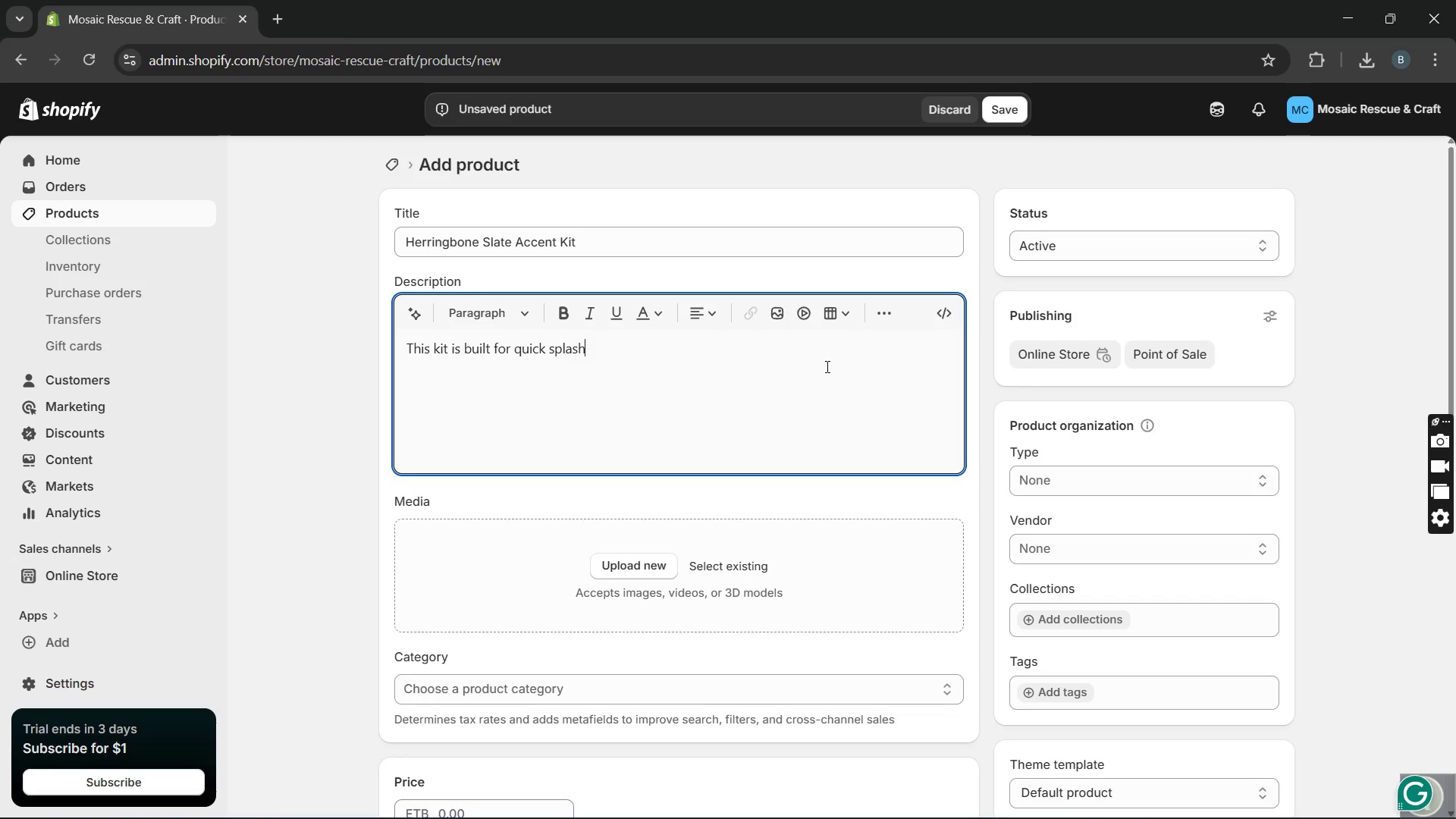 
key(ArrowLeft)
 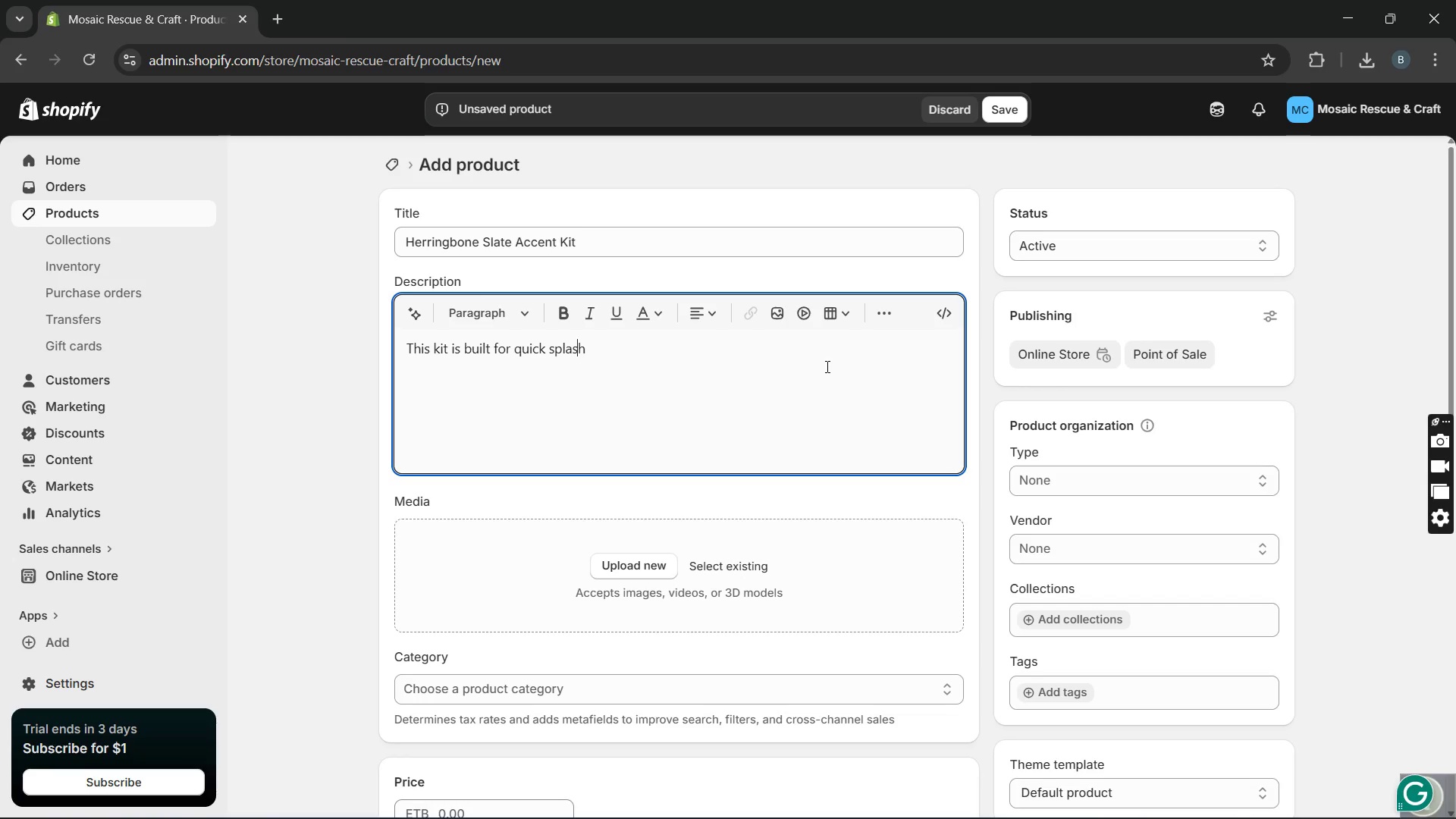 
key(ArrowLeft)
 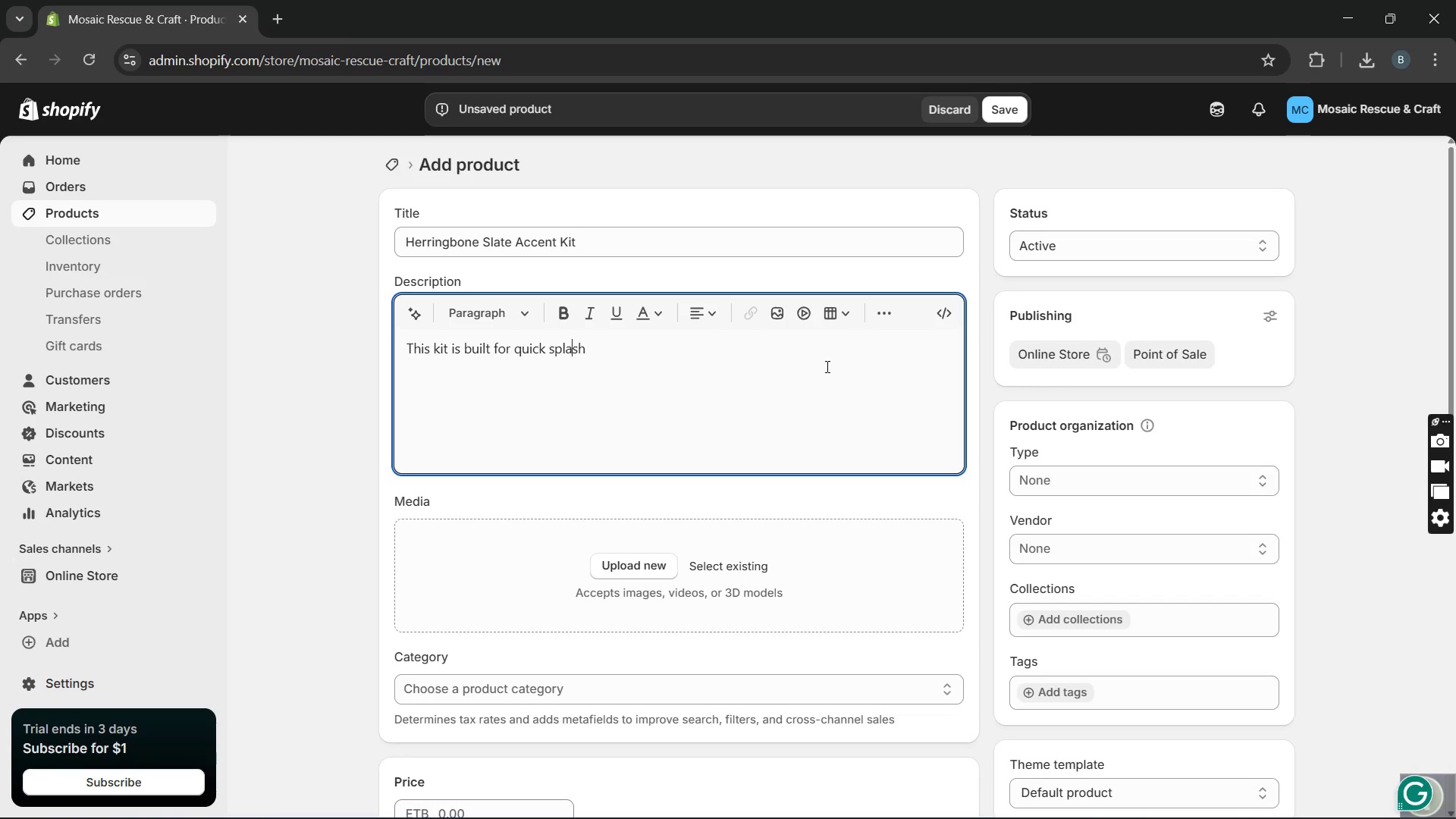 
key(ArrowLeft)
 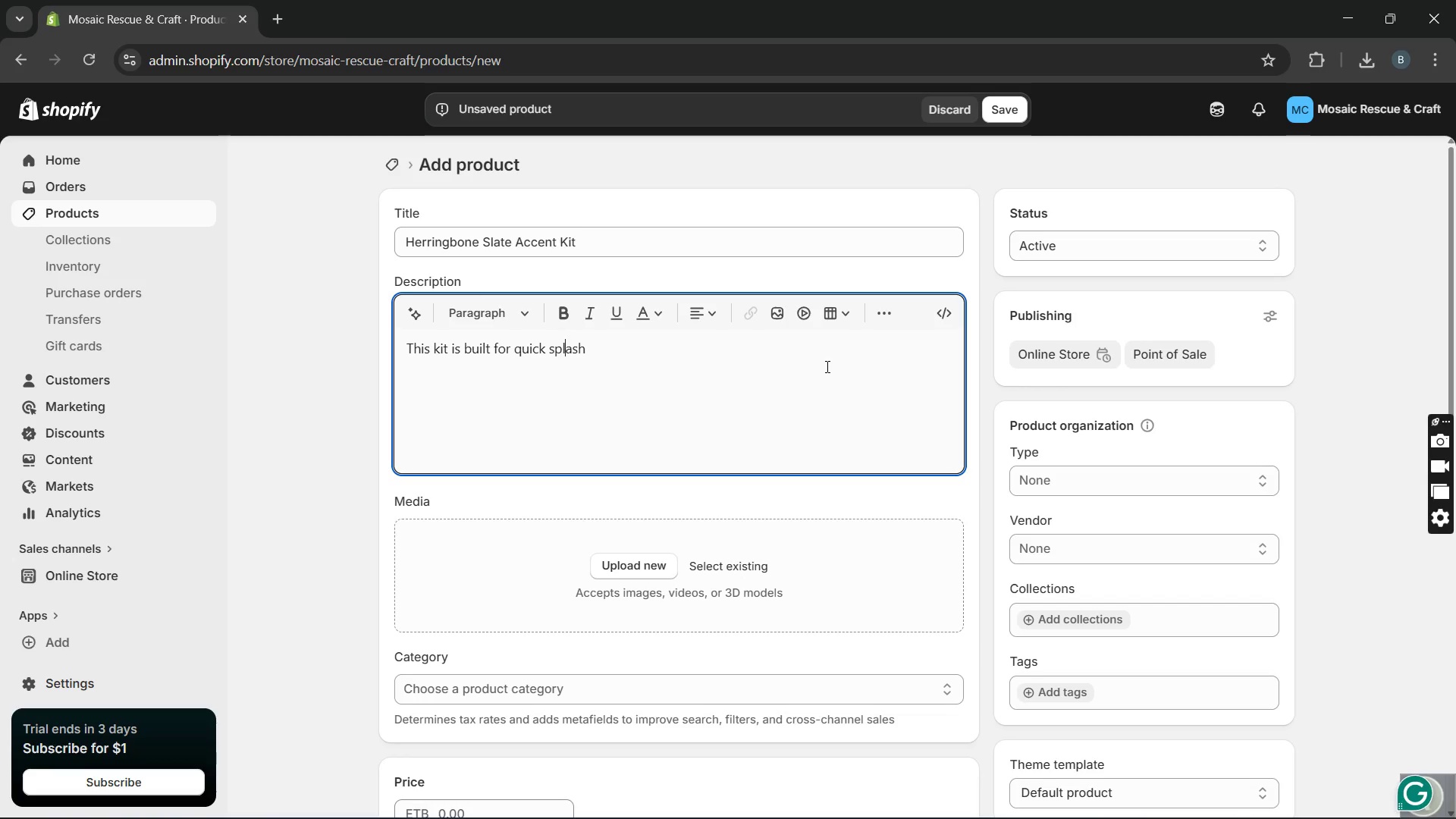 
key(ArrowLeft)
 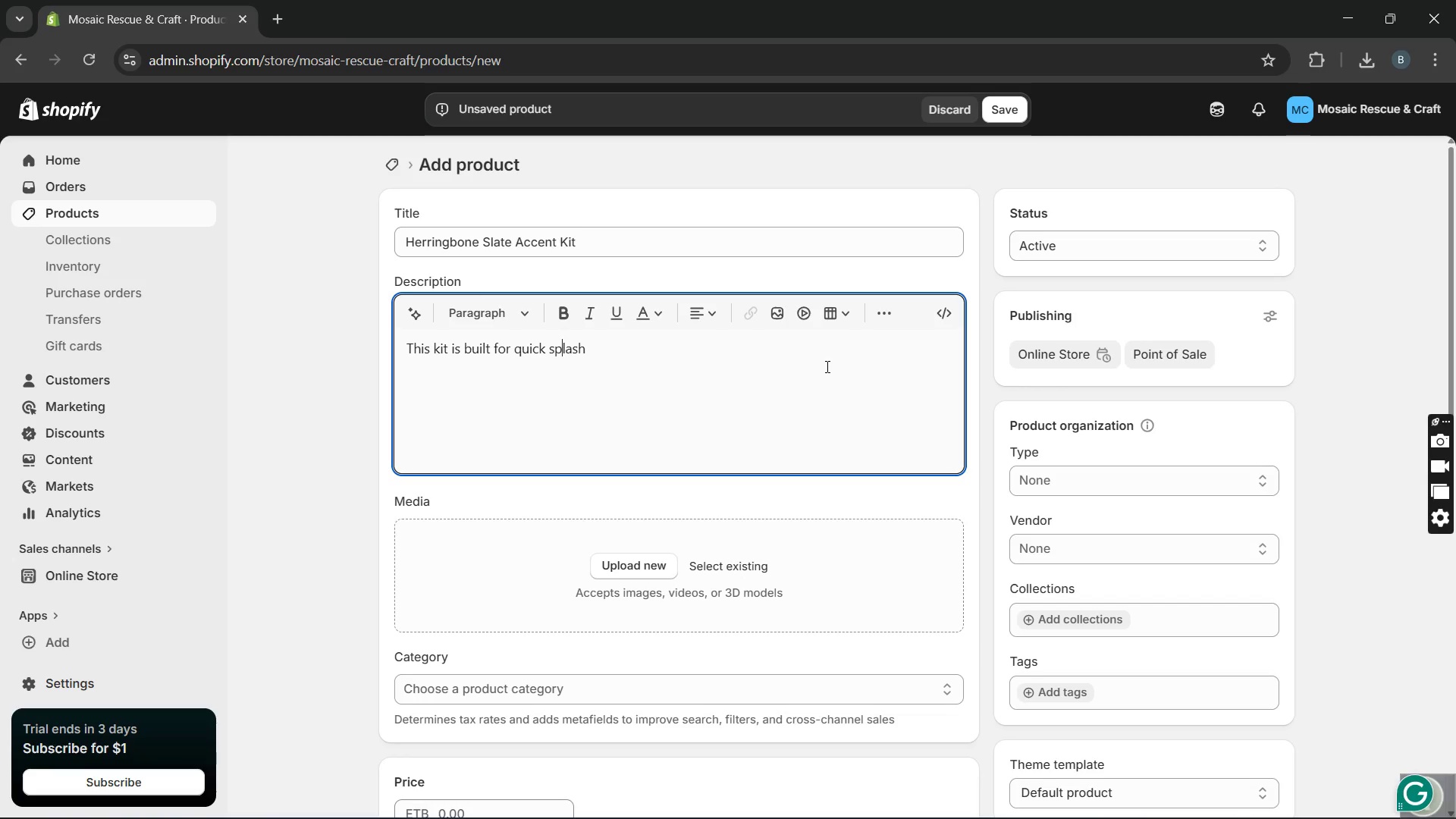 
key(ArrowLeft)
 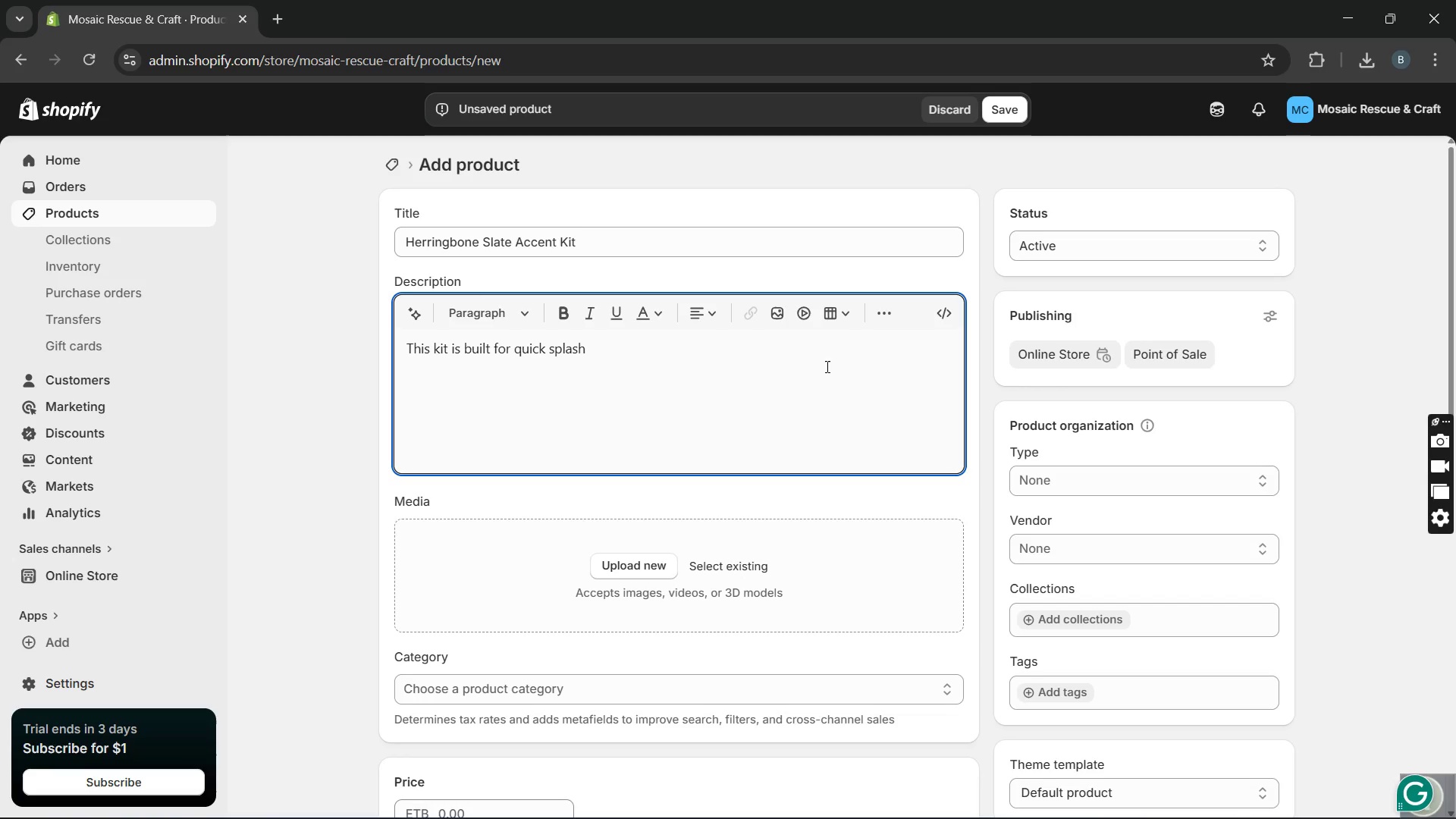 
key(ArrowLeft)
 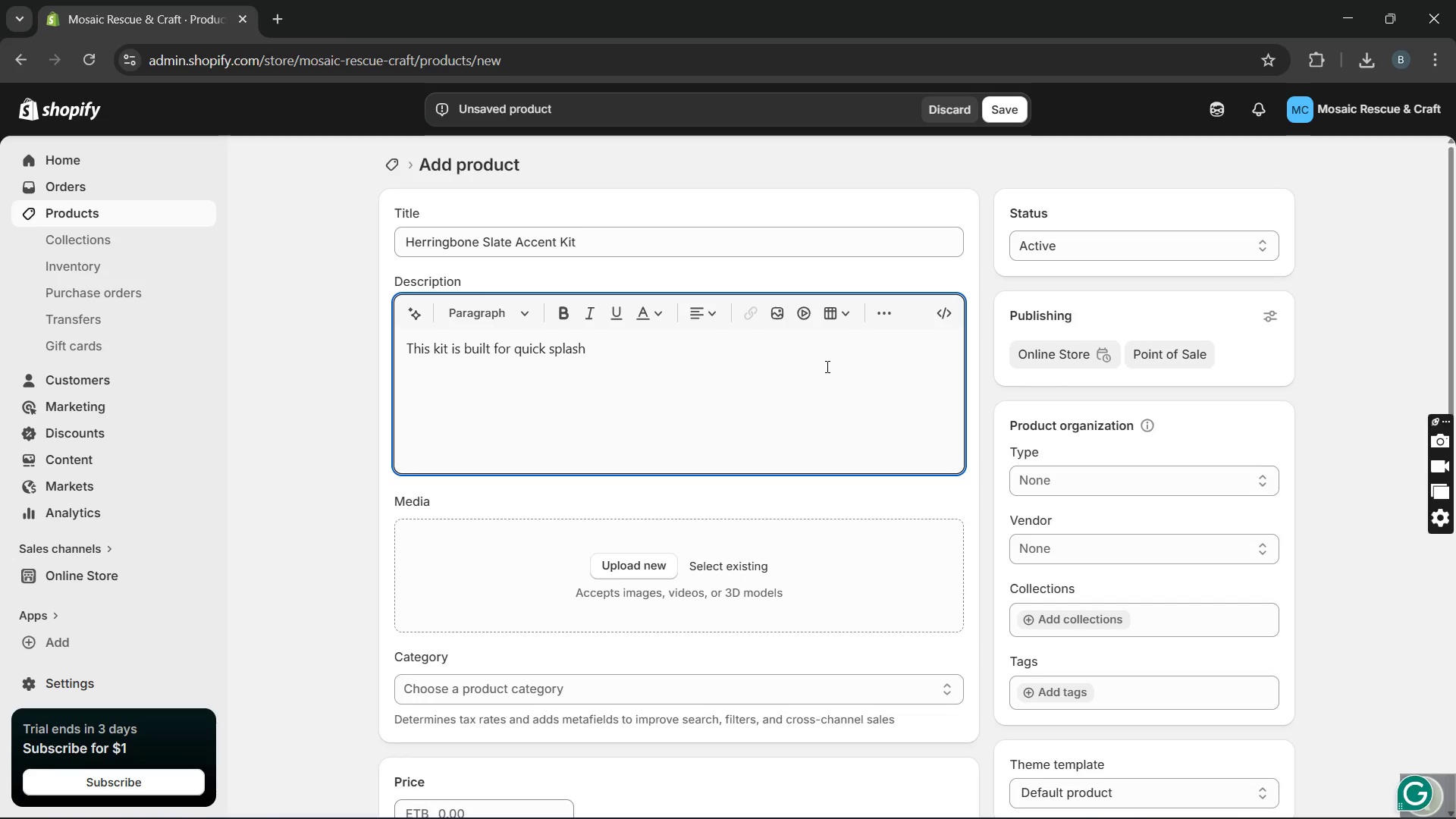 
type(back )
 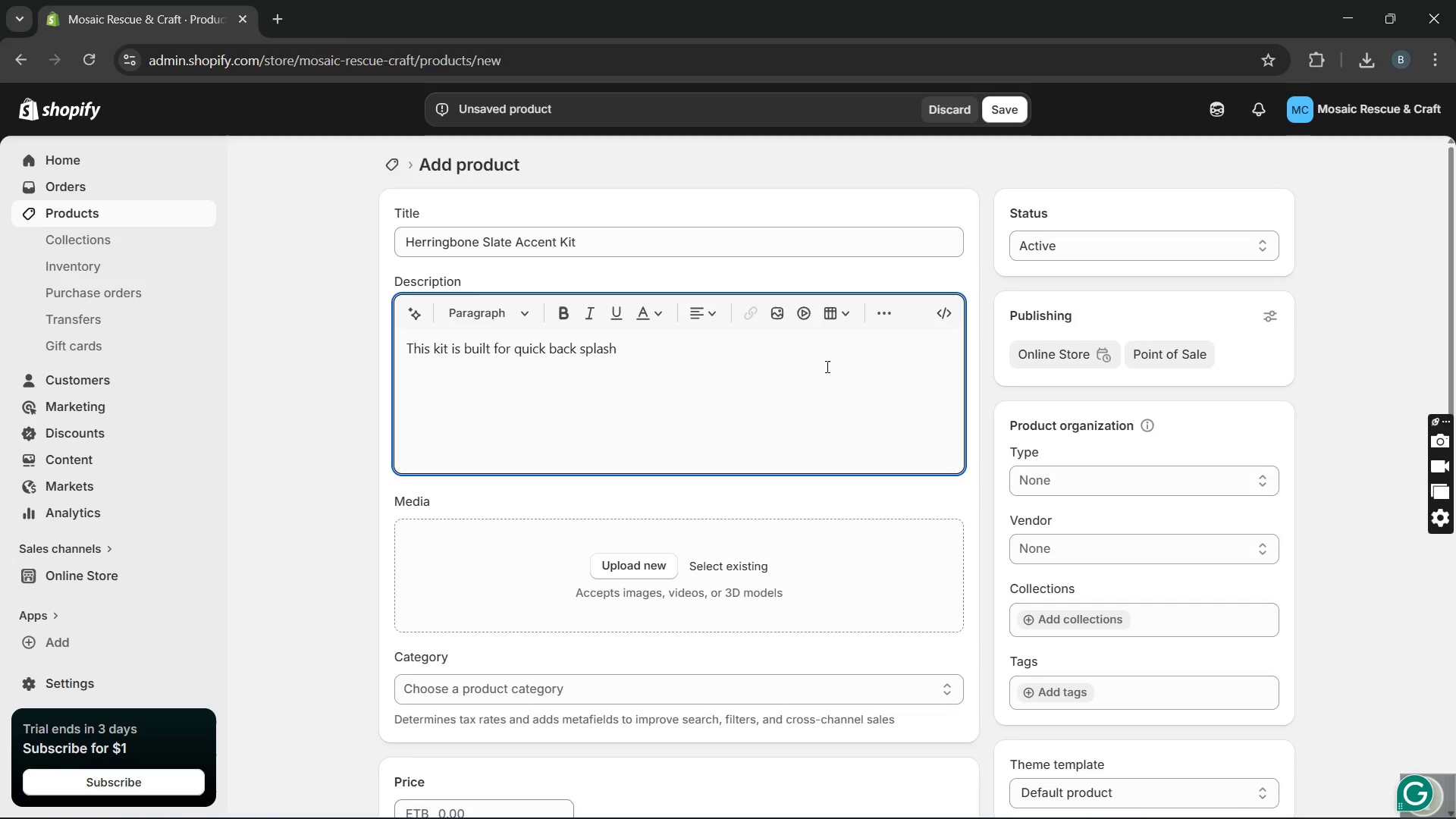 
wait(6.73)
 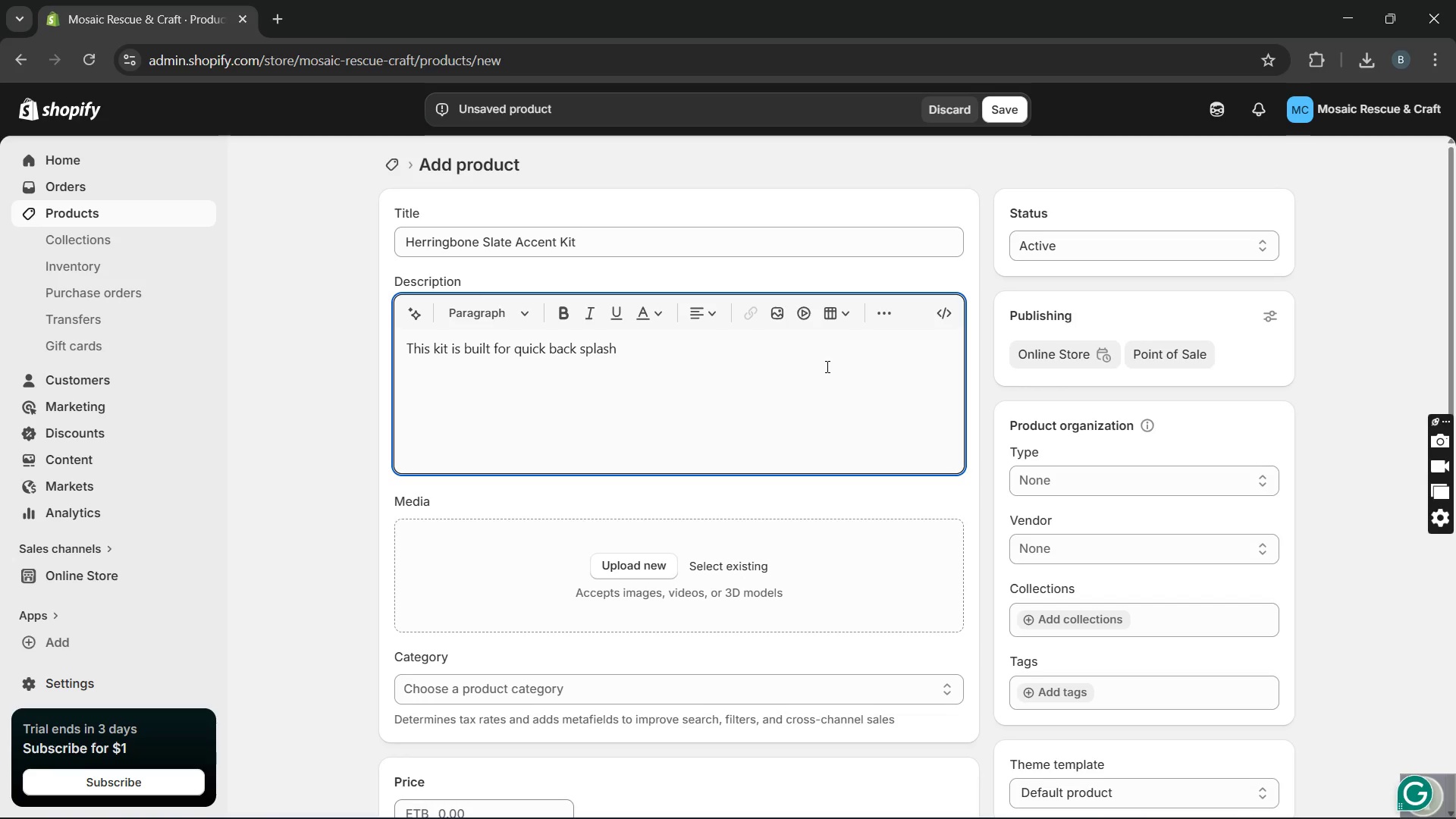 
key(ArrowRight)
 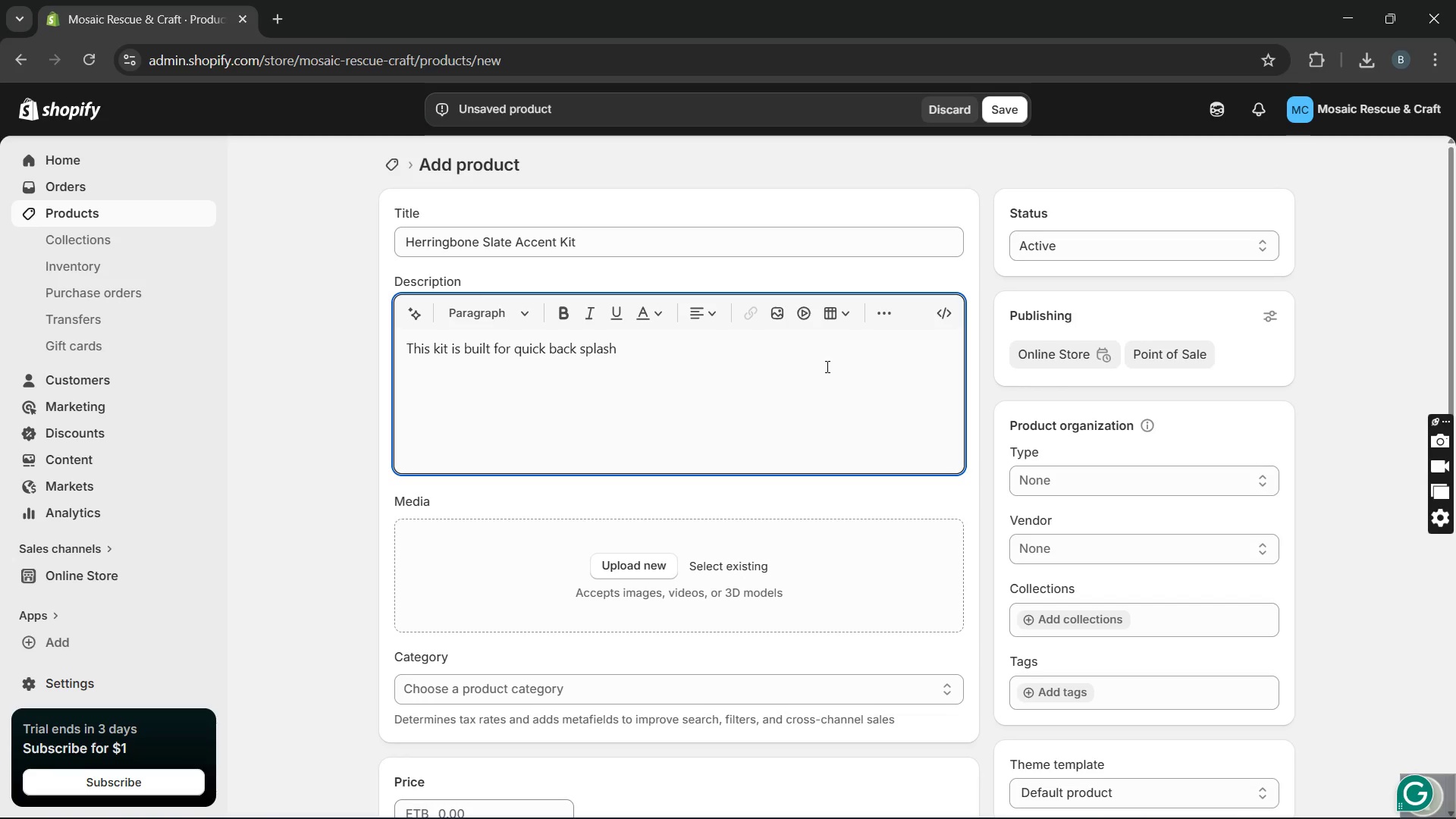 
key(ArrowLeft)
 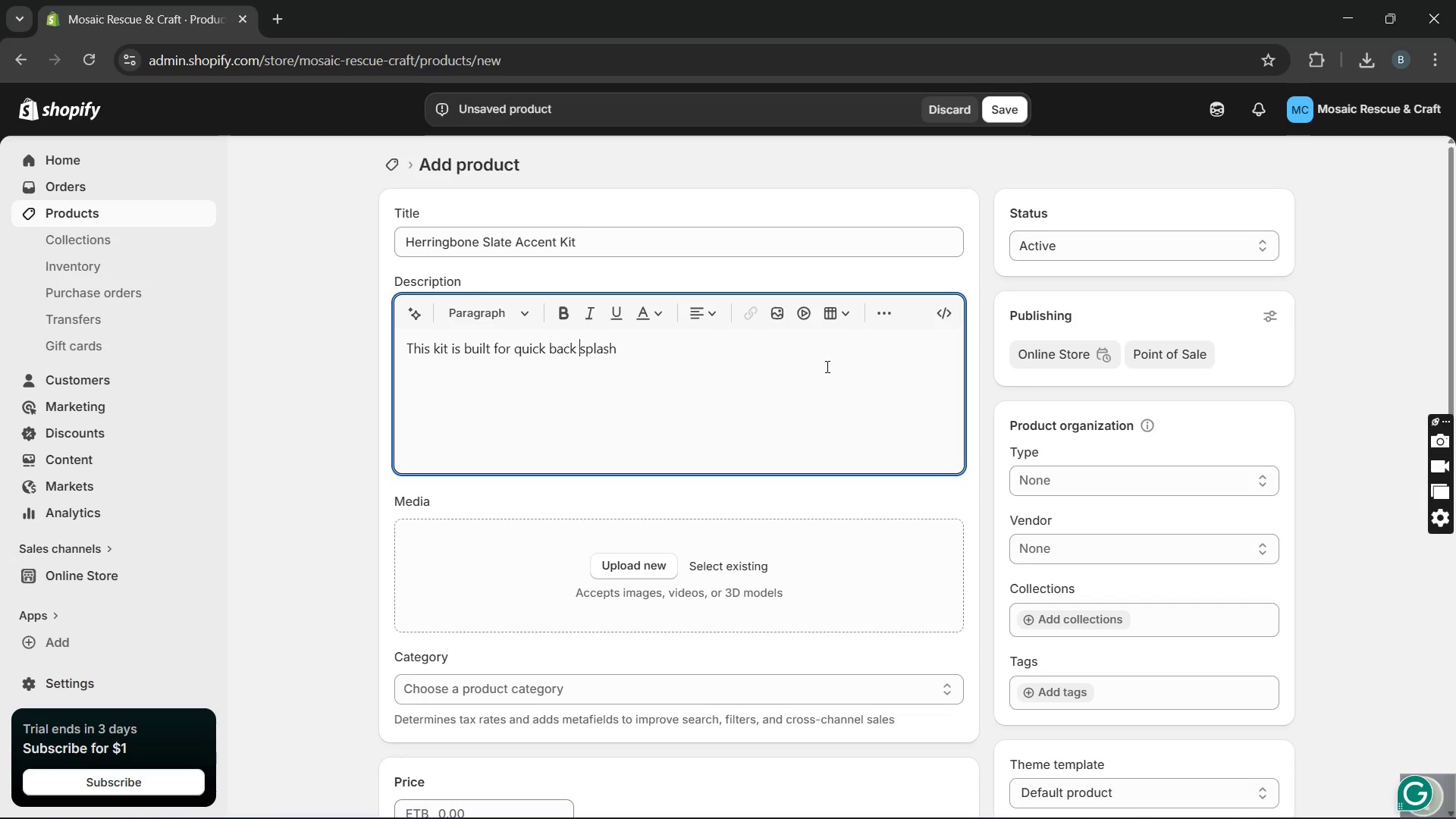 
key(Backspace)
 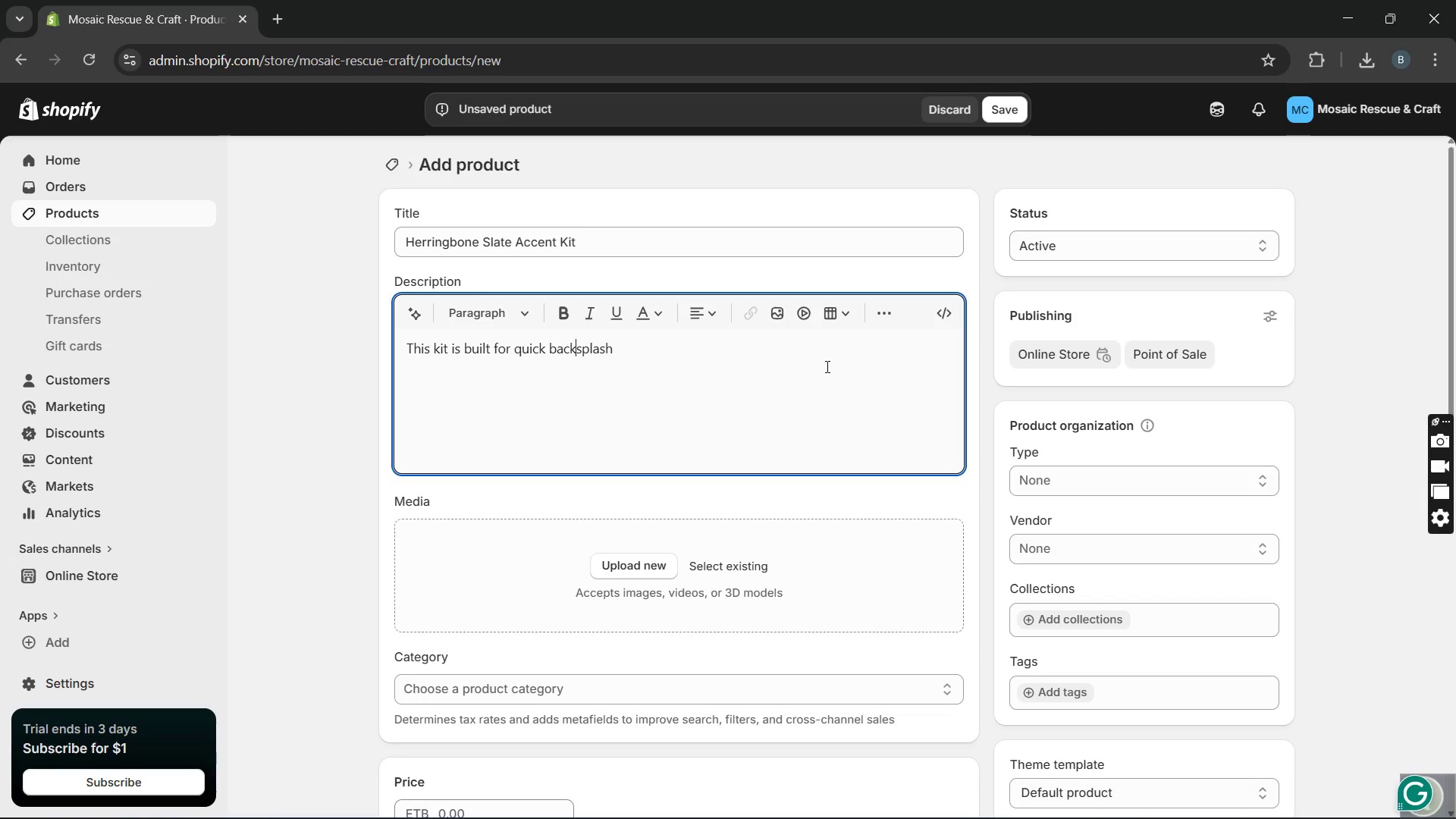 
hold_key(key=ArrowRight, duration=0.83)
 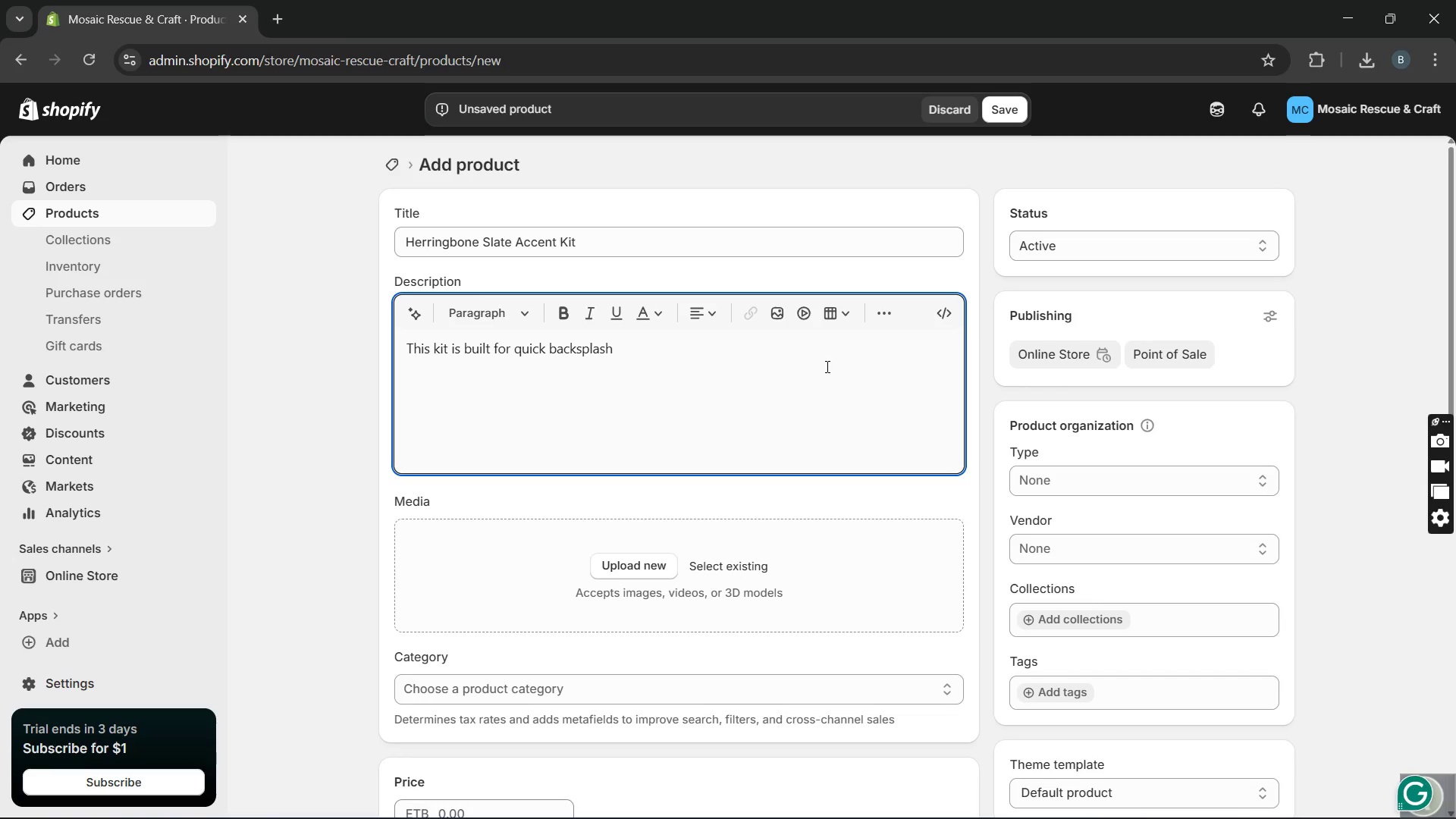 
type(upgrades )
 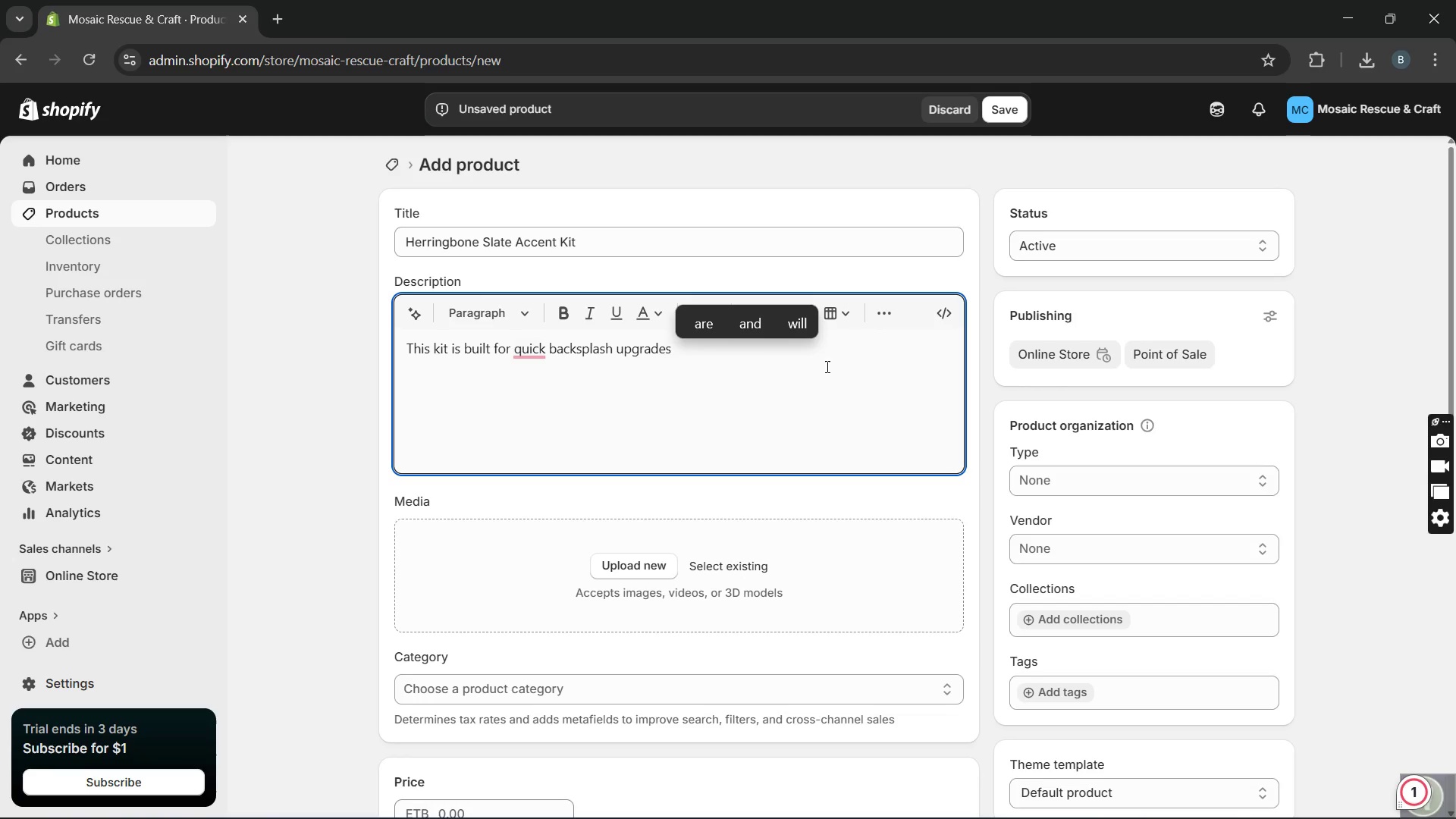 
type(without the usual hassle. The )
 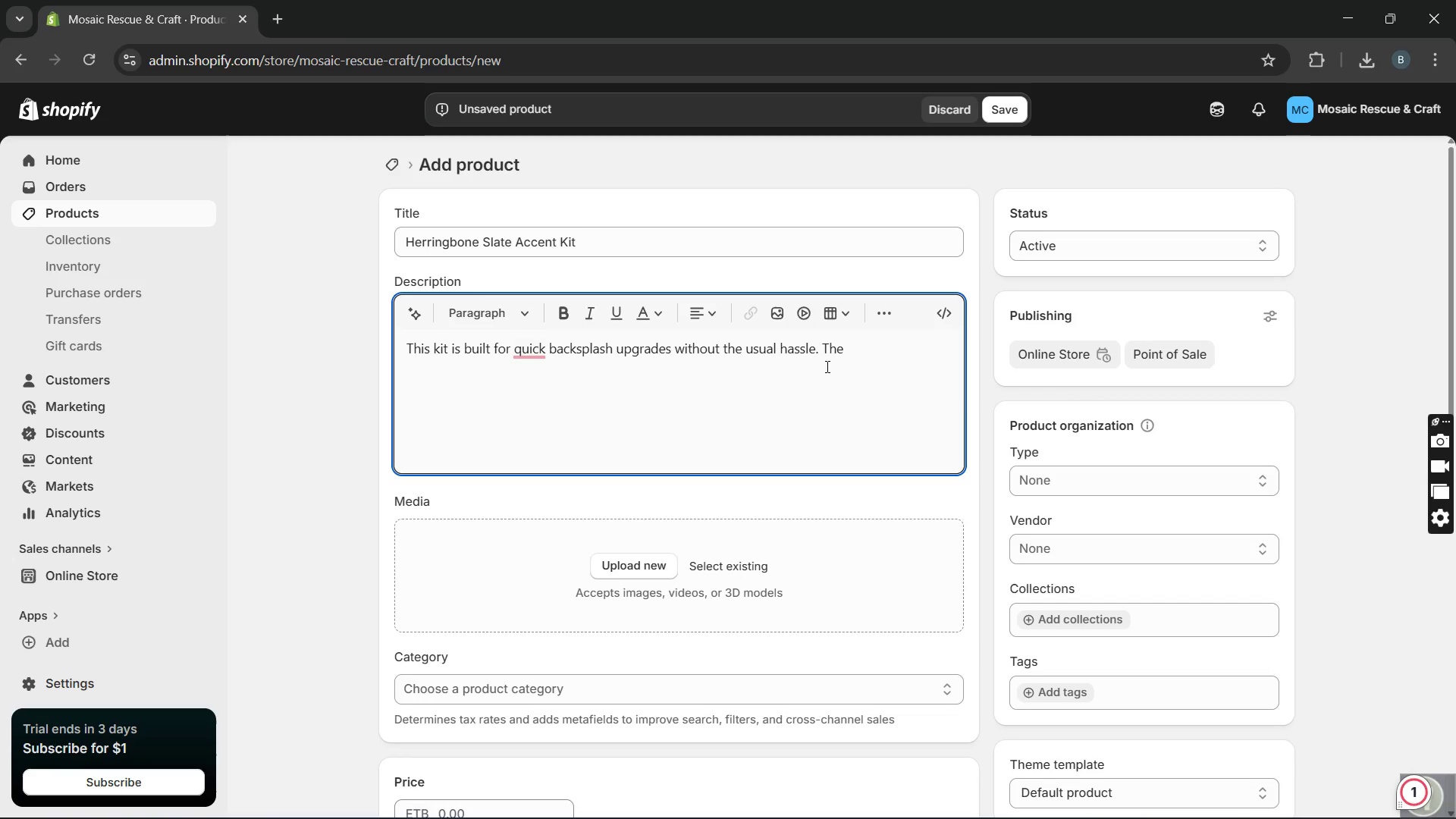 
mouse_move([708, 341])
 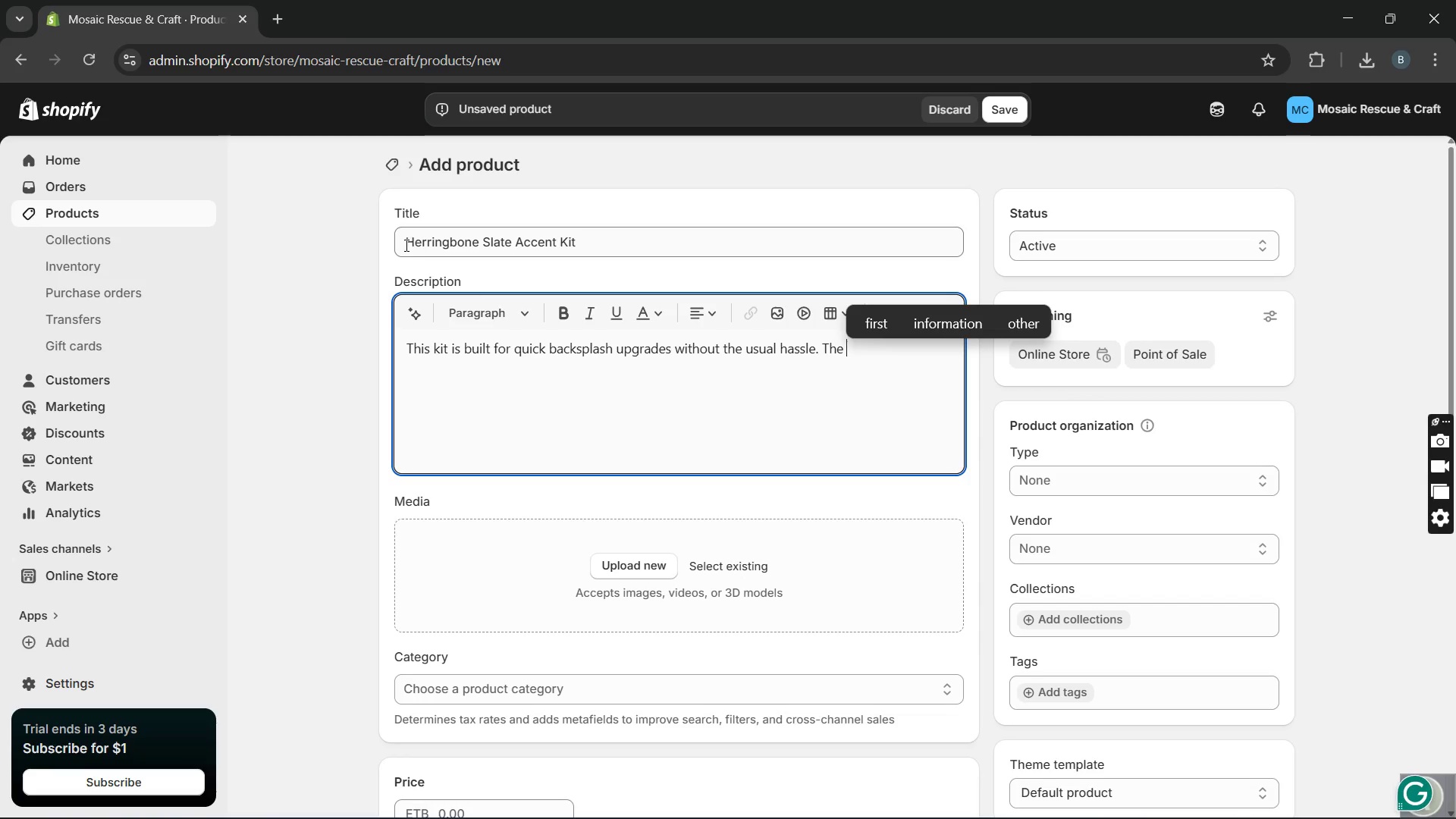 
left_click_drag(start_coordinate=[400, 243], to_coordinate=[492, 237])
 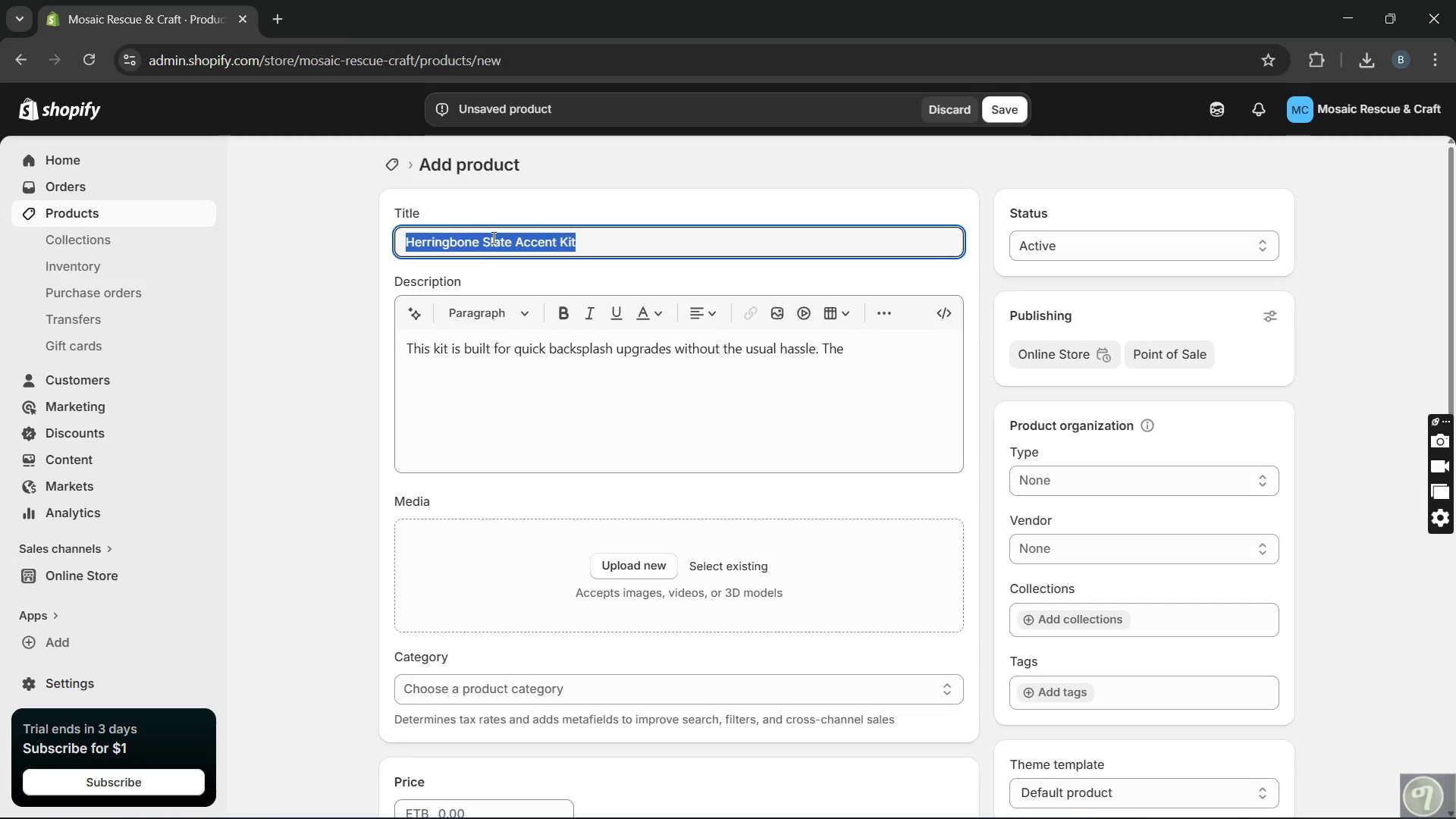 
left_click([492, 237])
 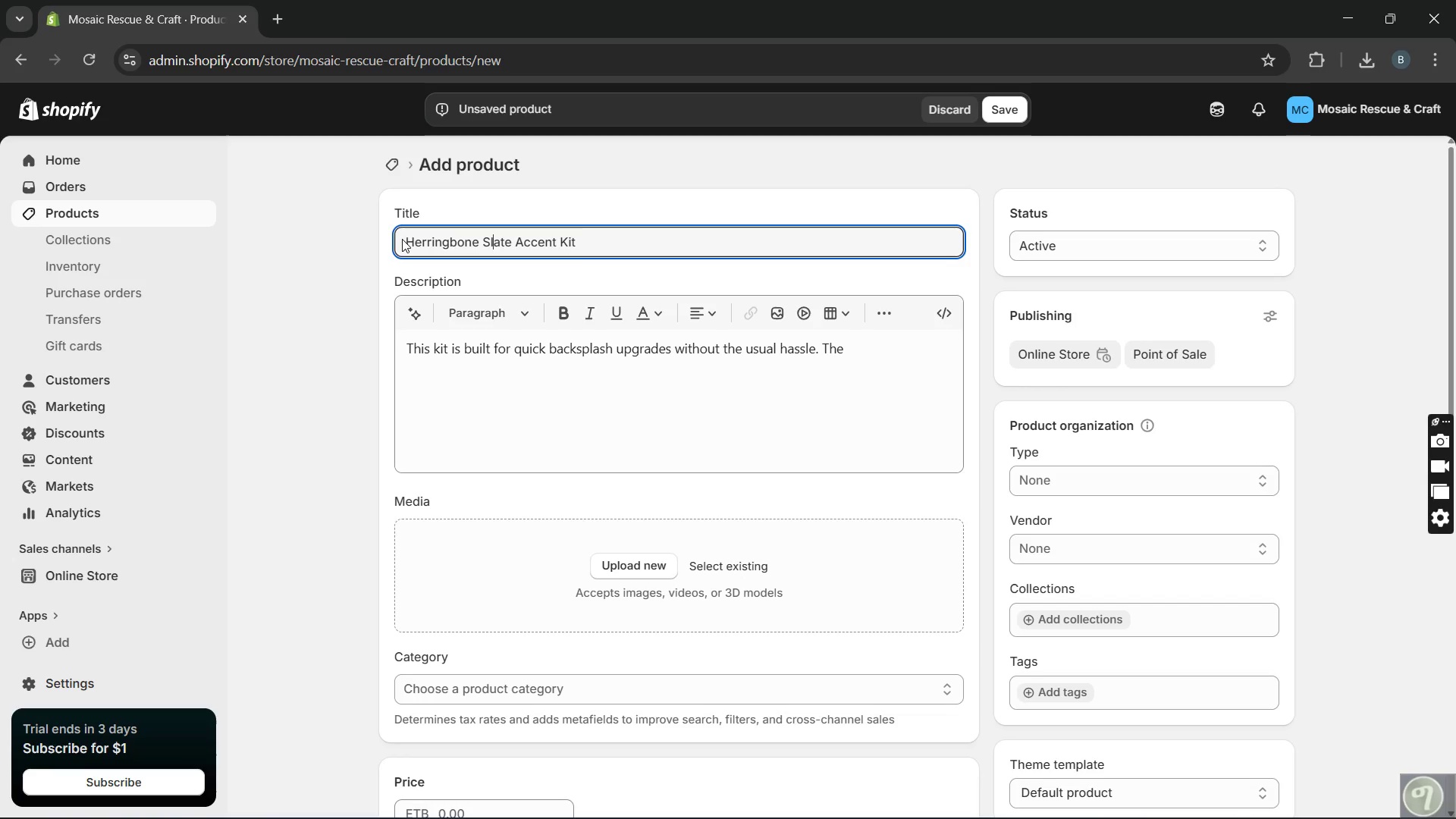 
left_click([402, 239])
 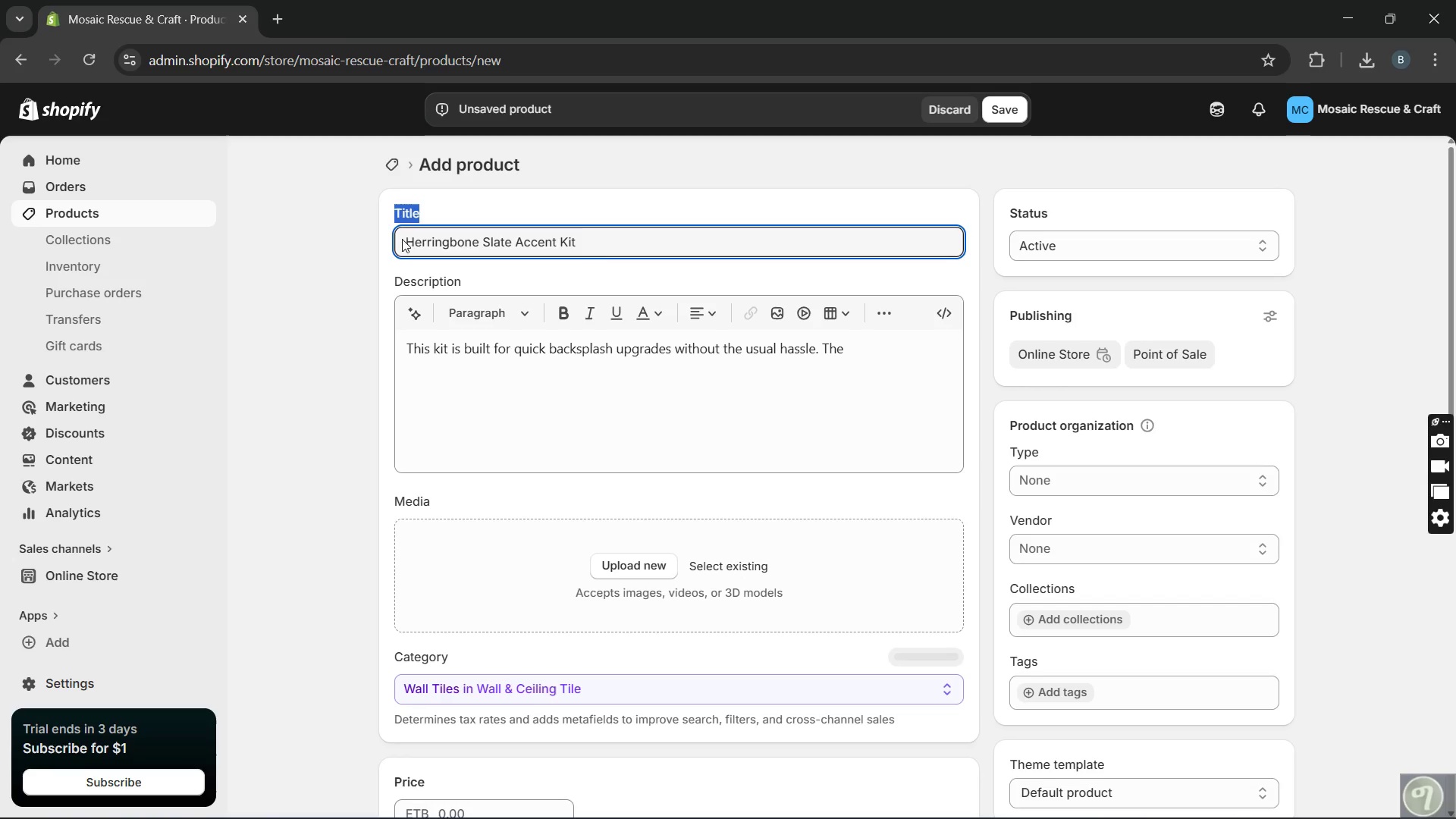 
left_click_drag(start_coordinate=[402, 239], to_coordinate=[442, 240])
 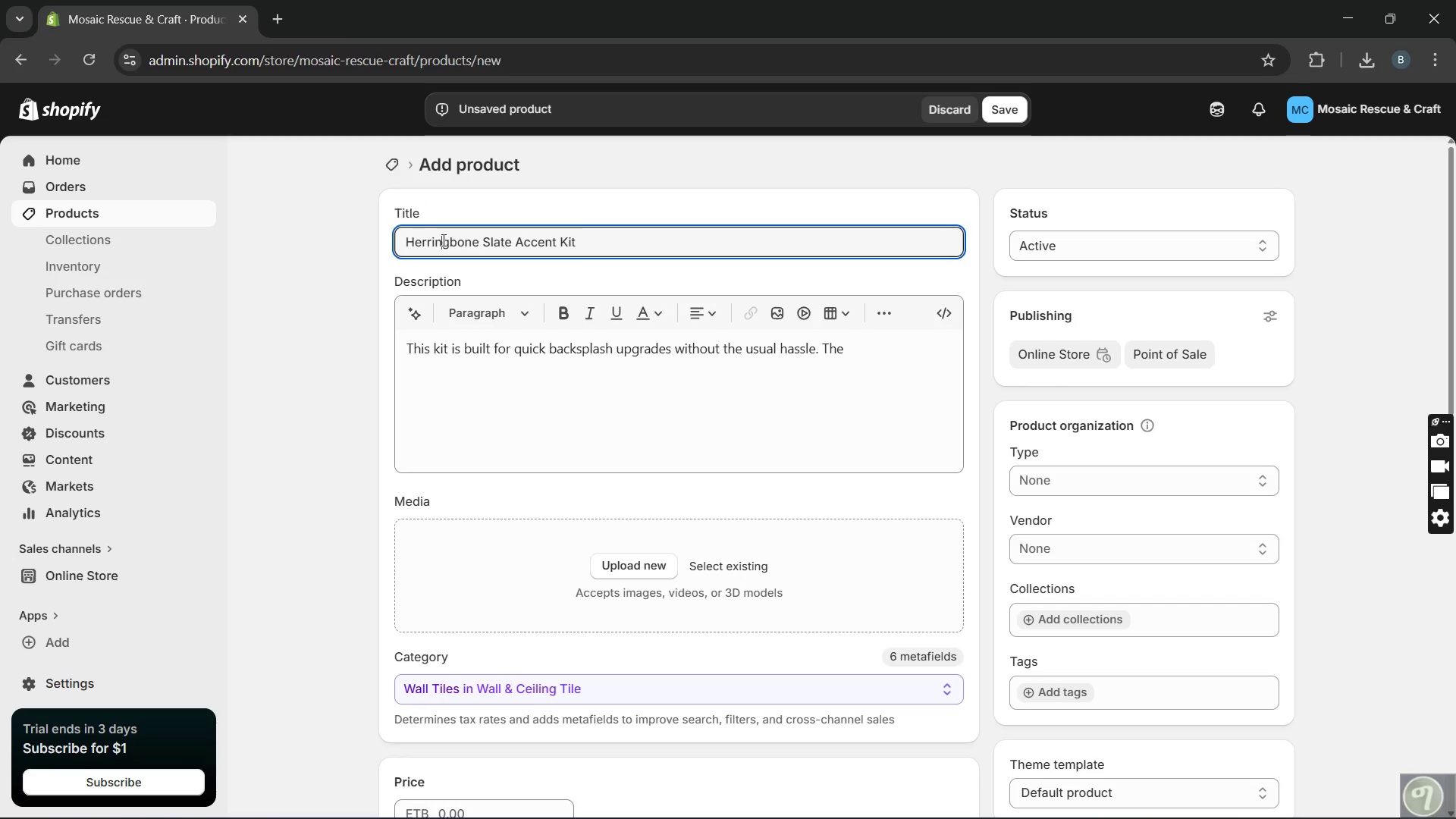 
left_click([442, 240])
 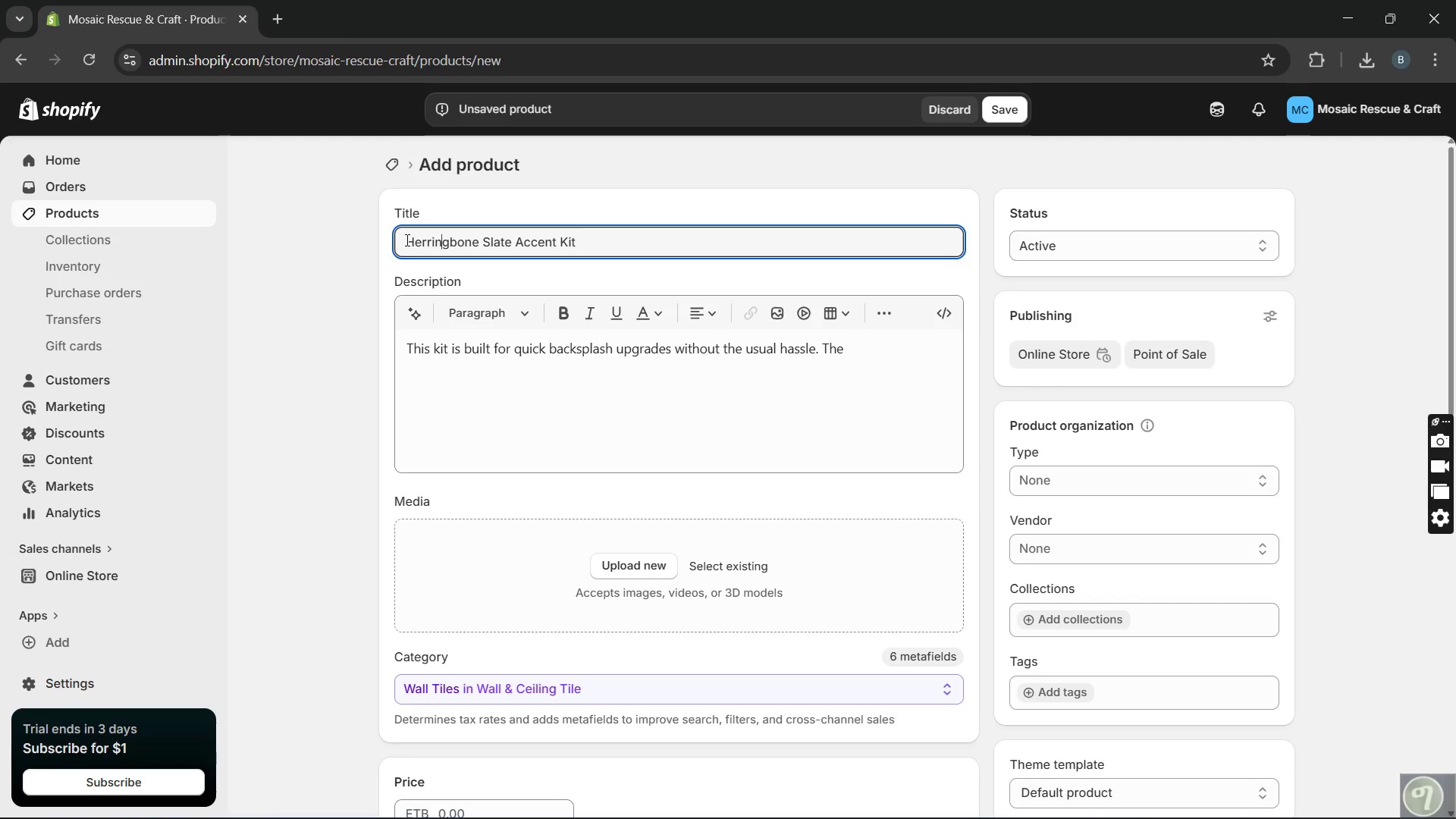 
left_click_drag(start_coordinate=[406, 240], to_coordinate=[518, 241])
 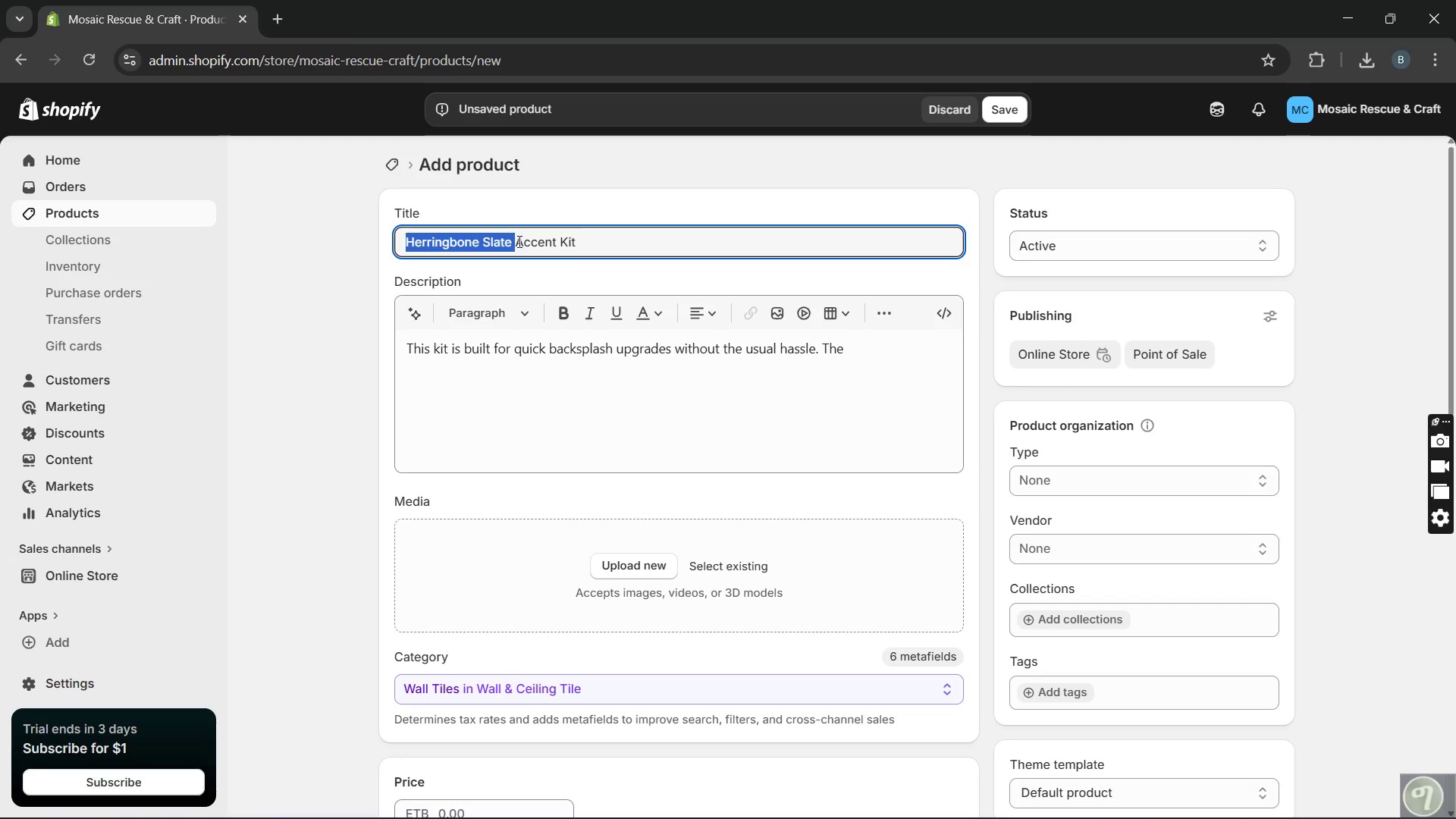 
key(Control+C)
 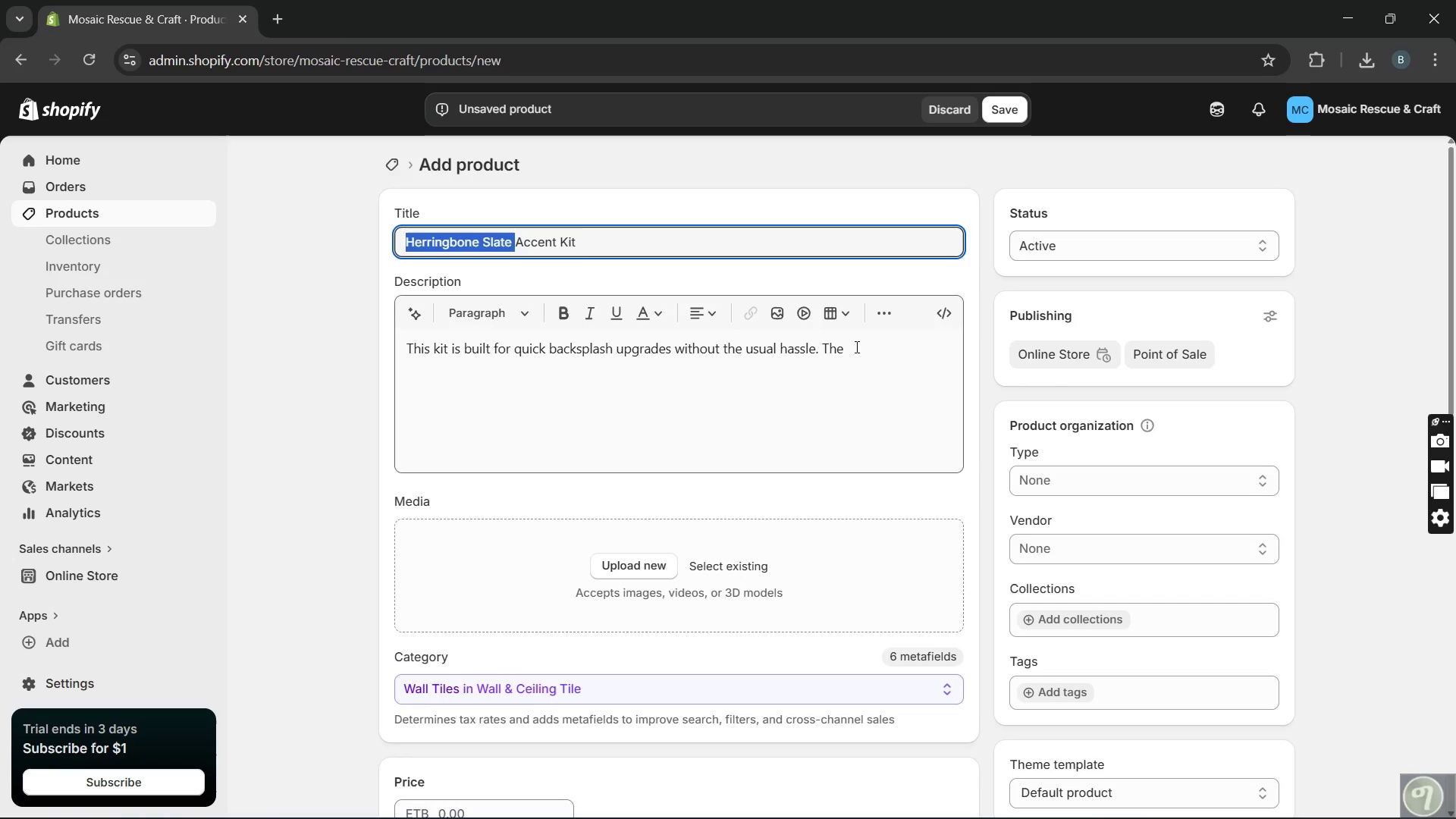 
left_click([858, 351])
 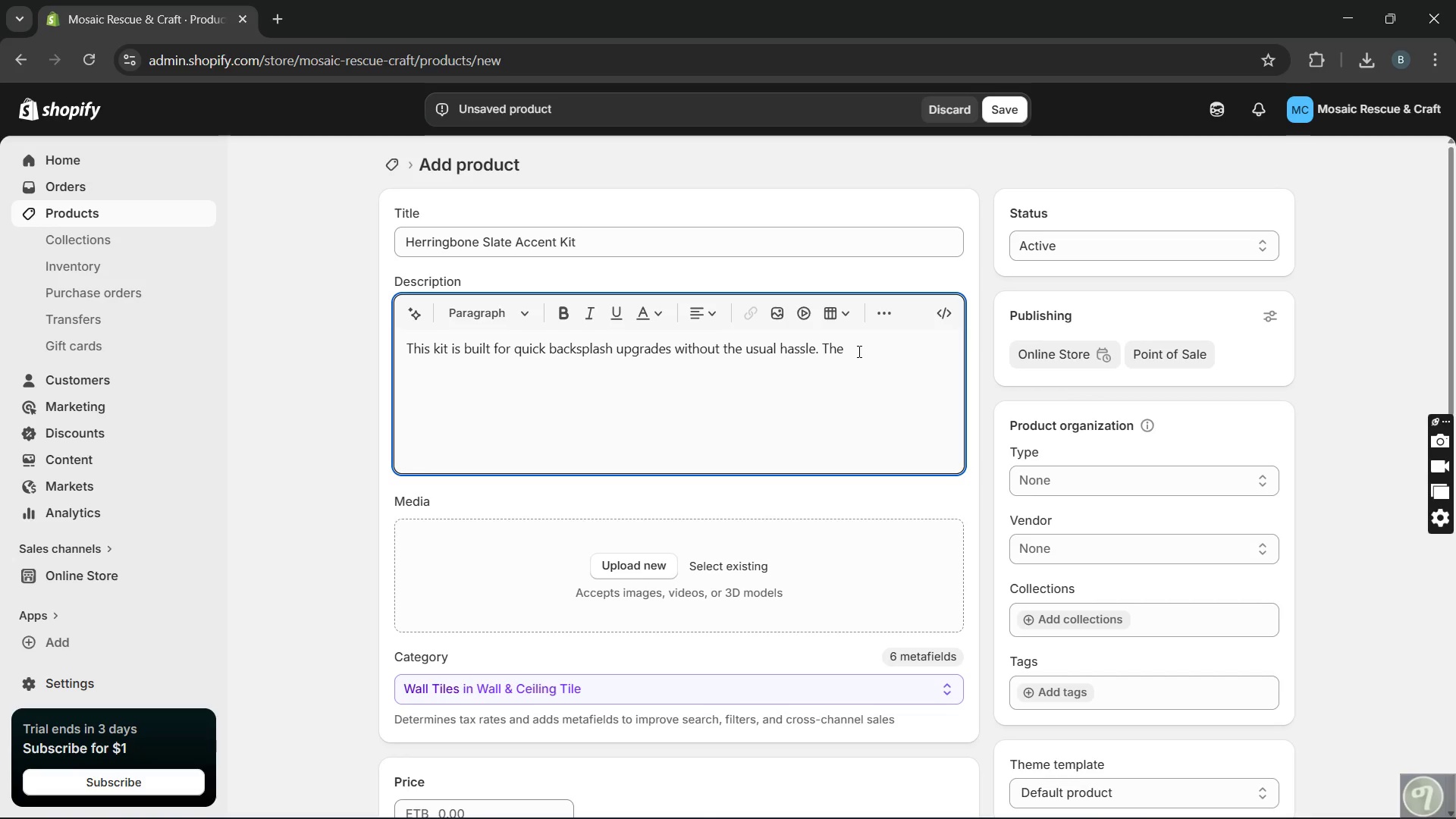 
key(Control+V)
 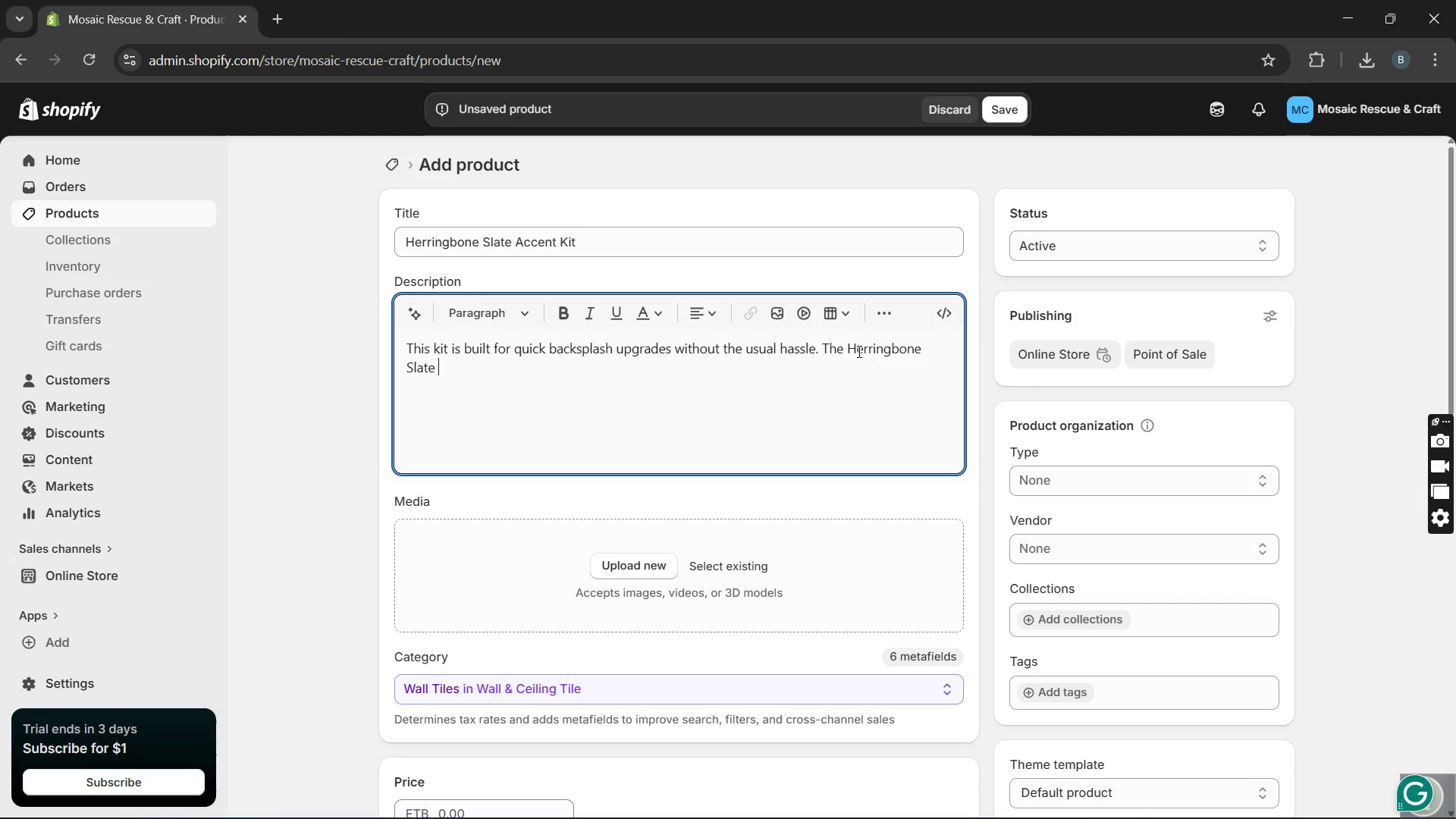 
type(pattern gib)
key(Backspace)
 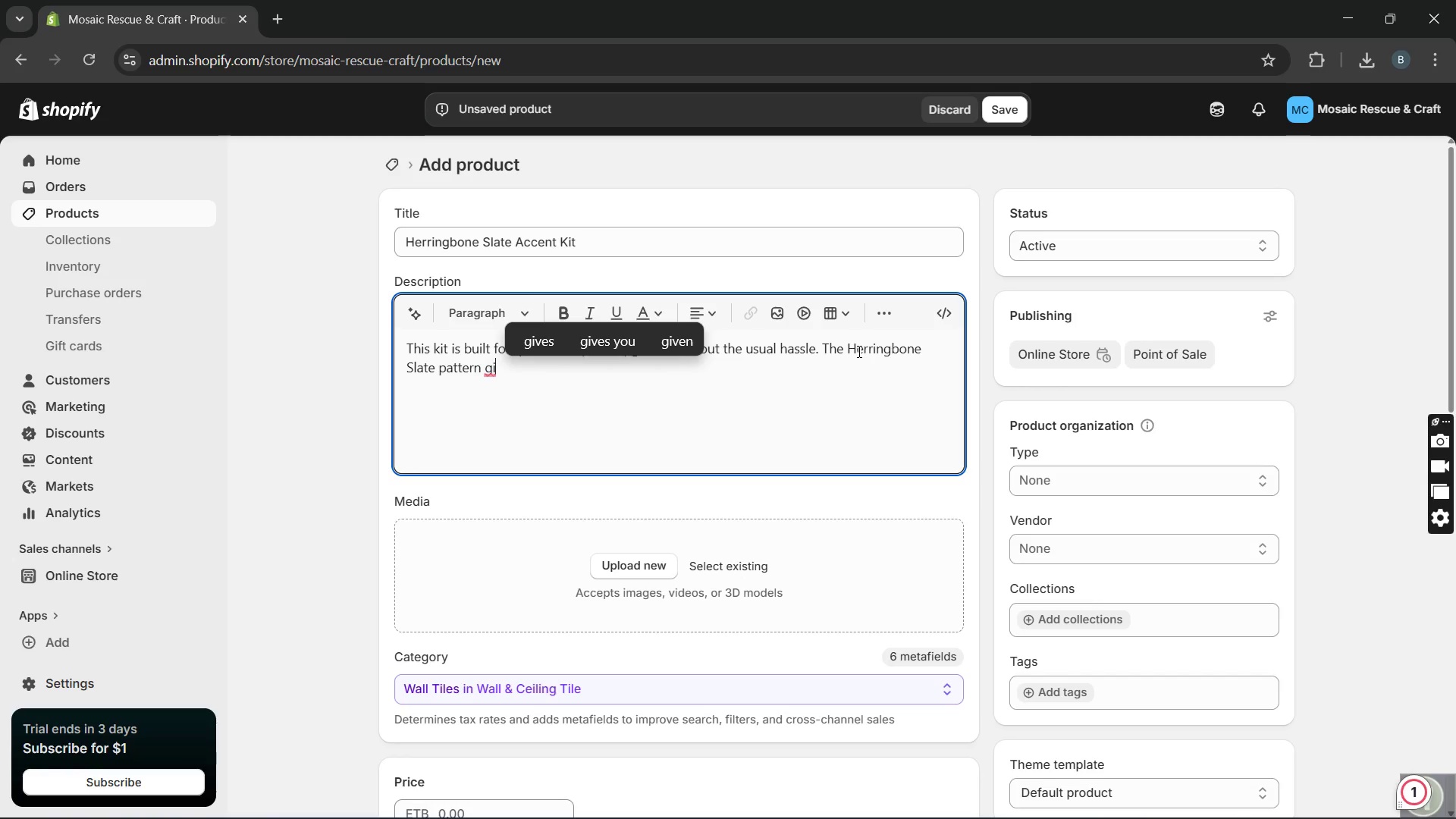 
wait(18.09)
 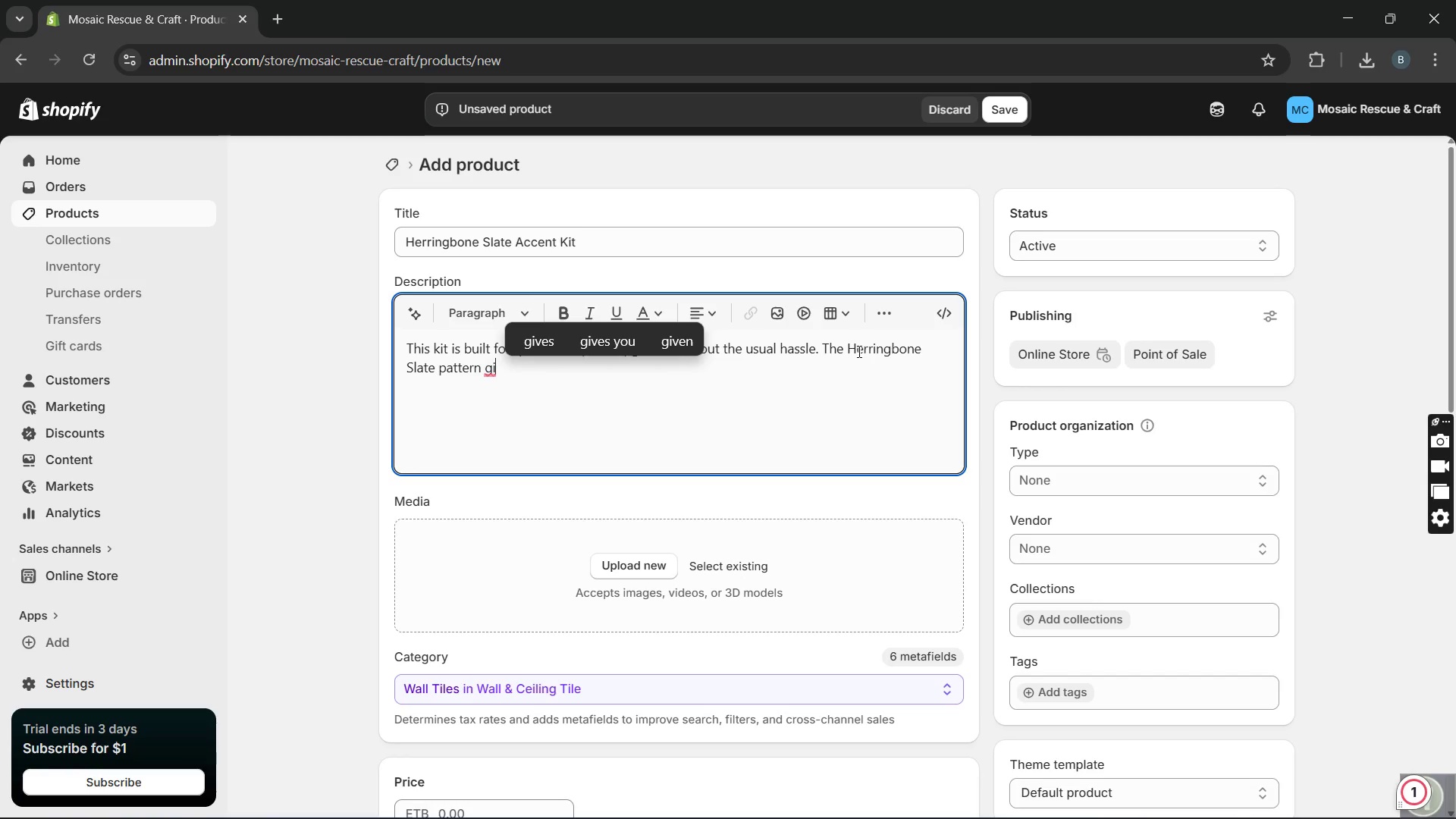 
type(ves a bold )
 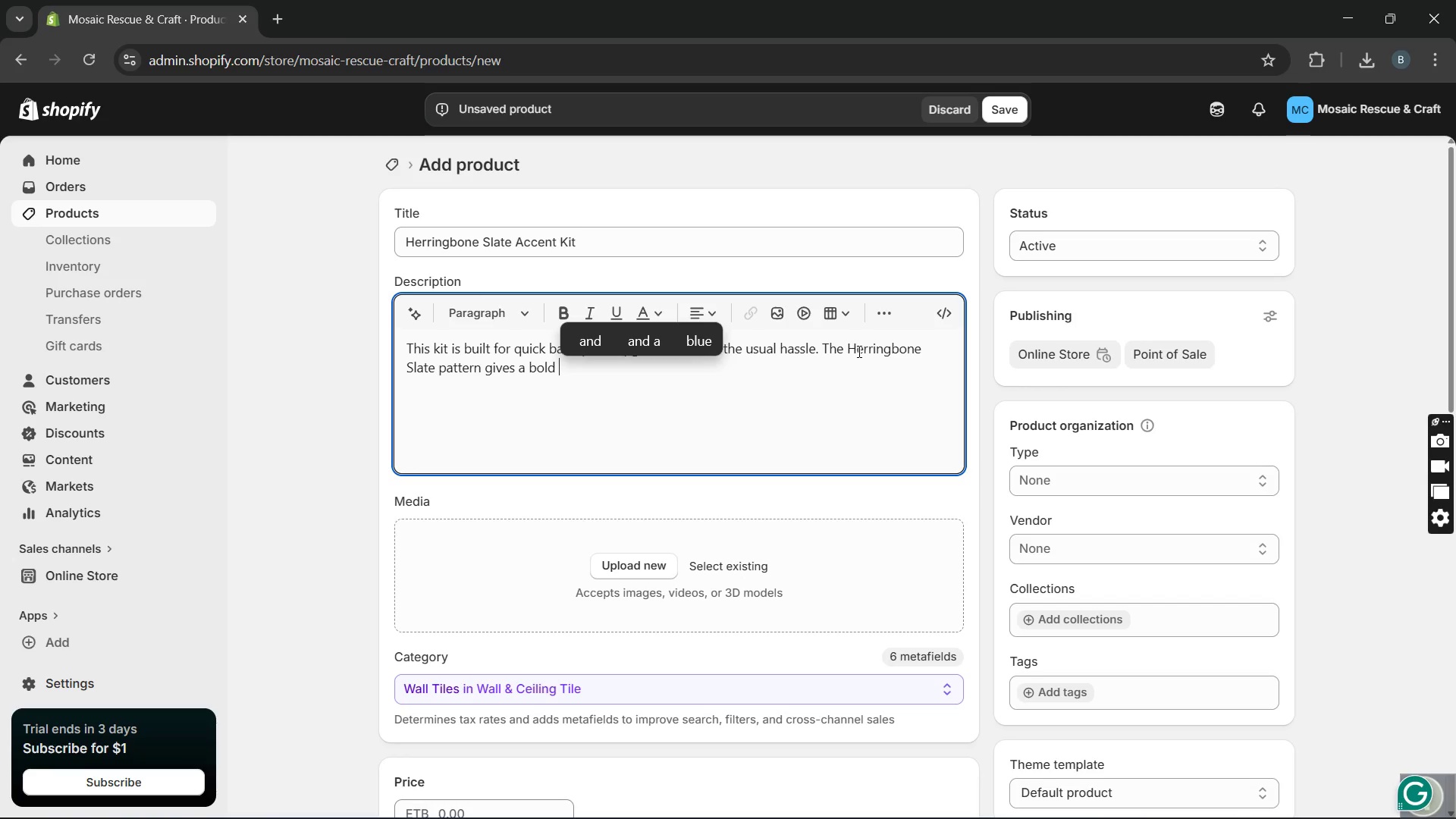 
wait(13.02)
 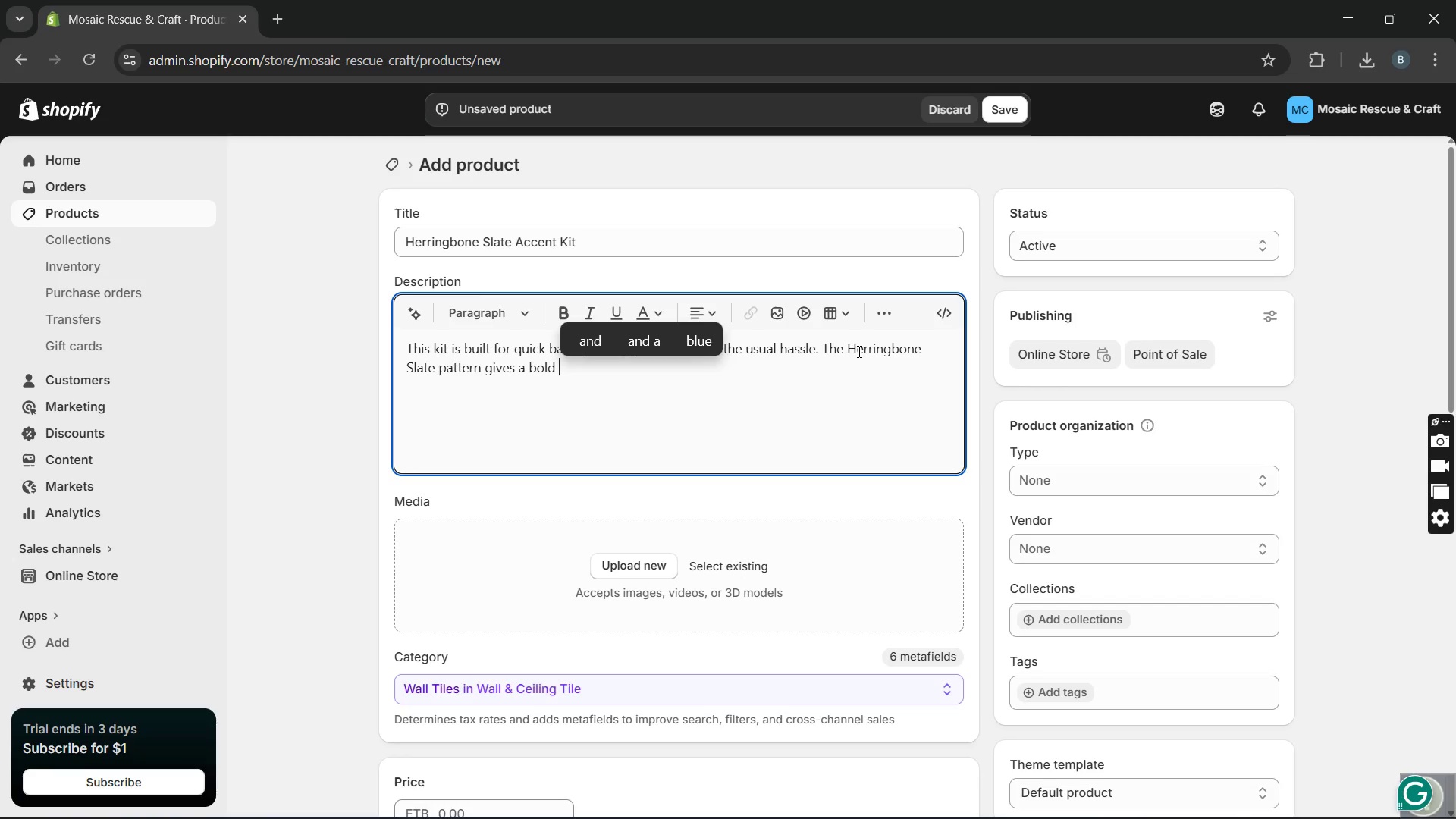 
key(Backspace)
type(, textured look that instantly adds depth to kitchens oe)
key(Backspace)
type(r small)
 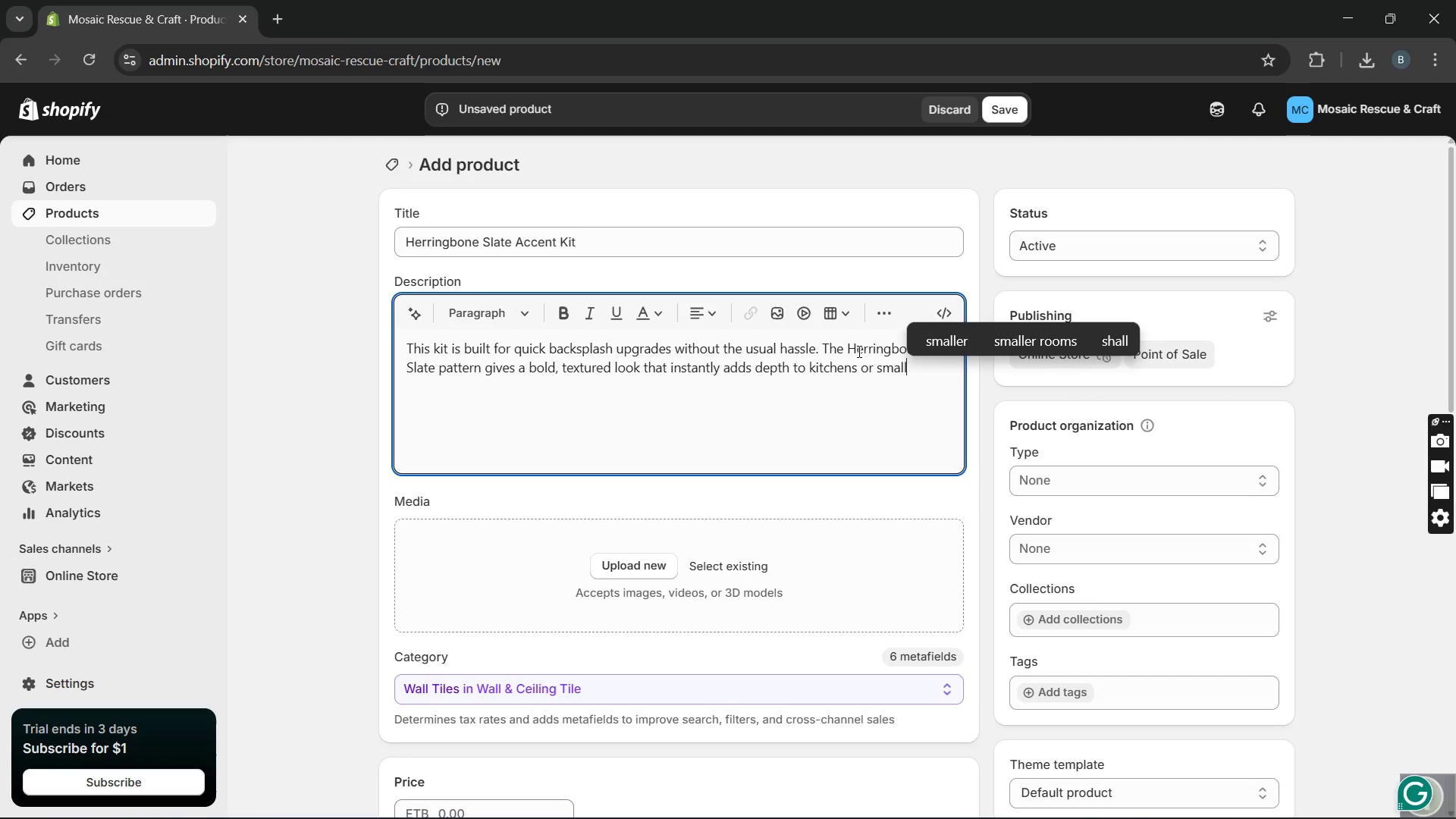 
wait(5.19)
 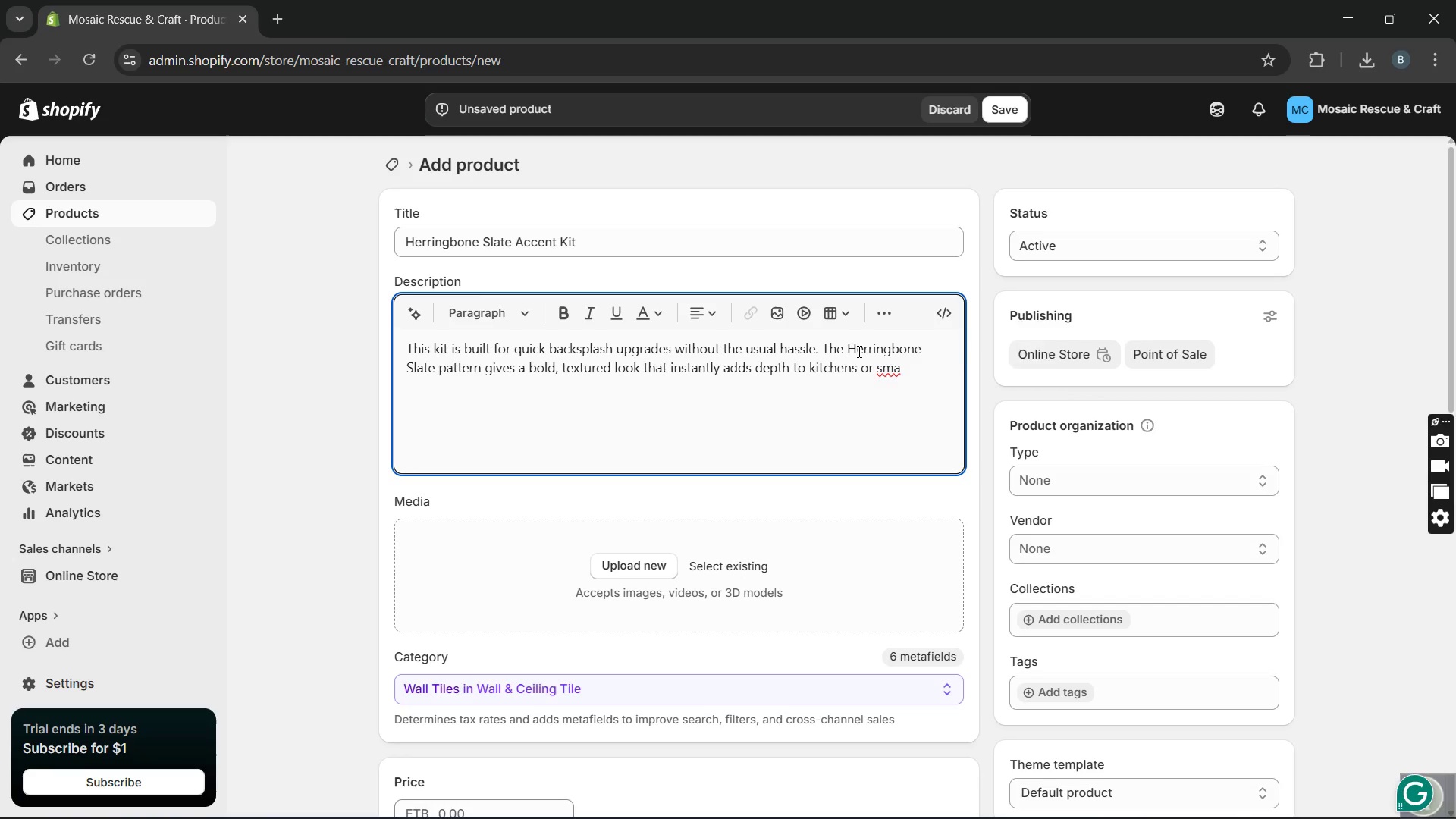 
type(accent walls.)
 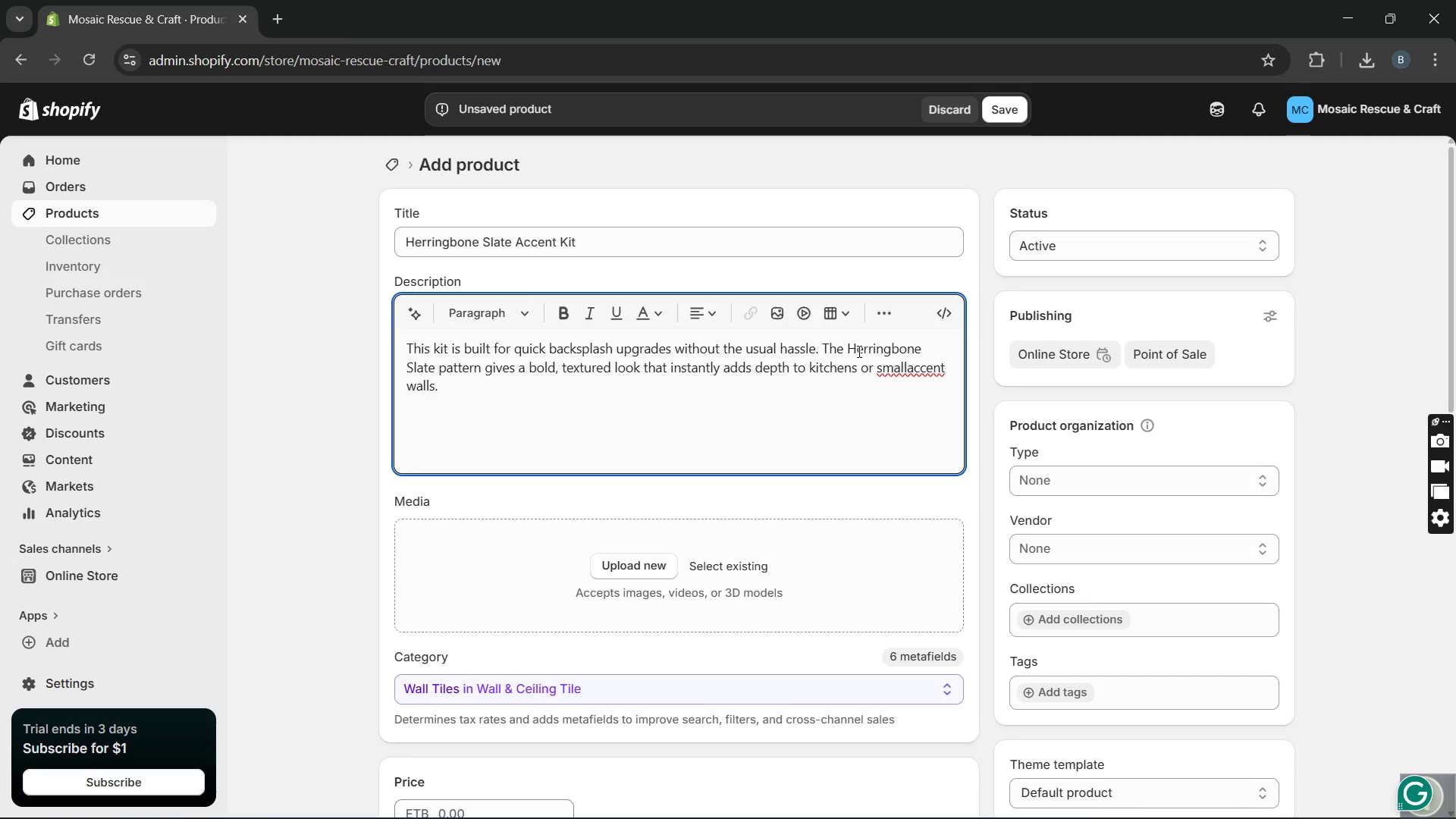 
type(whether )
 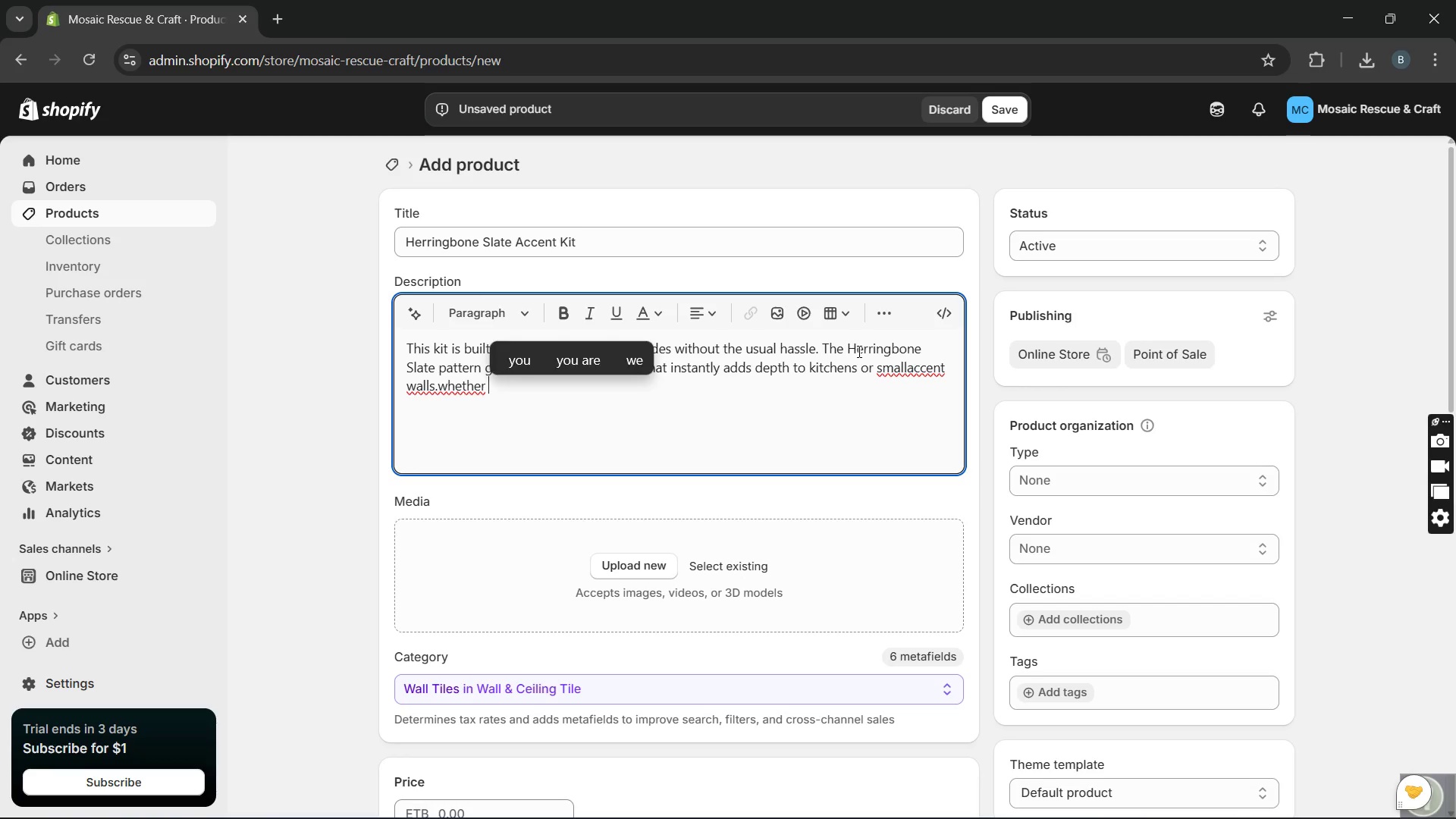 
key(ArrowLeft)
 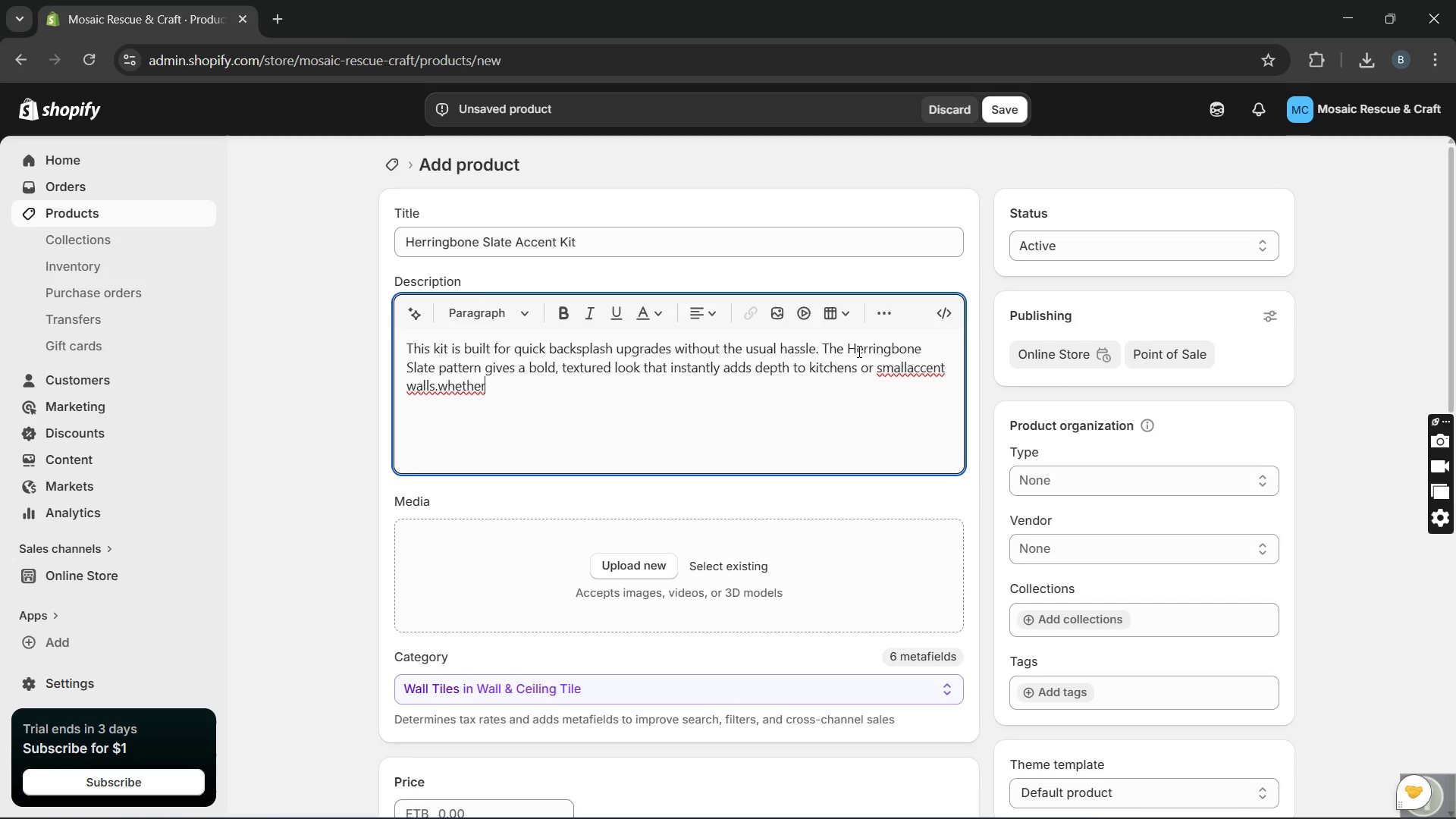 
key(ArrowLeft)
 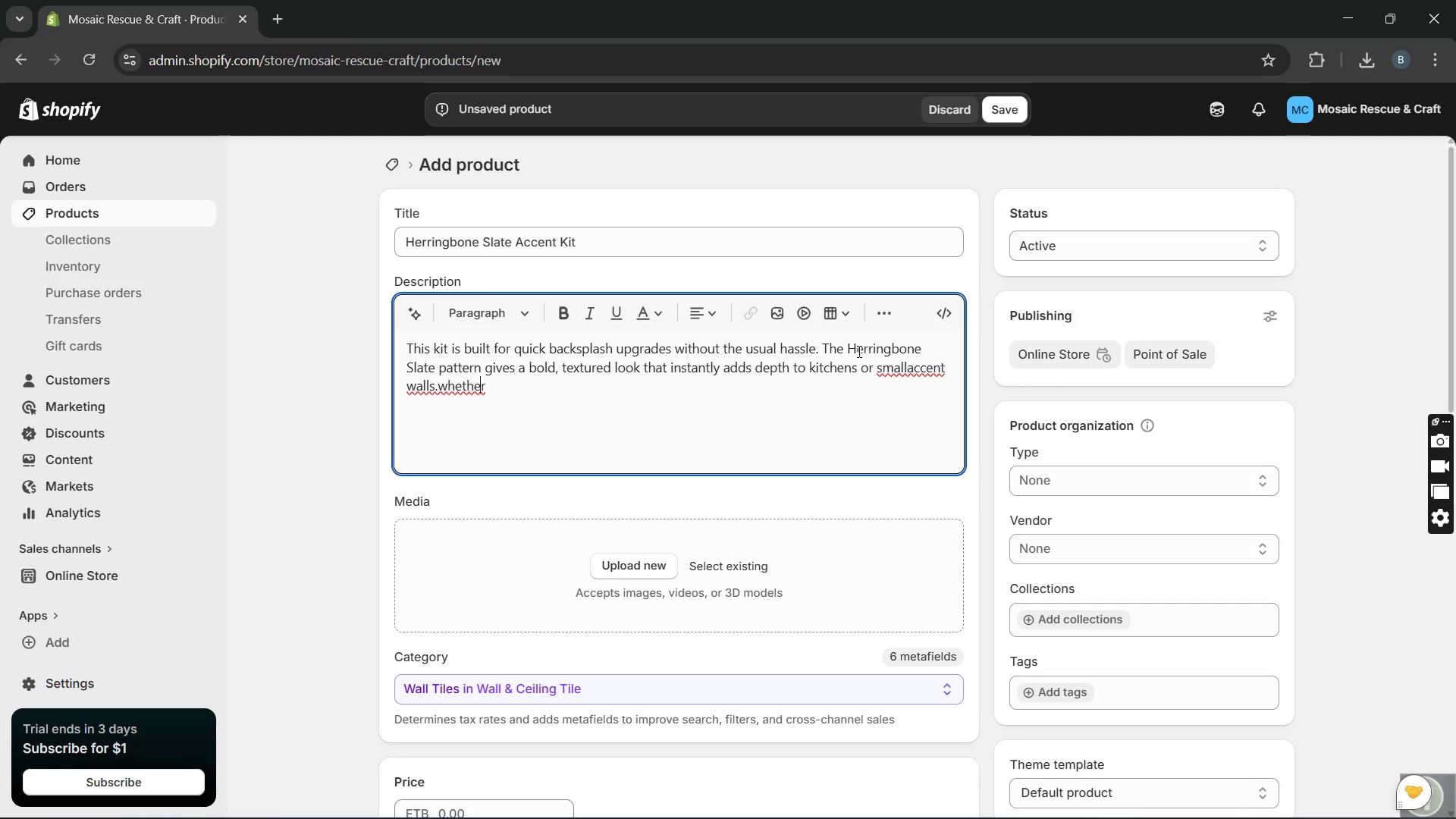 
key(ArrowLeft)
 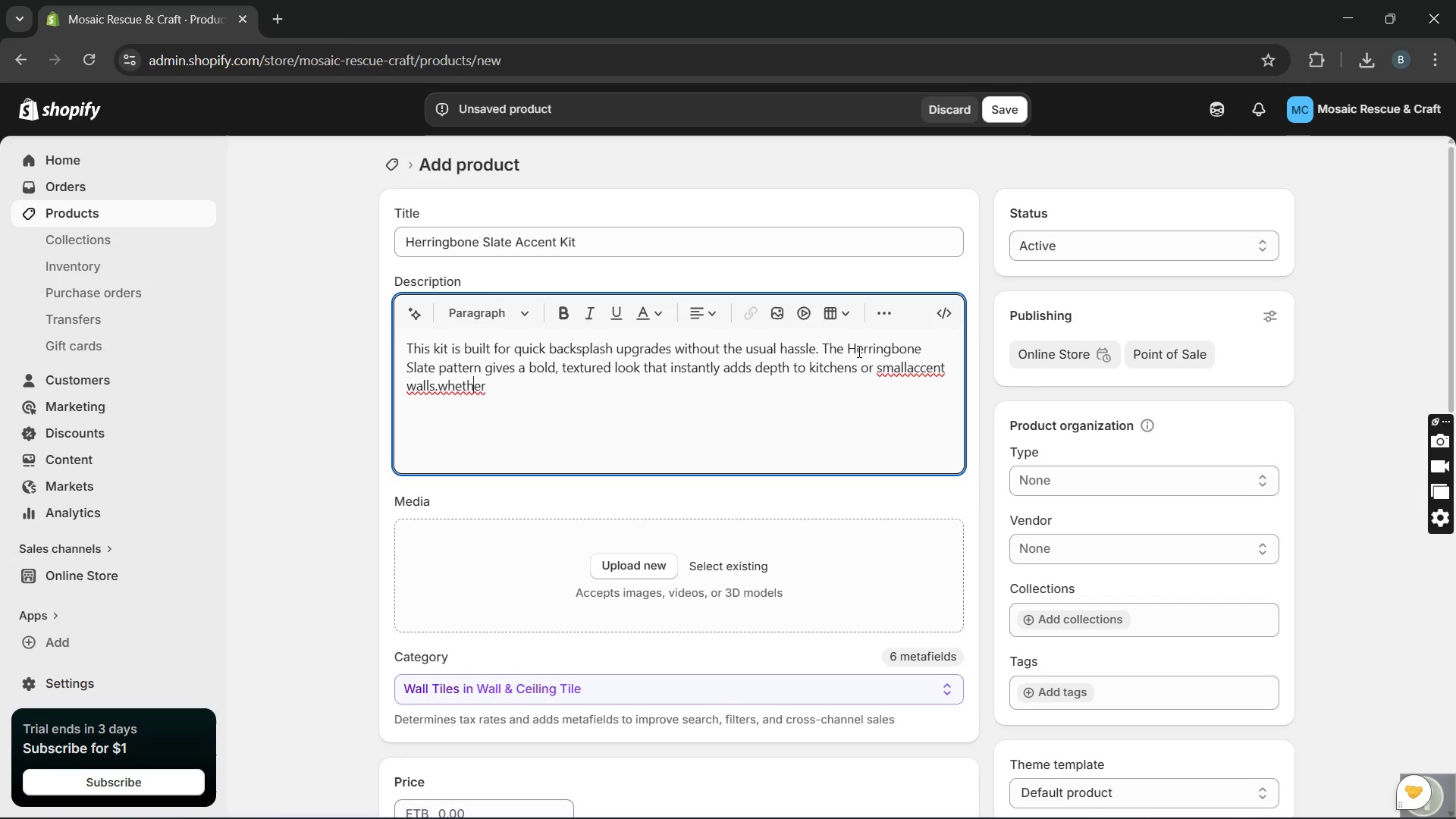 
key(ArrowLeft)
 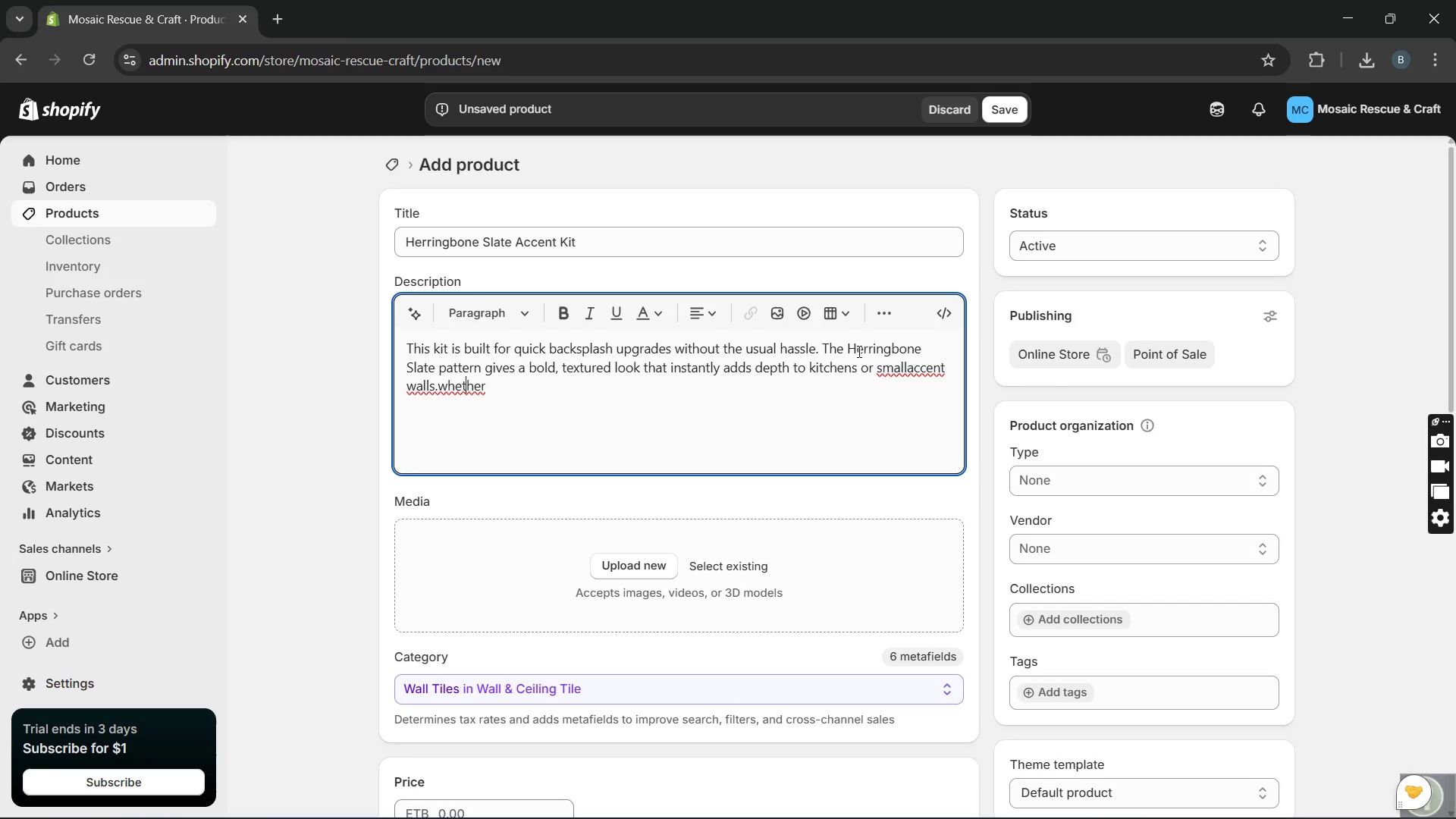 
key(ArrowLeft)
 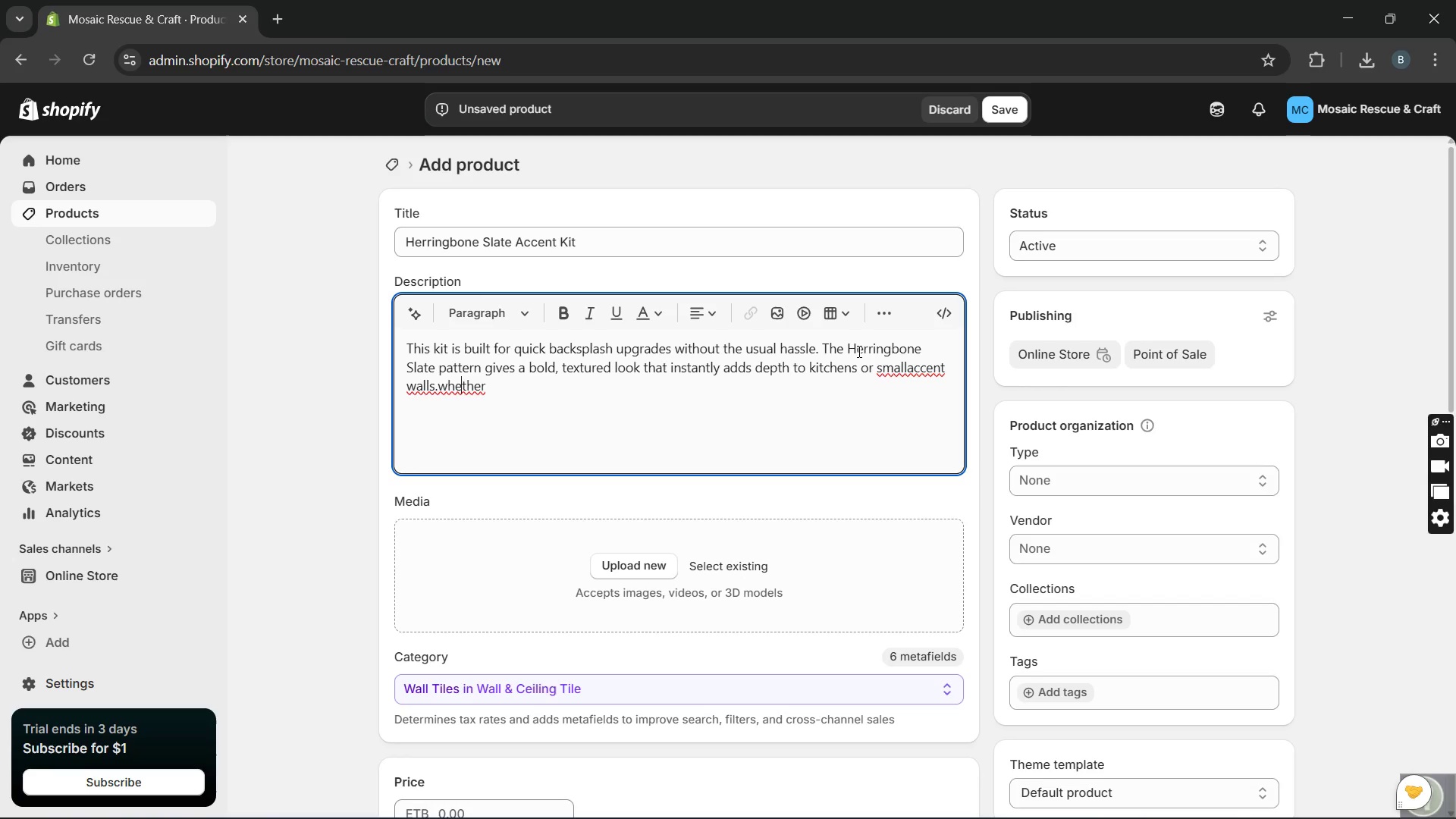 
key(ArrowLeft)
 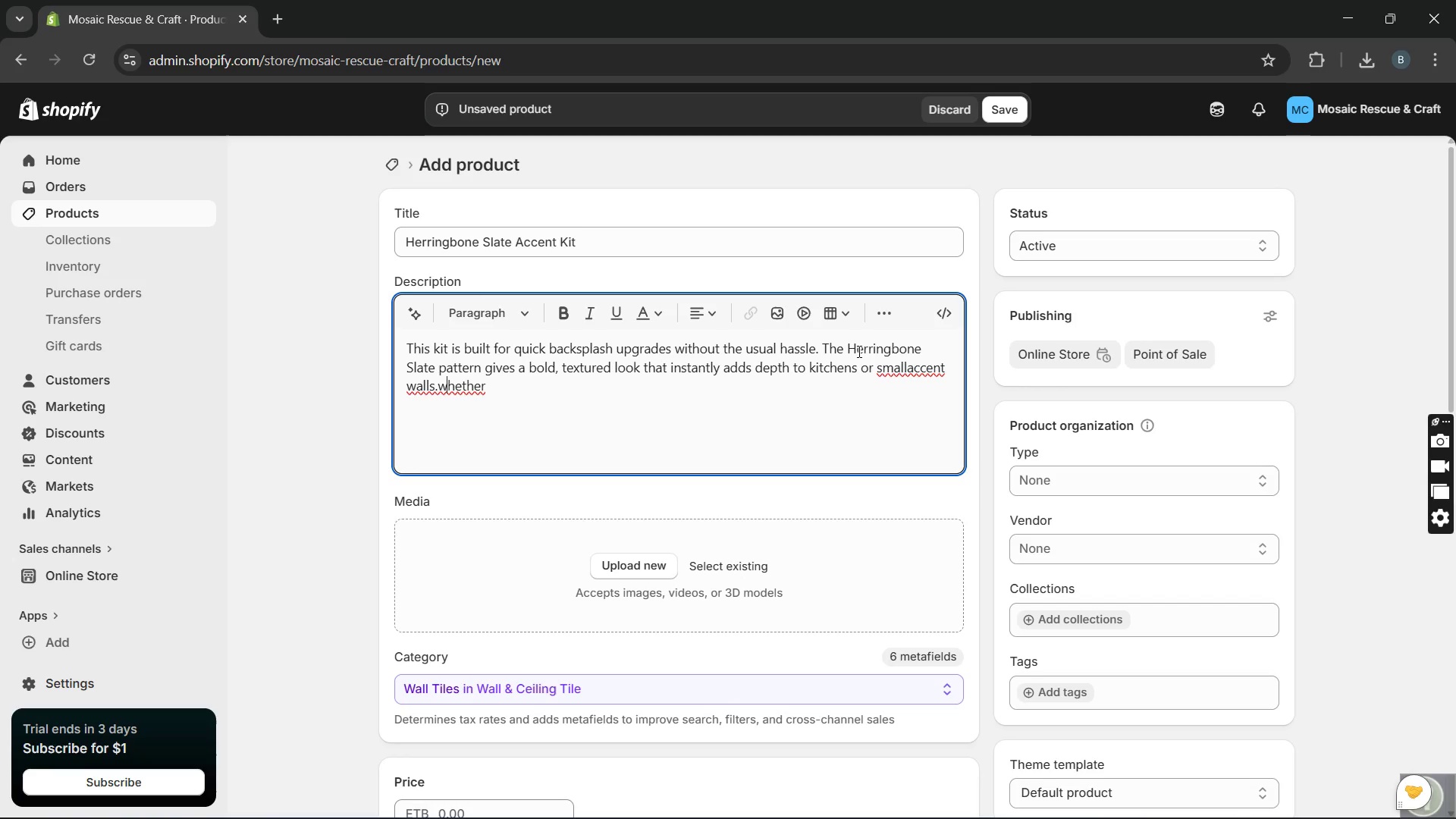 
key(ArrowLeft)
 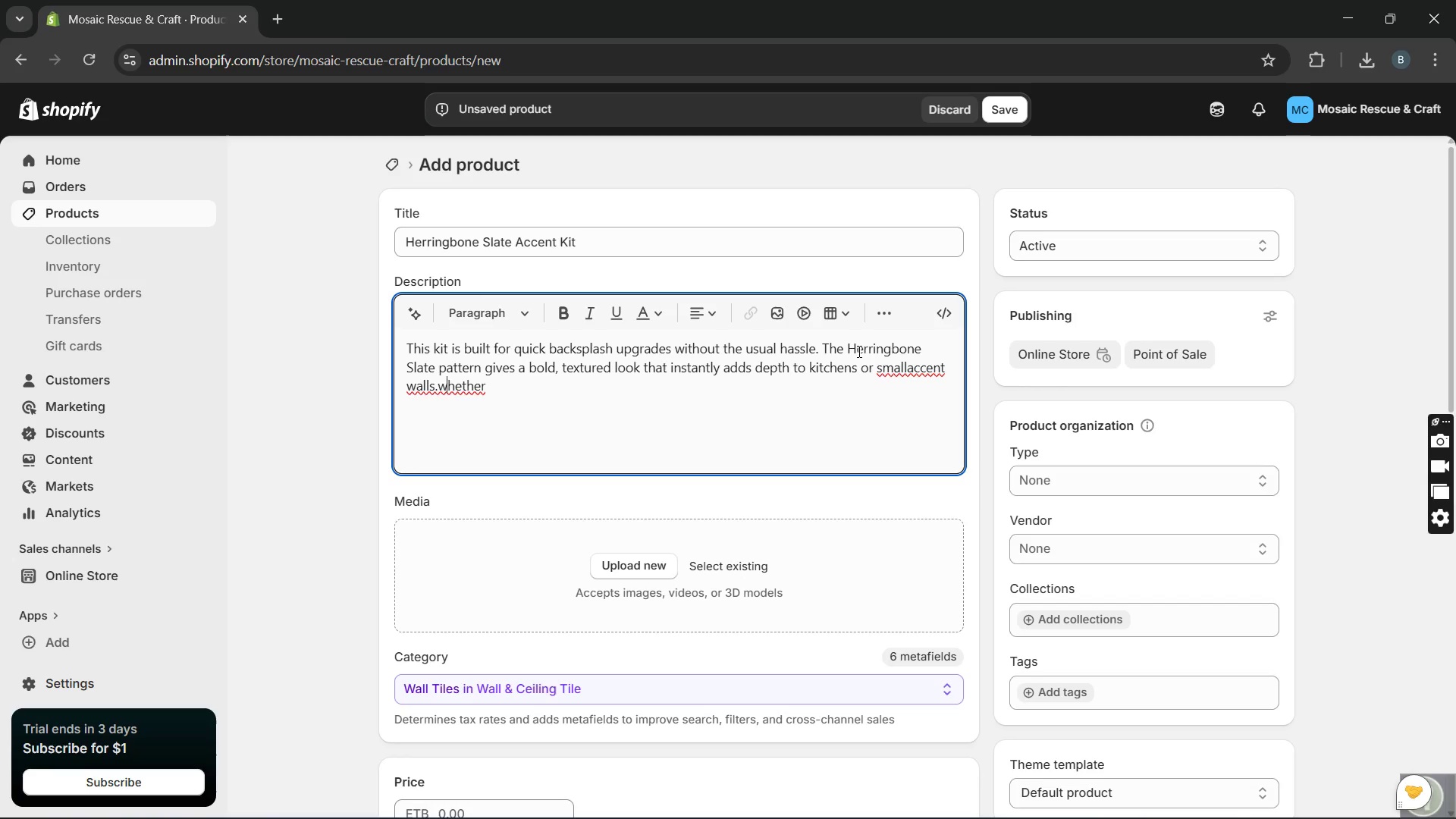 
key(ArrowLeft)
 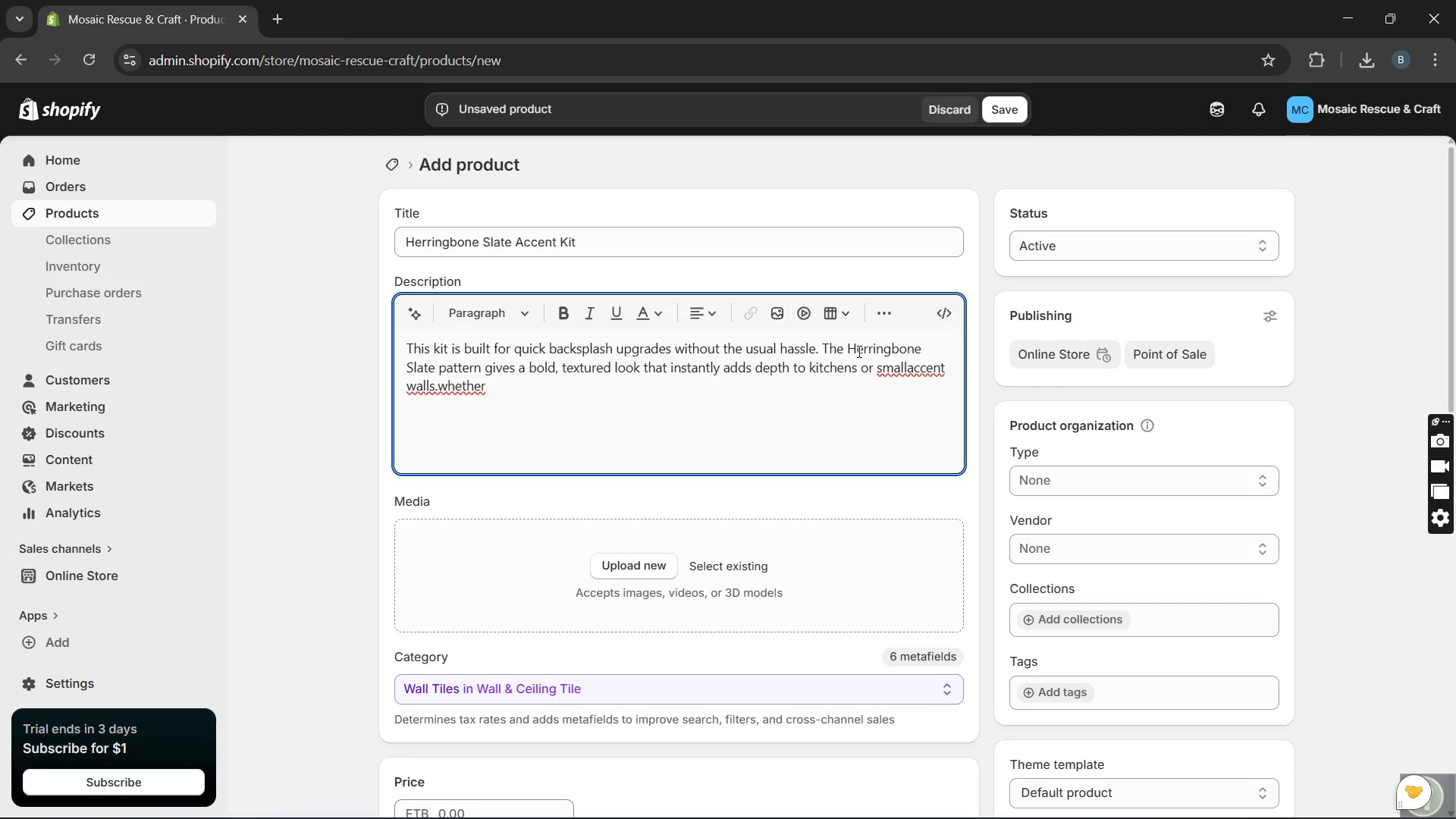 
key(Space)
 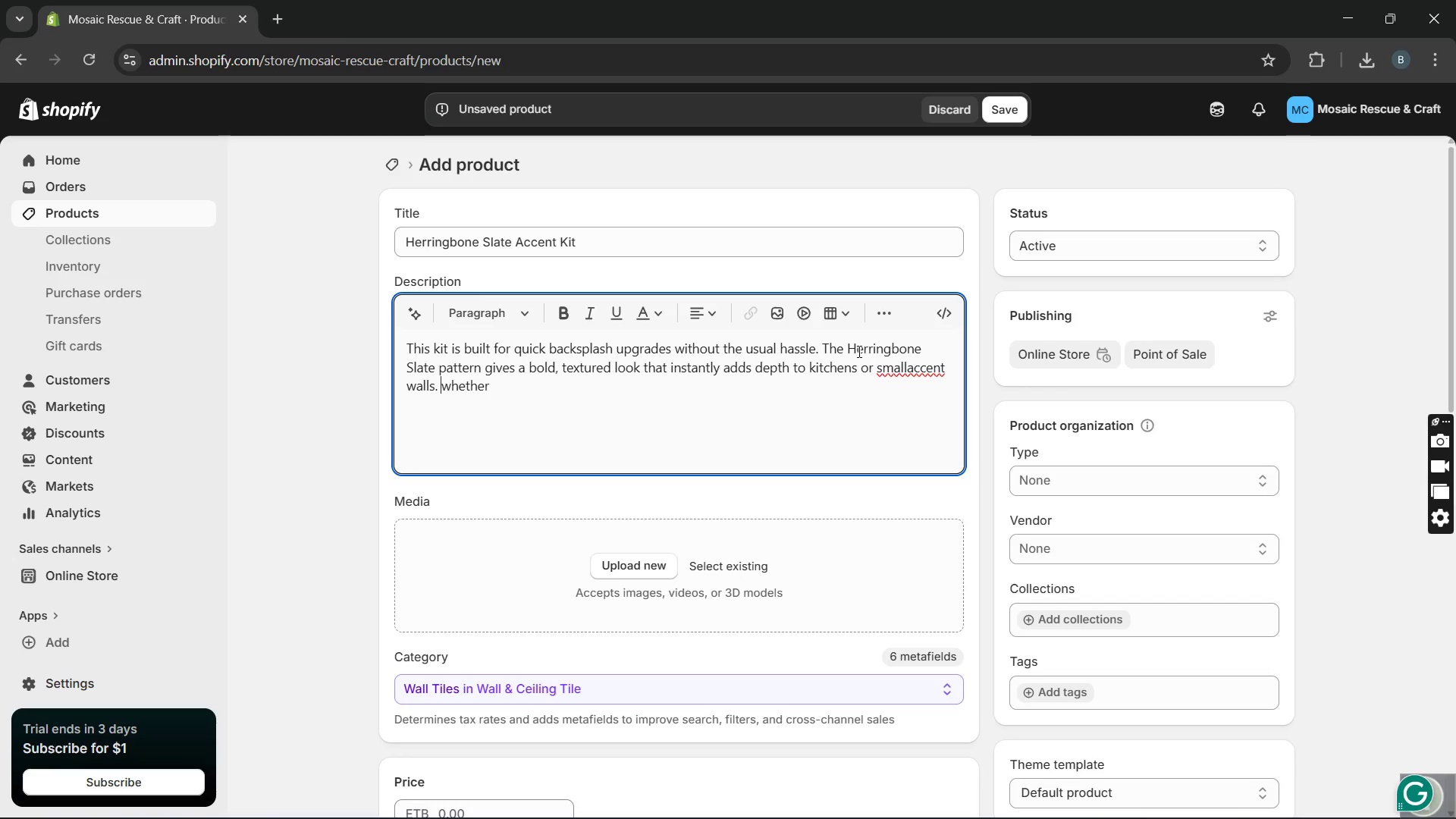 
key(ArrowRight)
 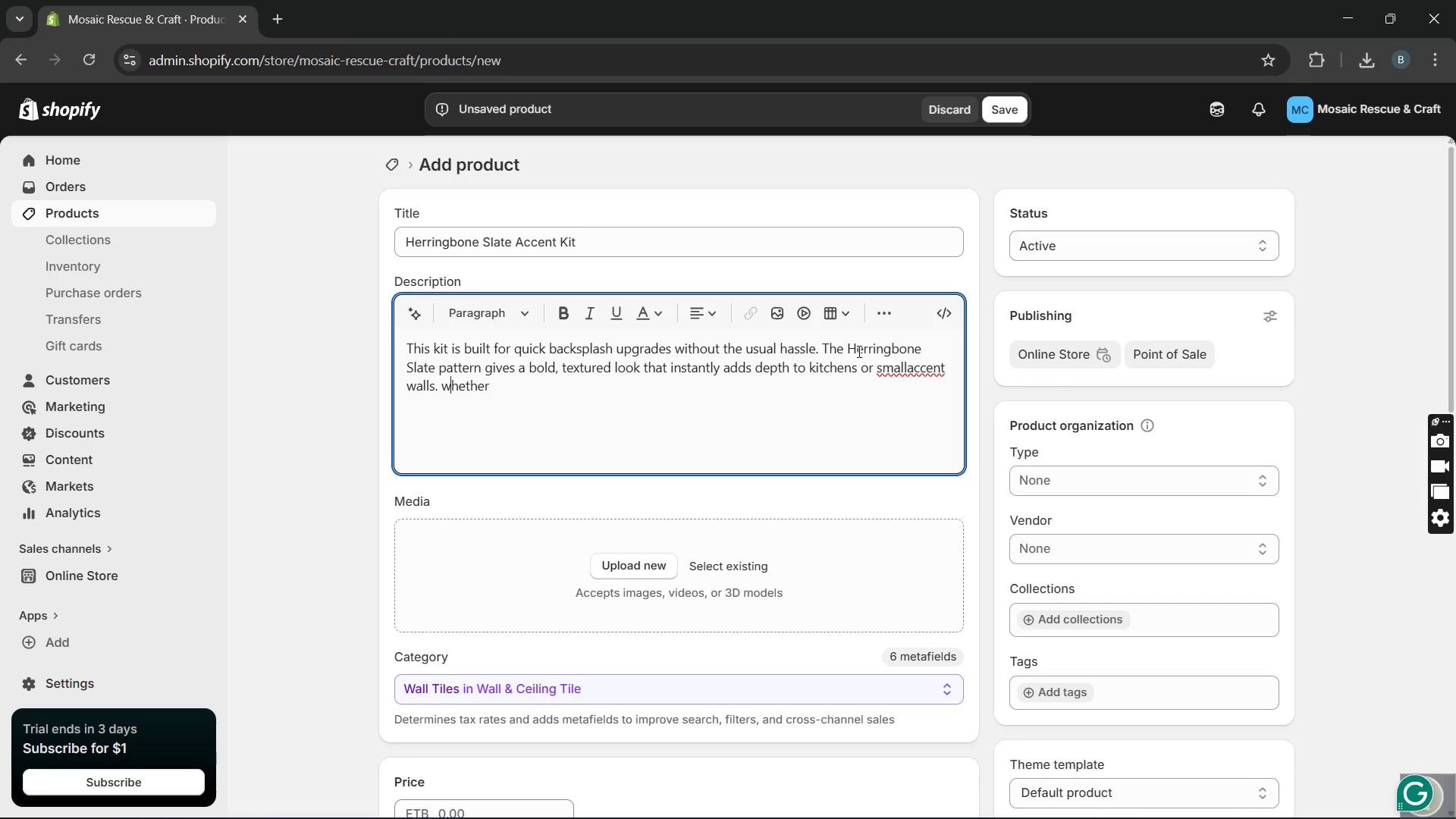 
key(Backspace)
 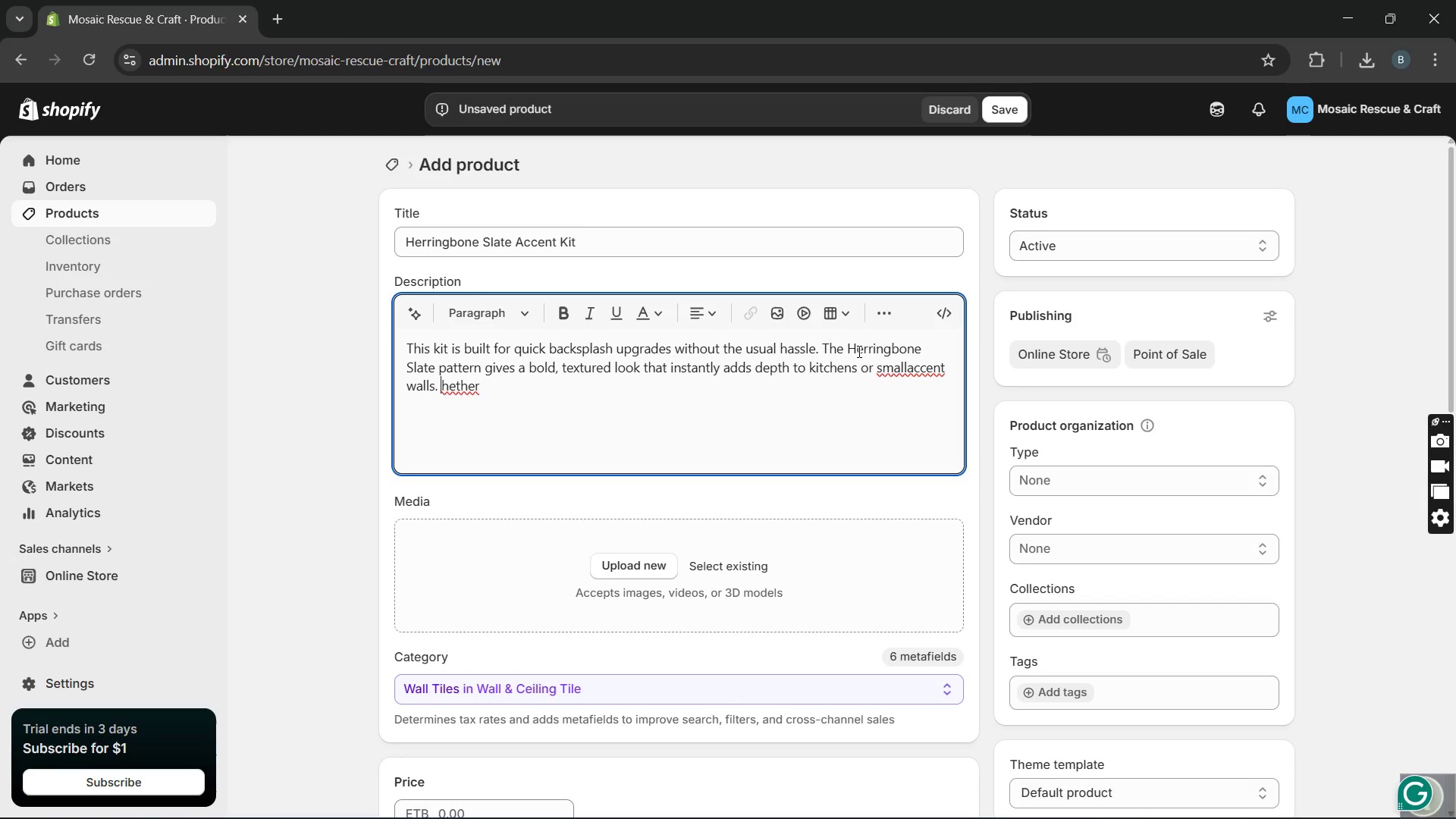 
key(W)
 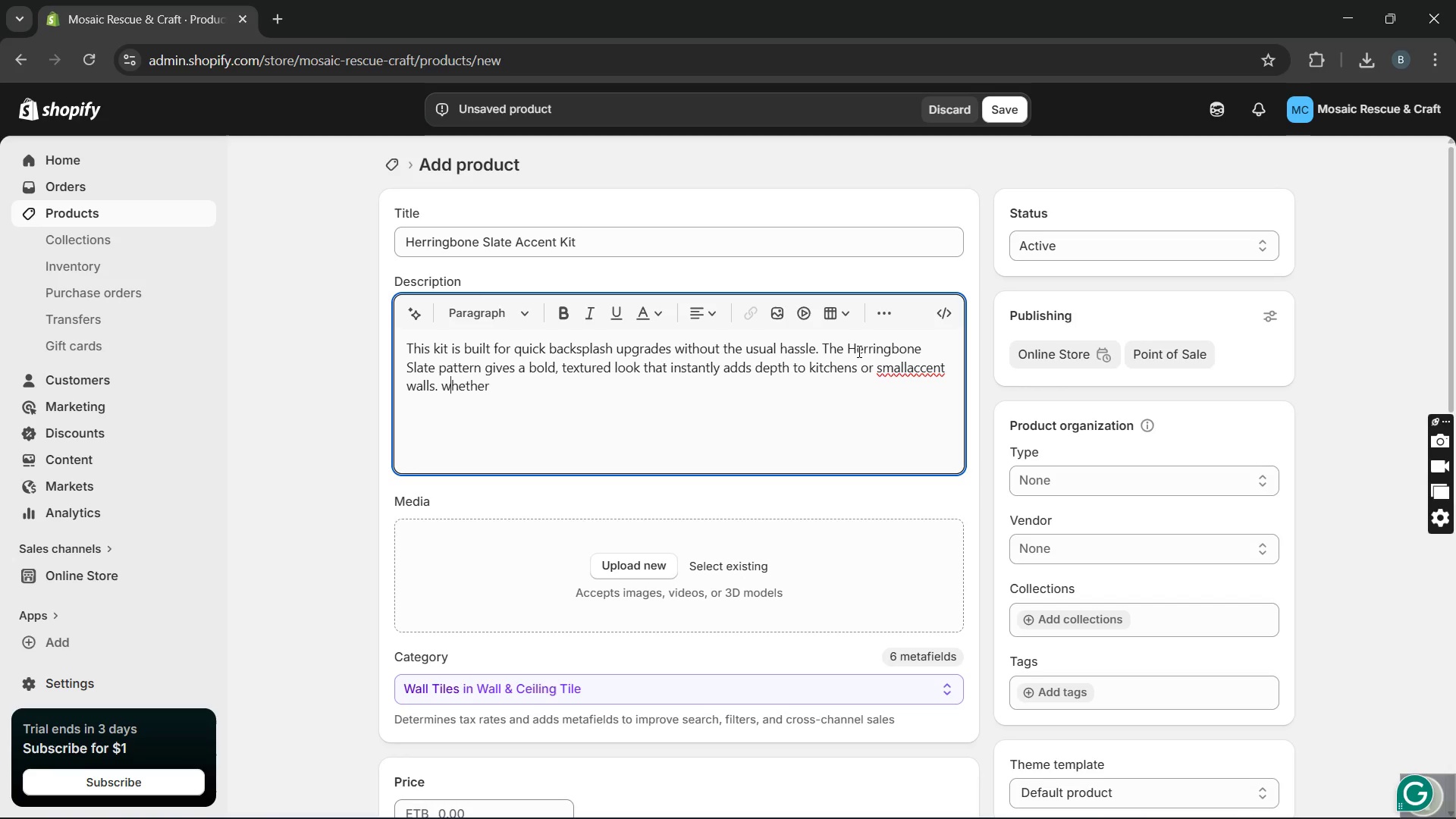 
key(Backspace)
 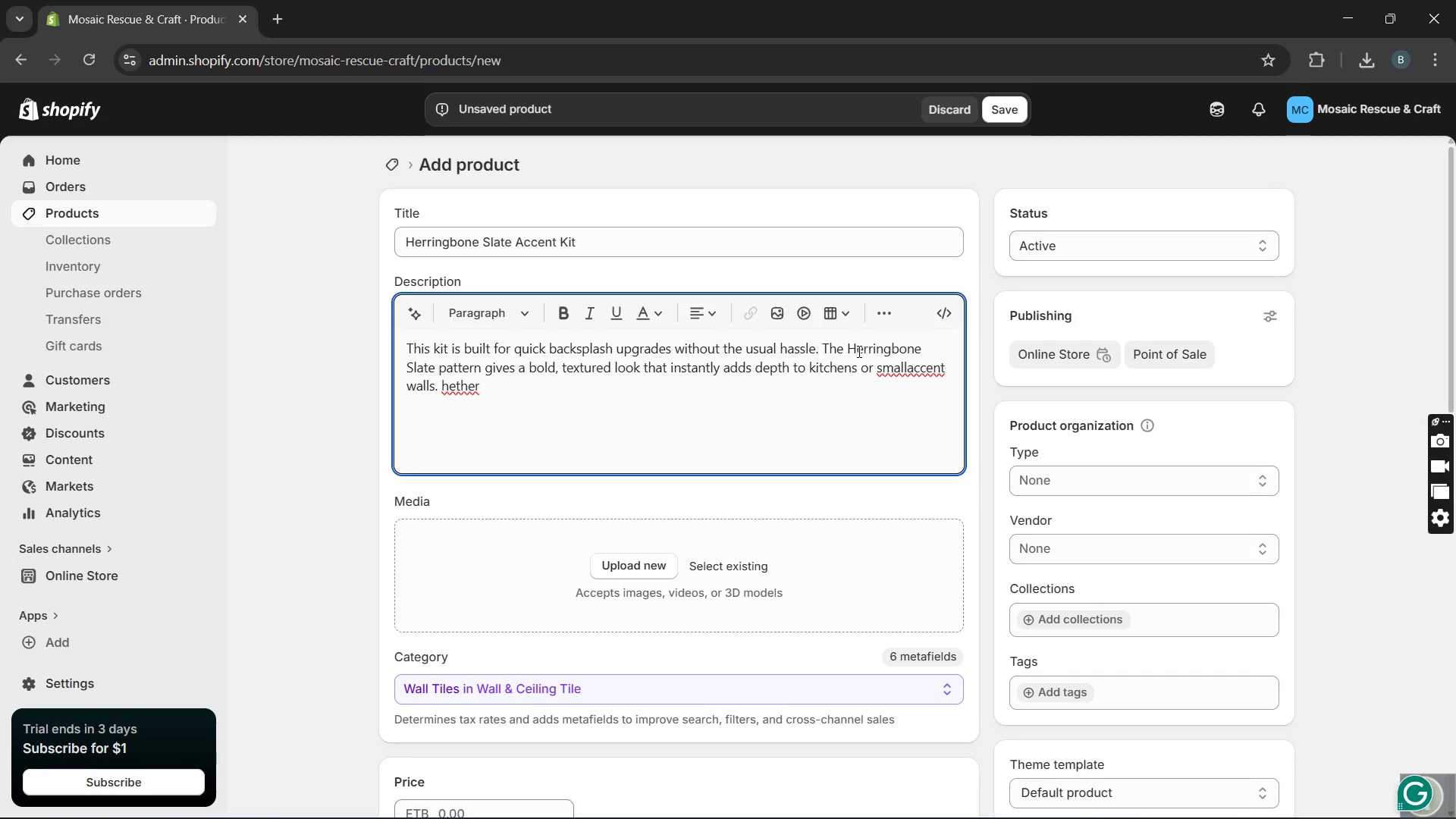 
key(CapsLock)
 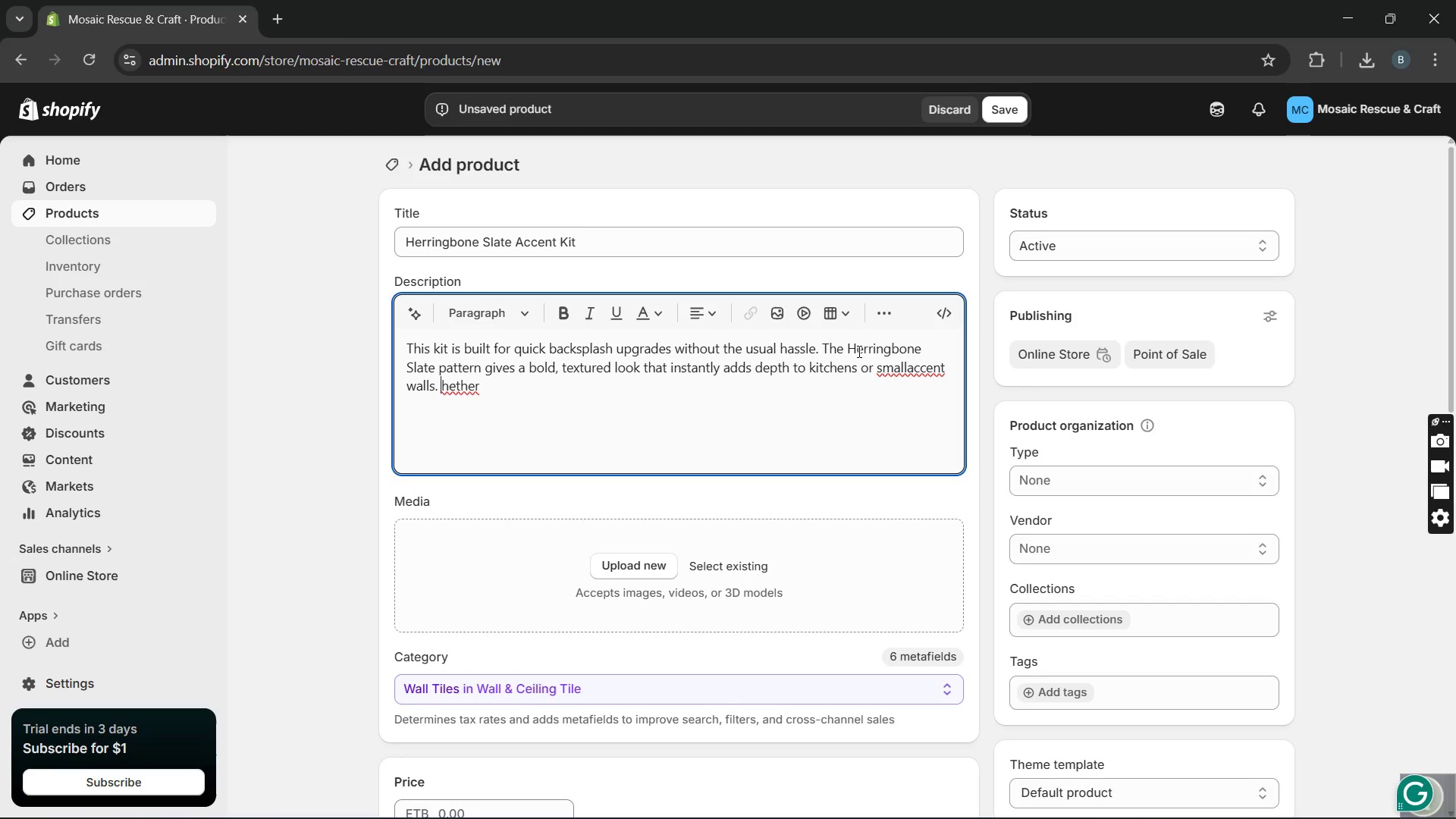 
key(W)
 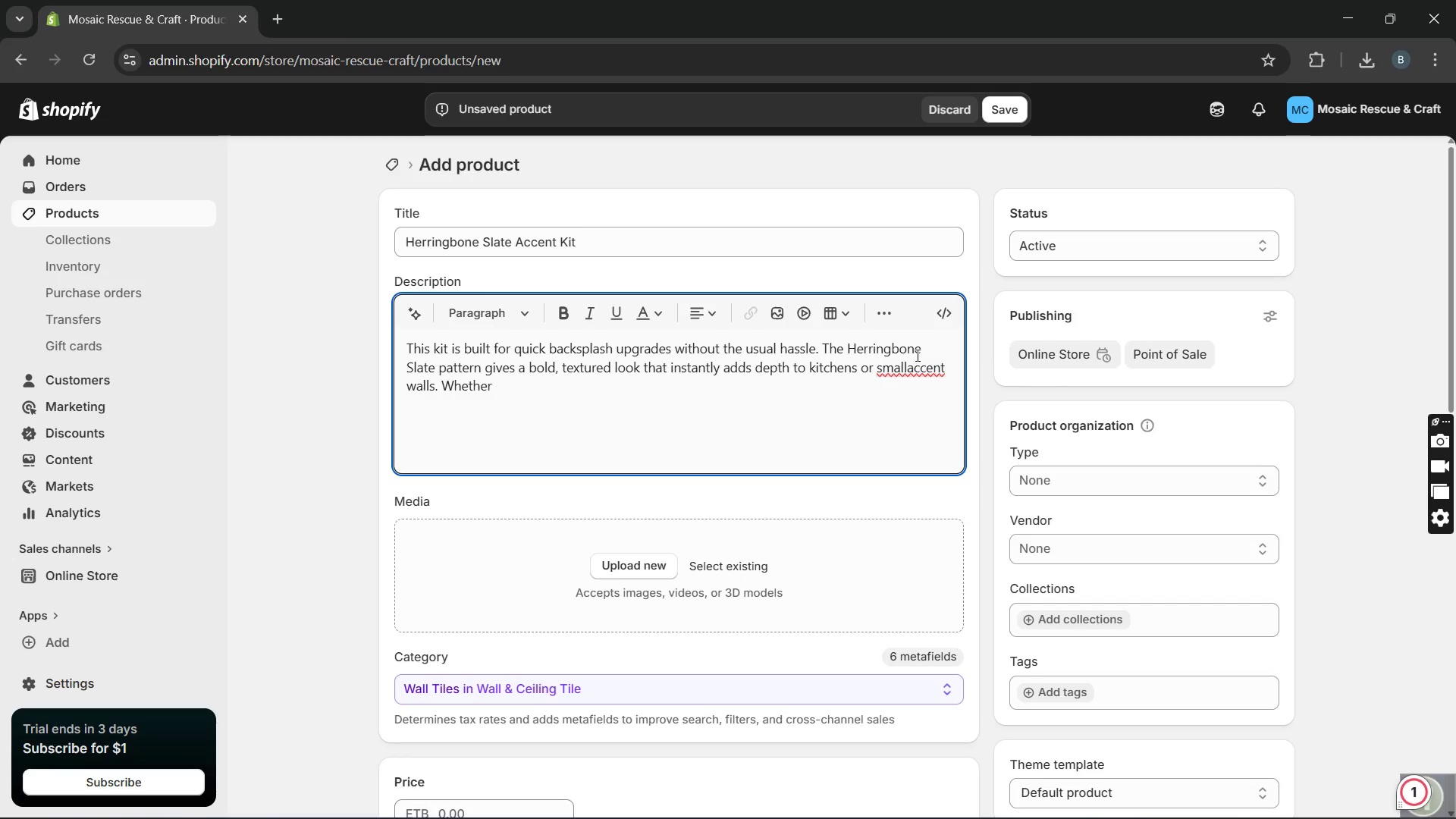 
key(ArrowRight)
 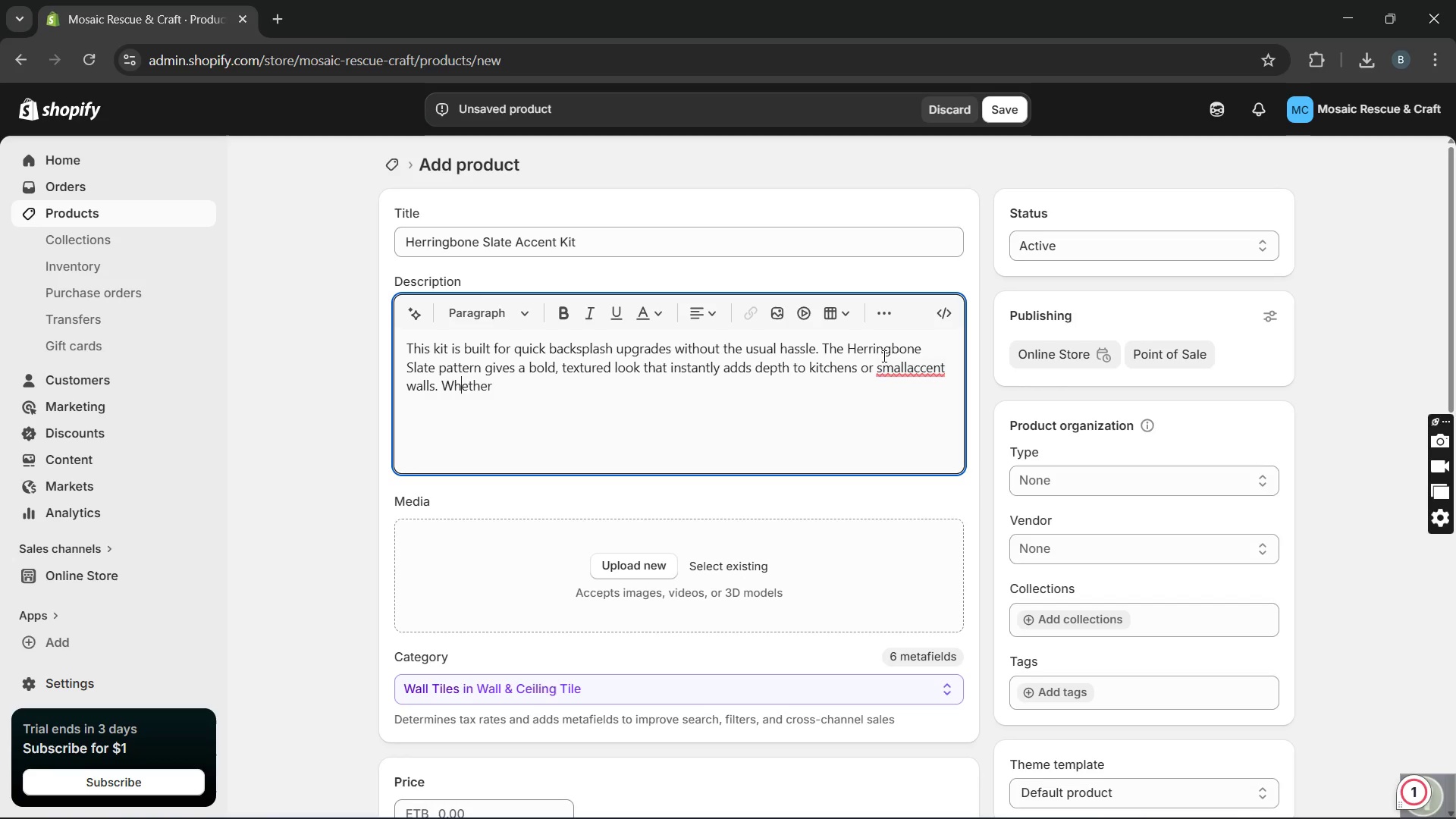 
key(ArrowRight)
 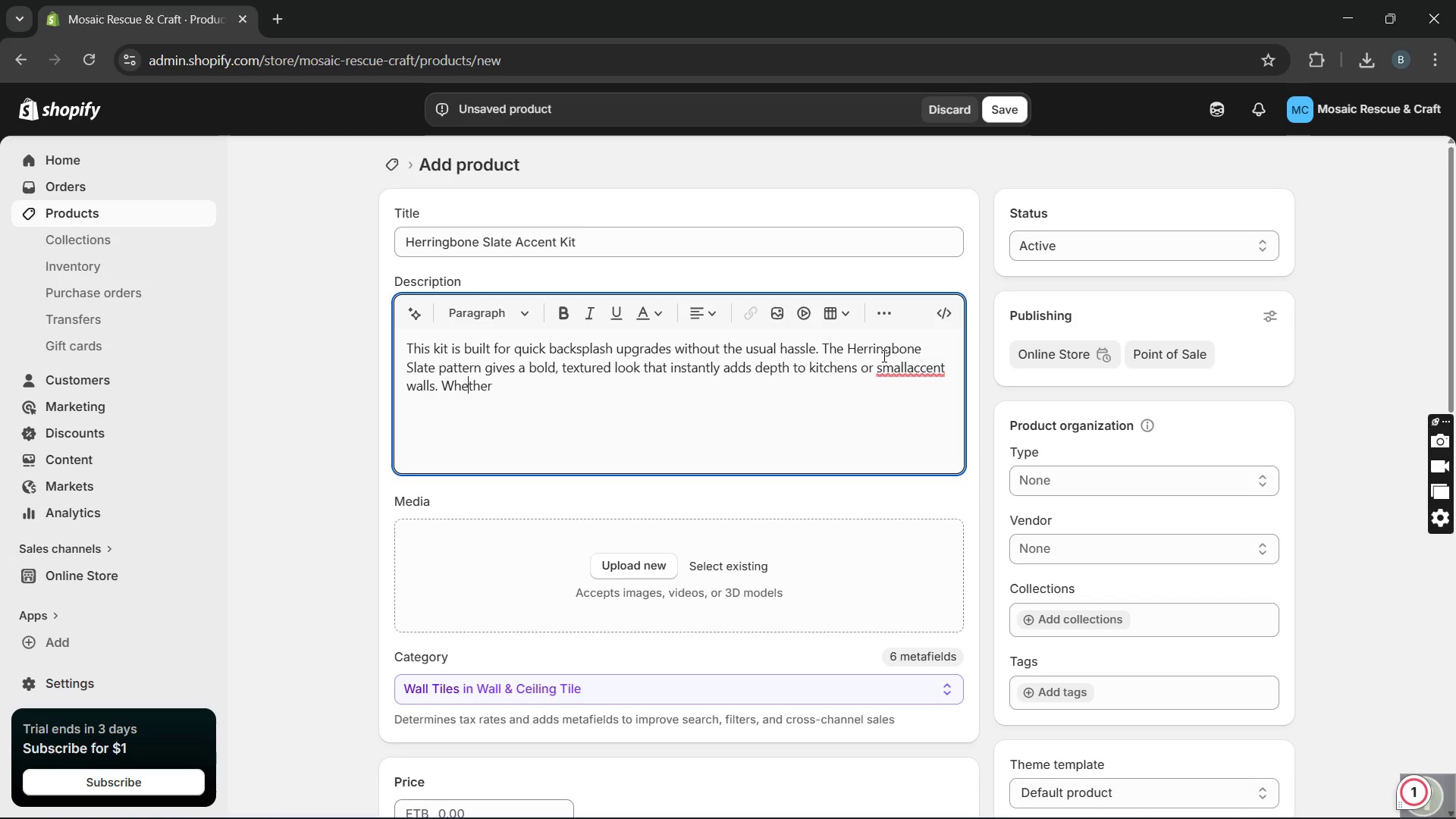 
hold_key(key=ArrowRight, duration=0.81)
 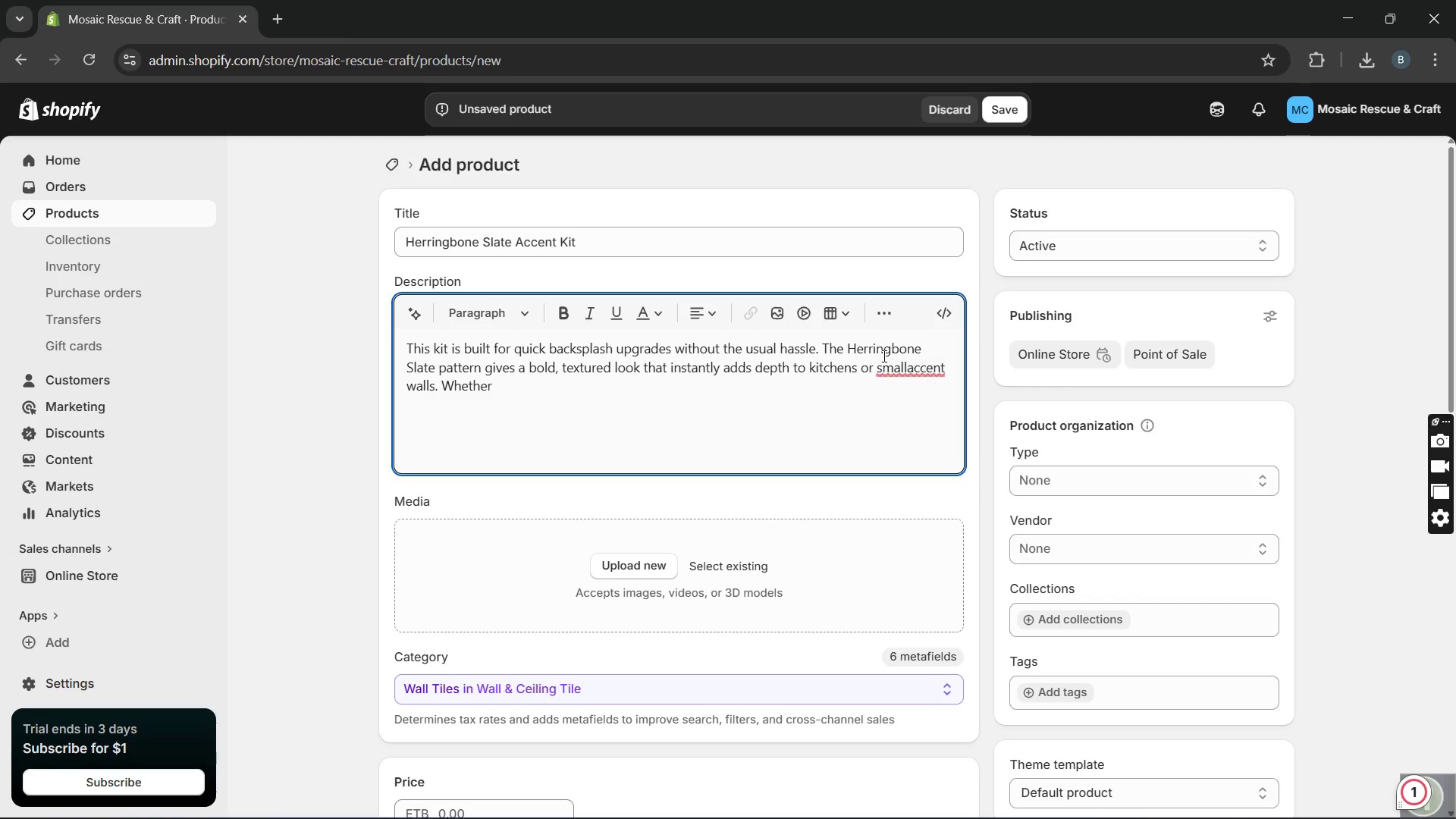 
key(CapsLock)
 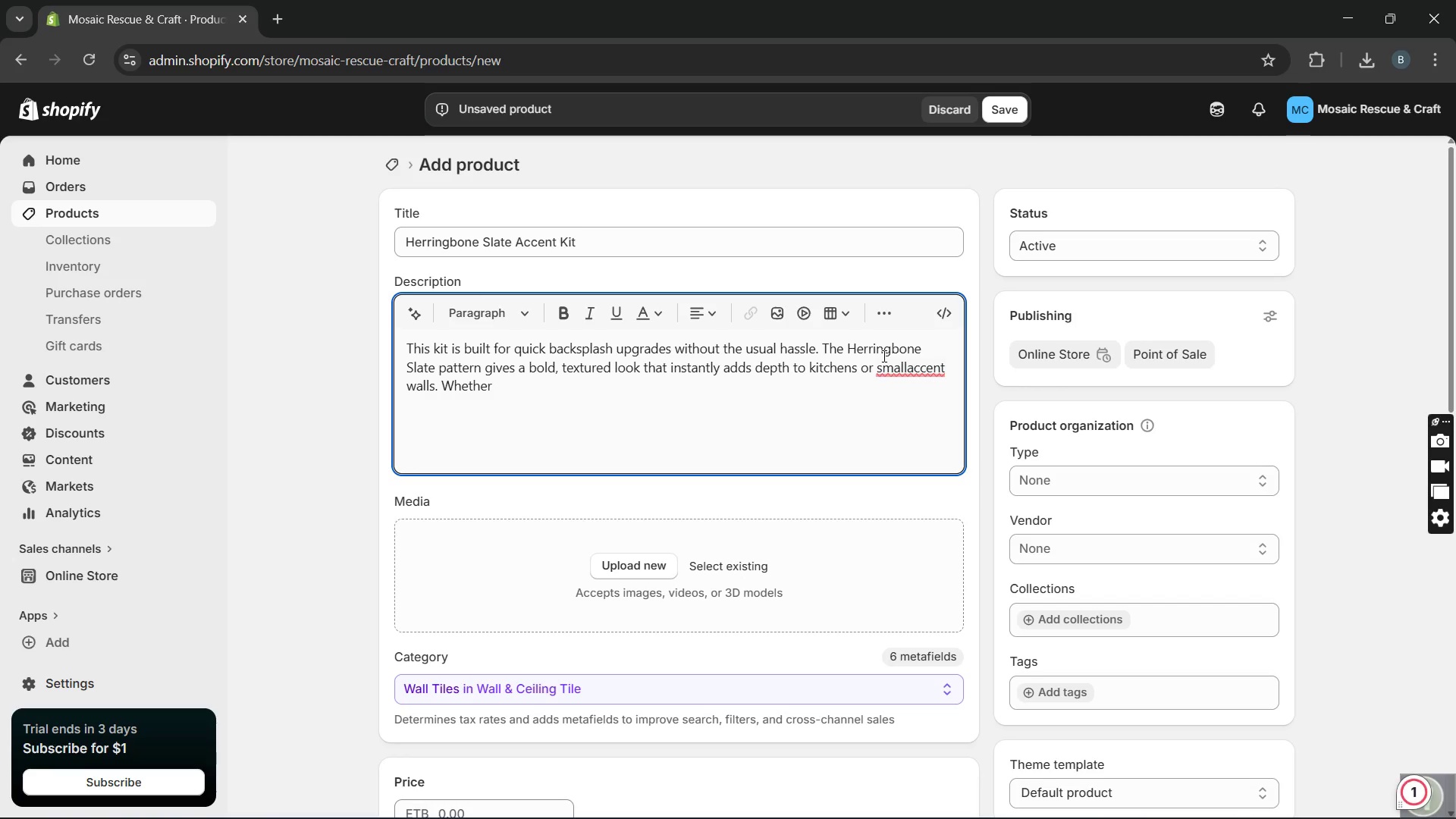 
type(you're c)
 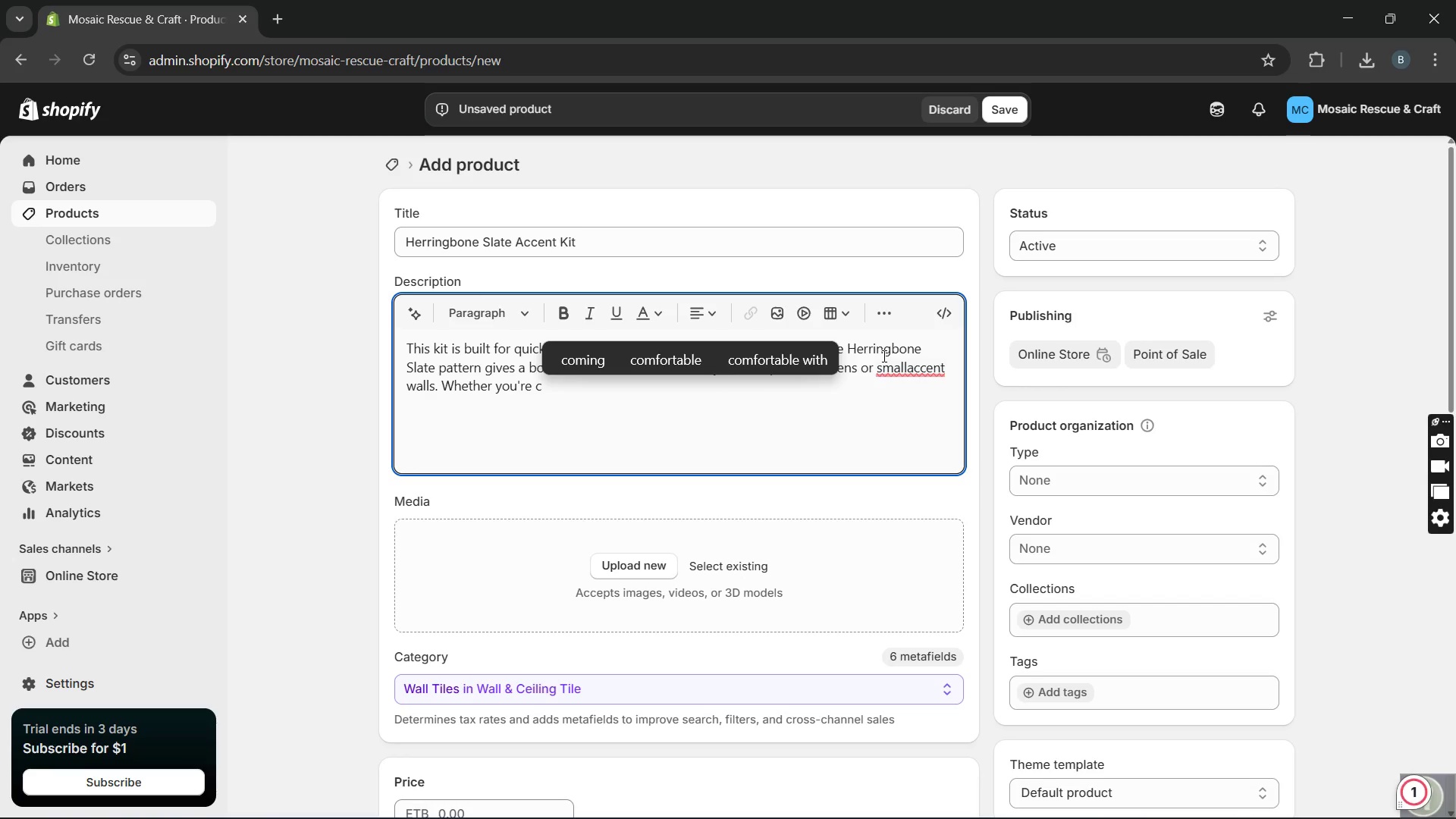 
wait(11.09)
 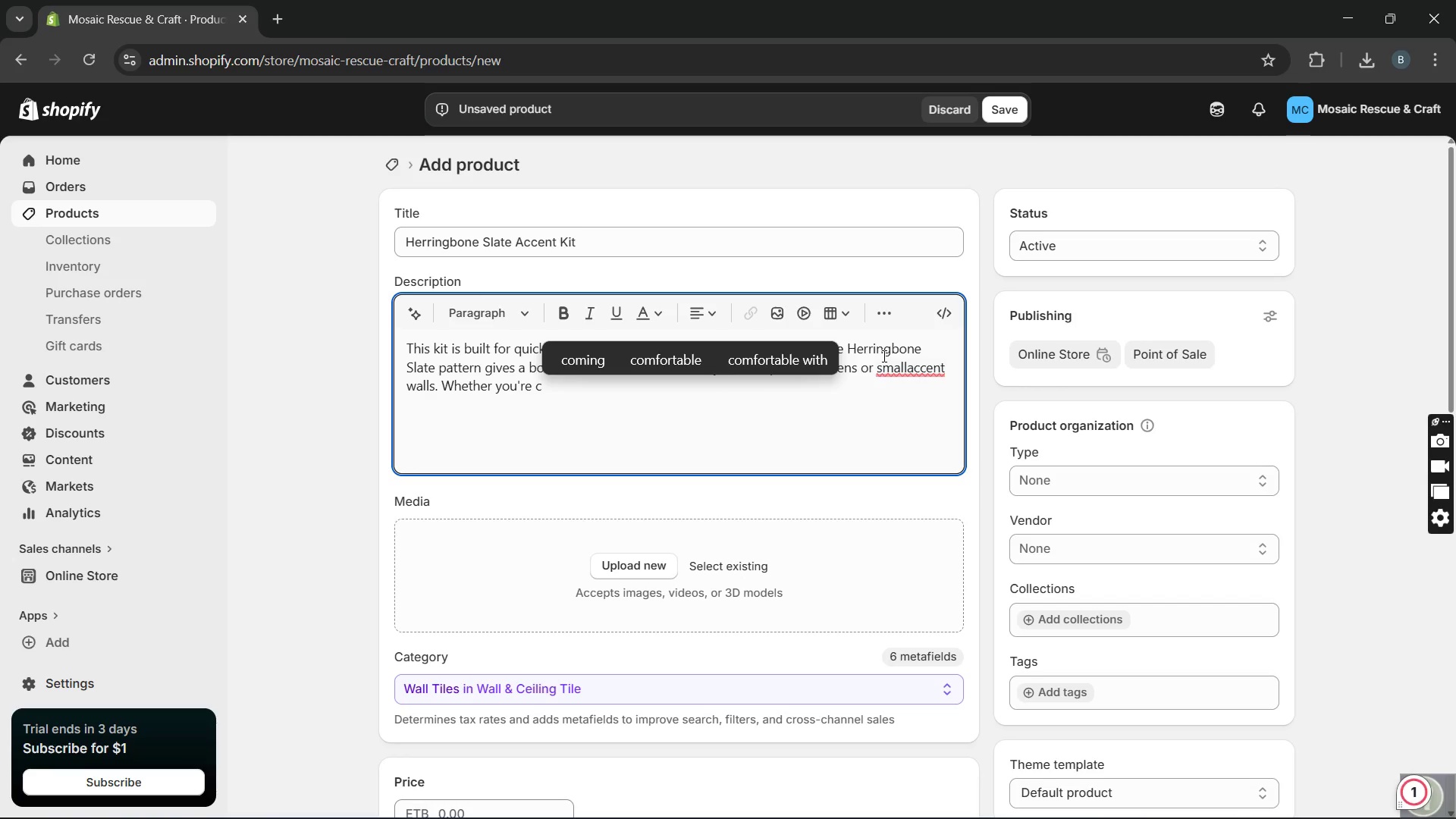 
key(Backspace)
type(fixing)
 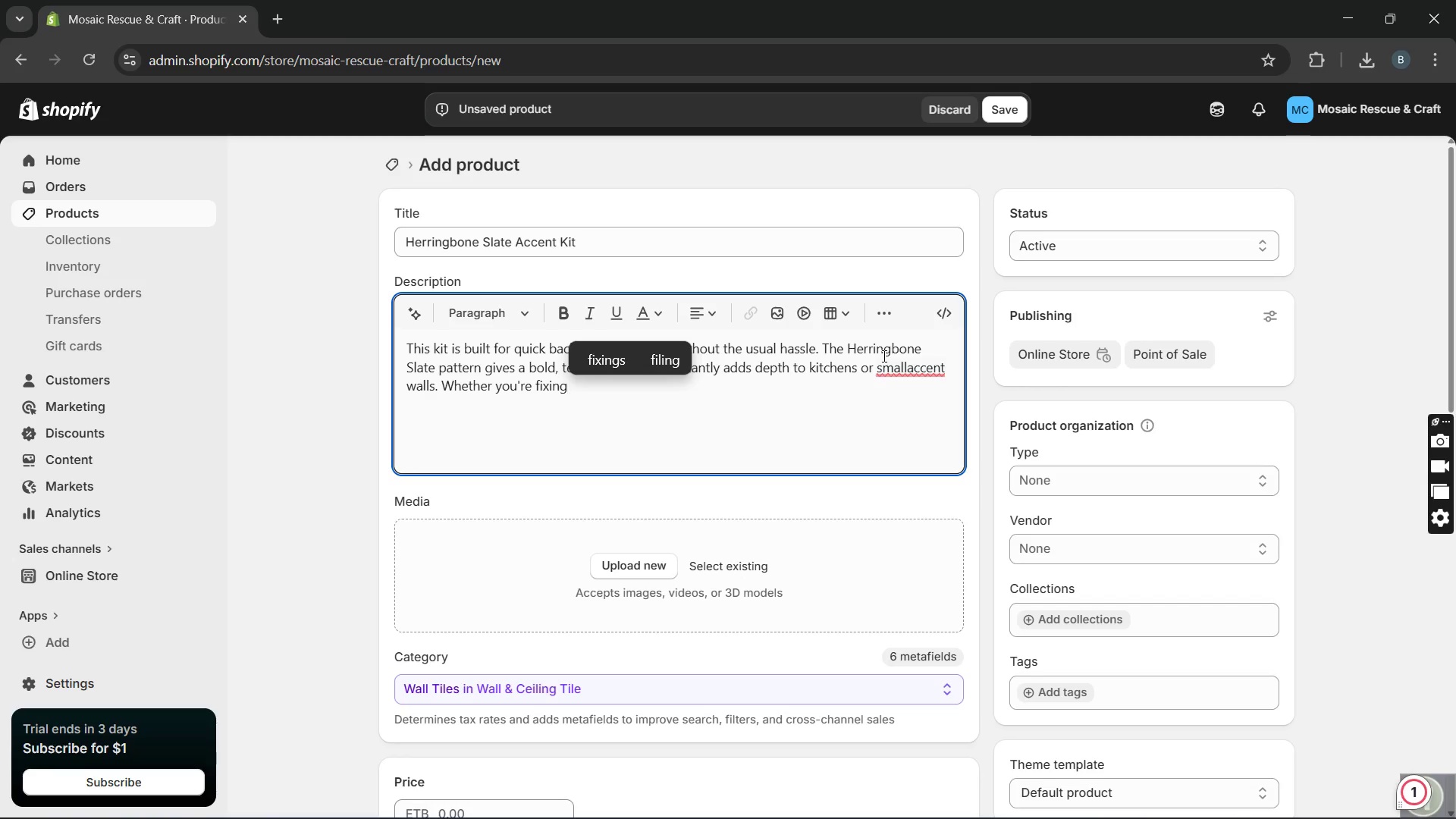 
wait(20.84)
 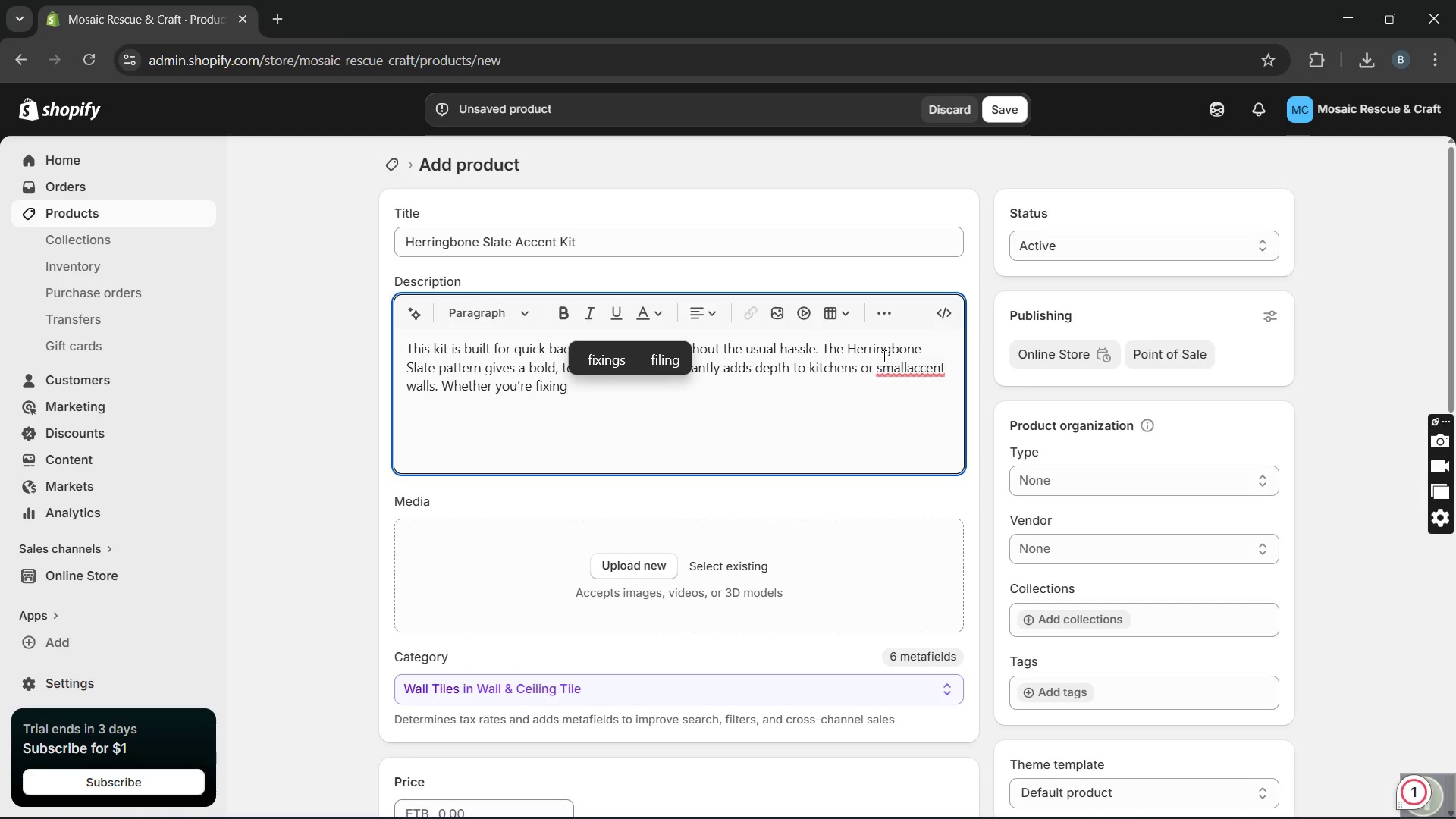 
type( a a)
key(Backspace)
type(damaged sectio)
 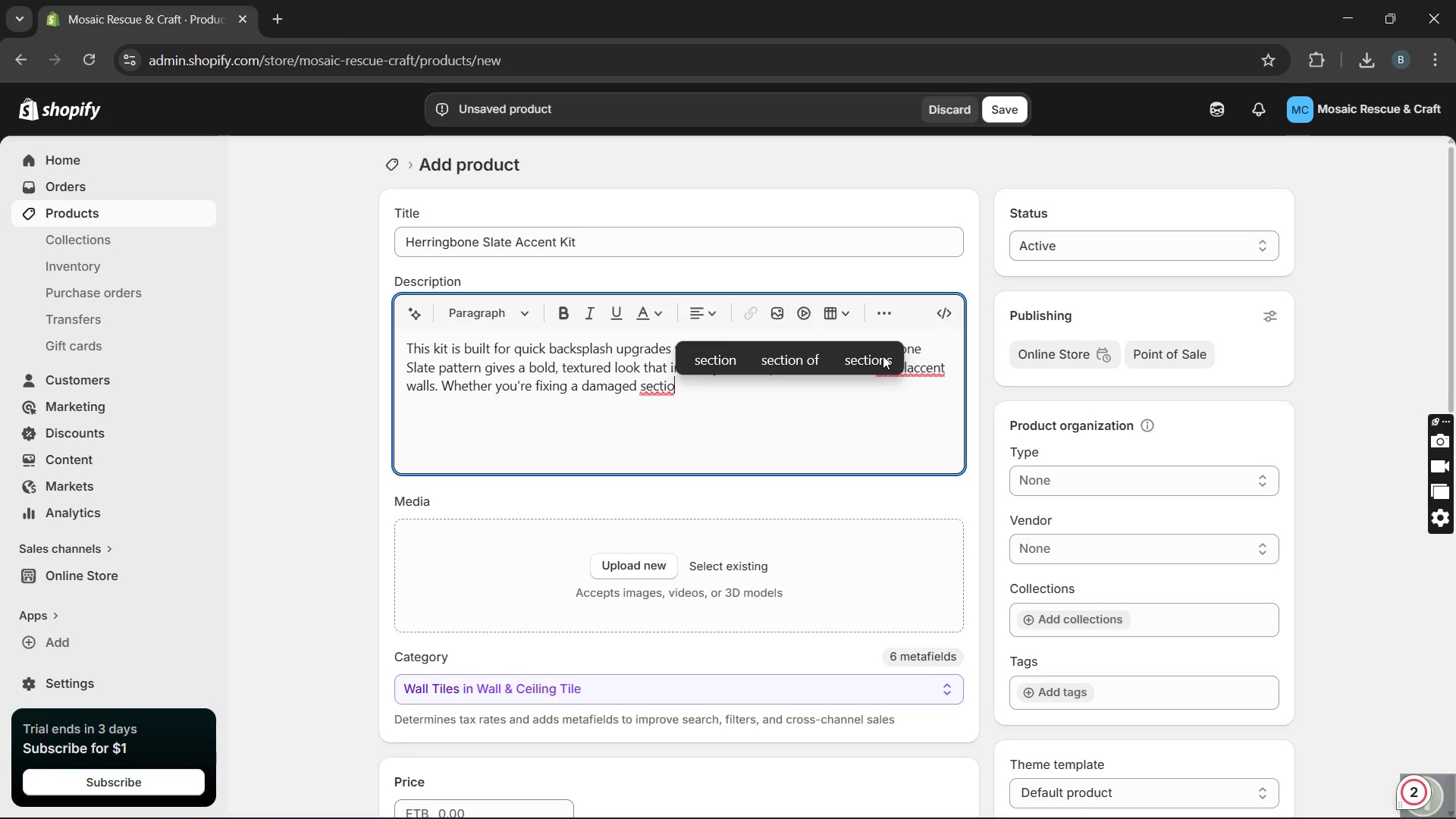 
wait(9.41)
 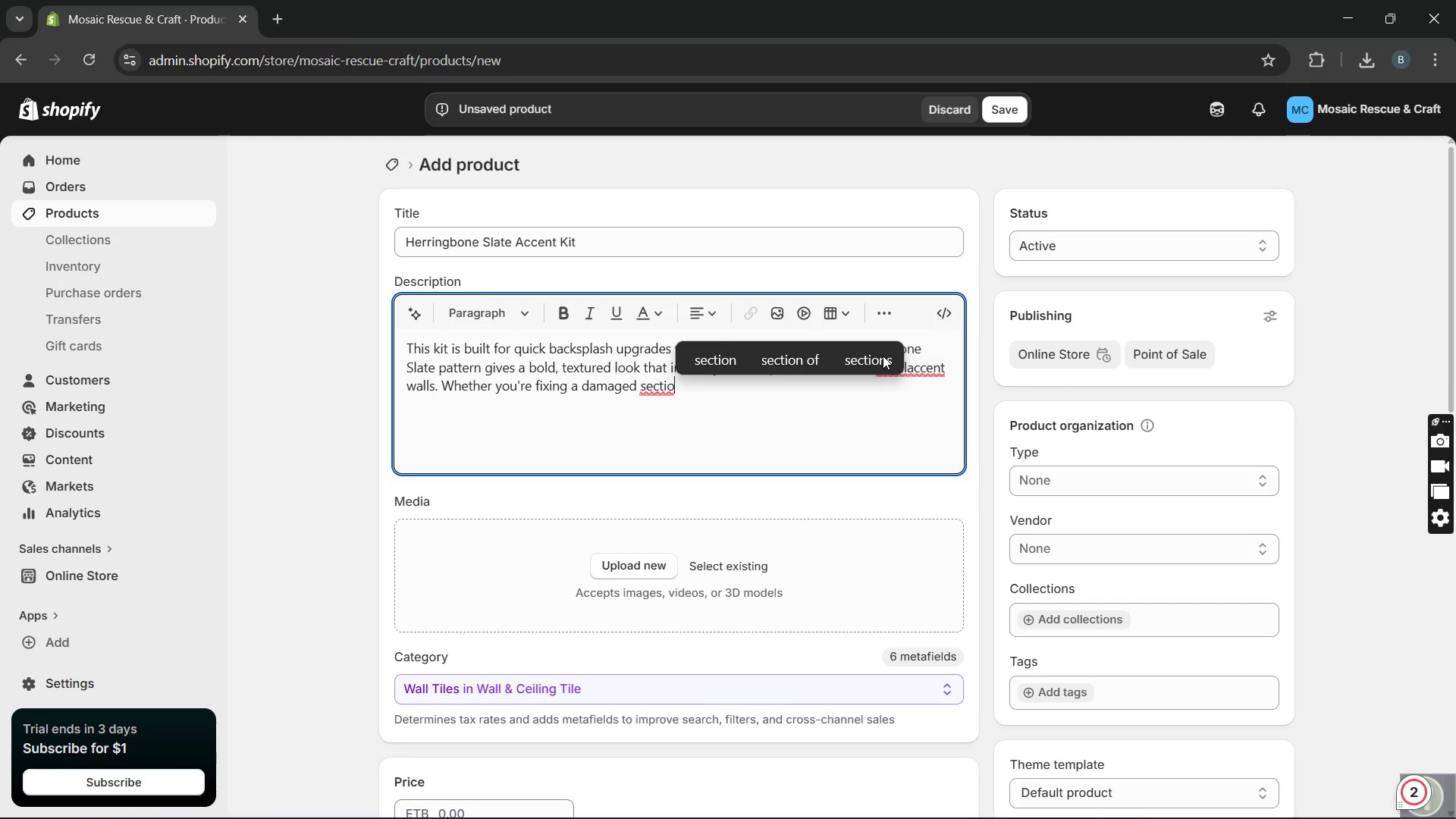 
type(n or measures )
key(Backspace)
key(Backspace)
key(Backspace)
key(Backspace)
key(Backspace)
key(Backspace)
key(Backspace)
key(Backspace)
key(Backspace)
type(adding a feature )
 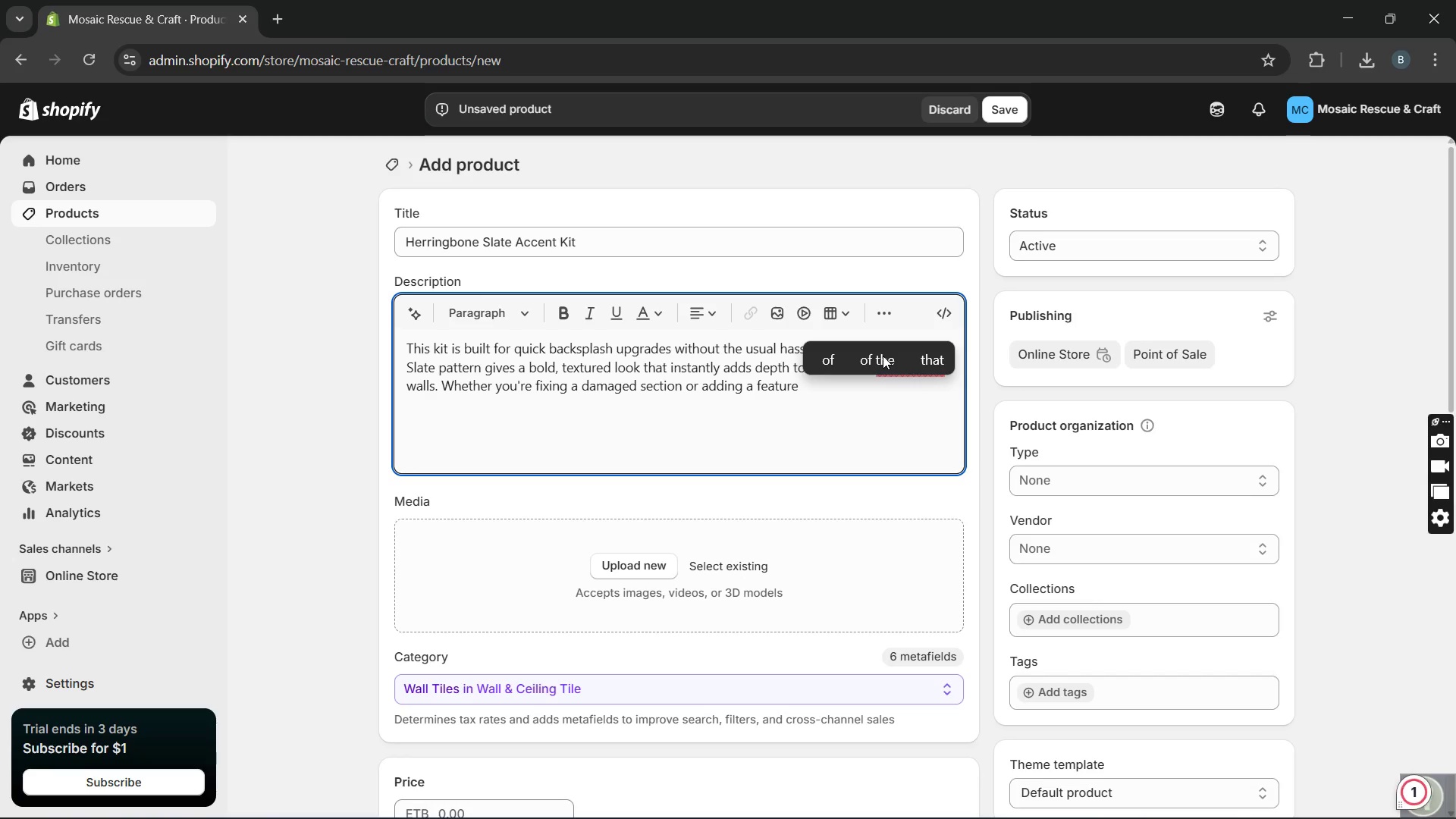 
type(strip, ec)
key(Backspace)
type(verything here is pre-measures)
key(Backspace)
type(d and ready to install - no guess work )
key(Backspace)
type(.)
key(Backspace)
type(, no wastd )
key(Backspace)
key(Backspace)
type(ed n)
key(Backspace)
key(Backspace)
type( ,)
key(Backspace)
type(materials)
key(Backspace)
type(.)
 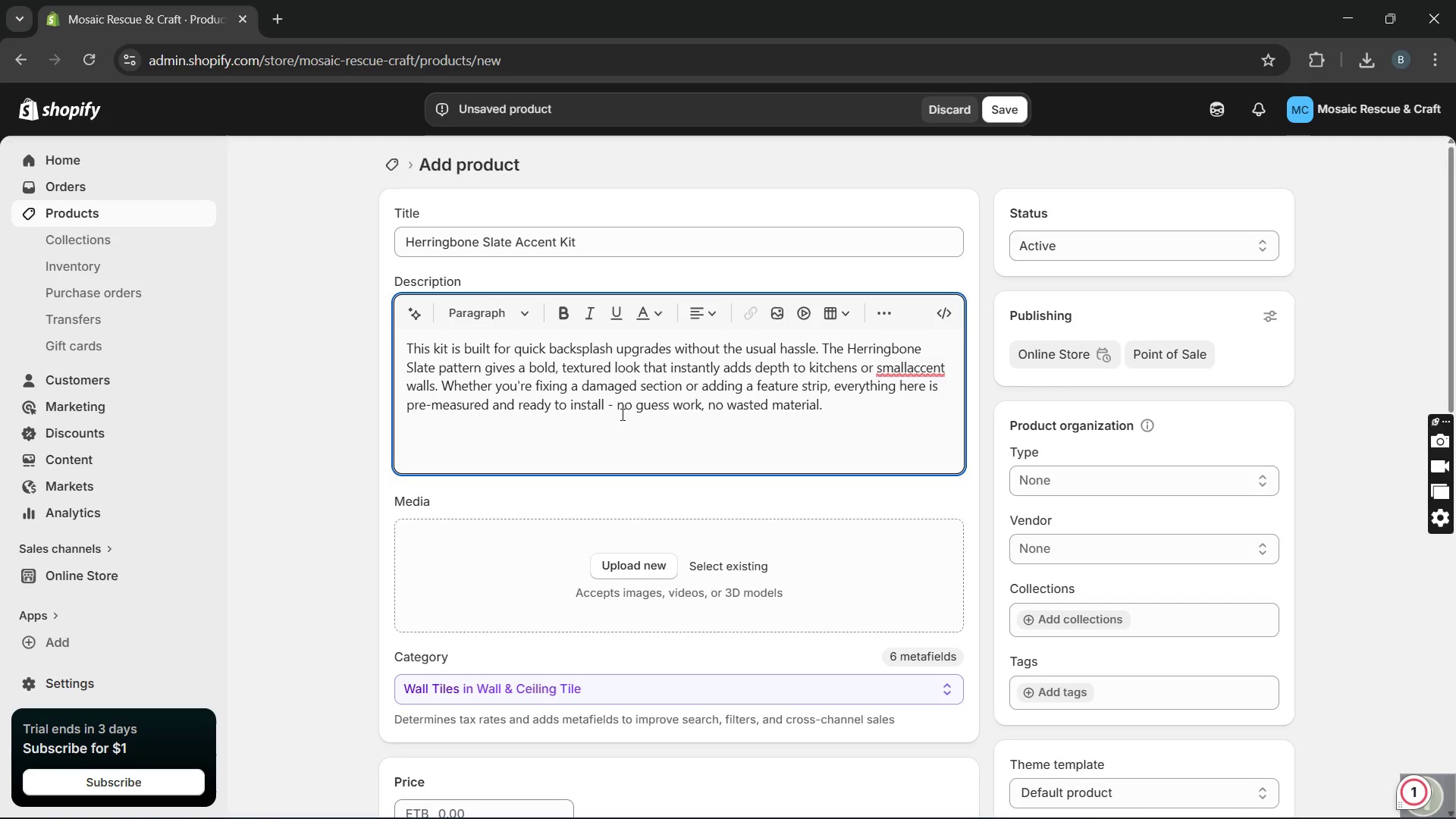 
left_click([617, 406])
 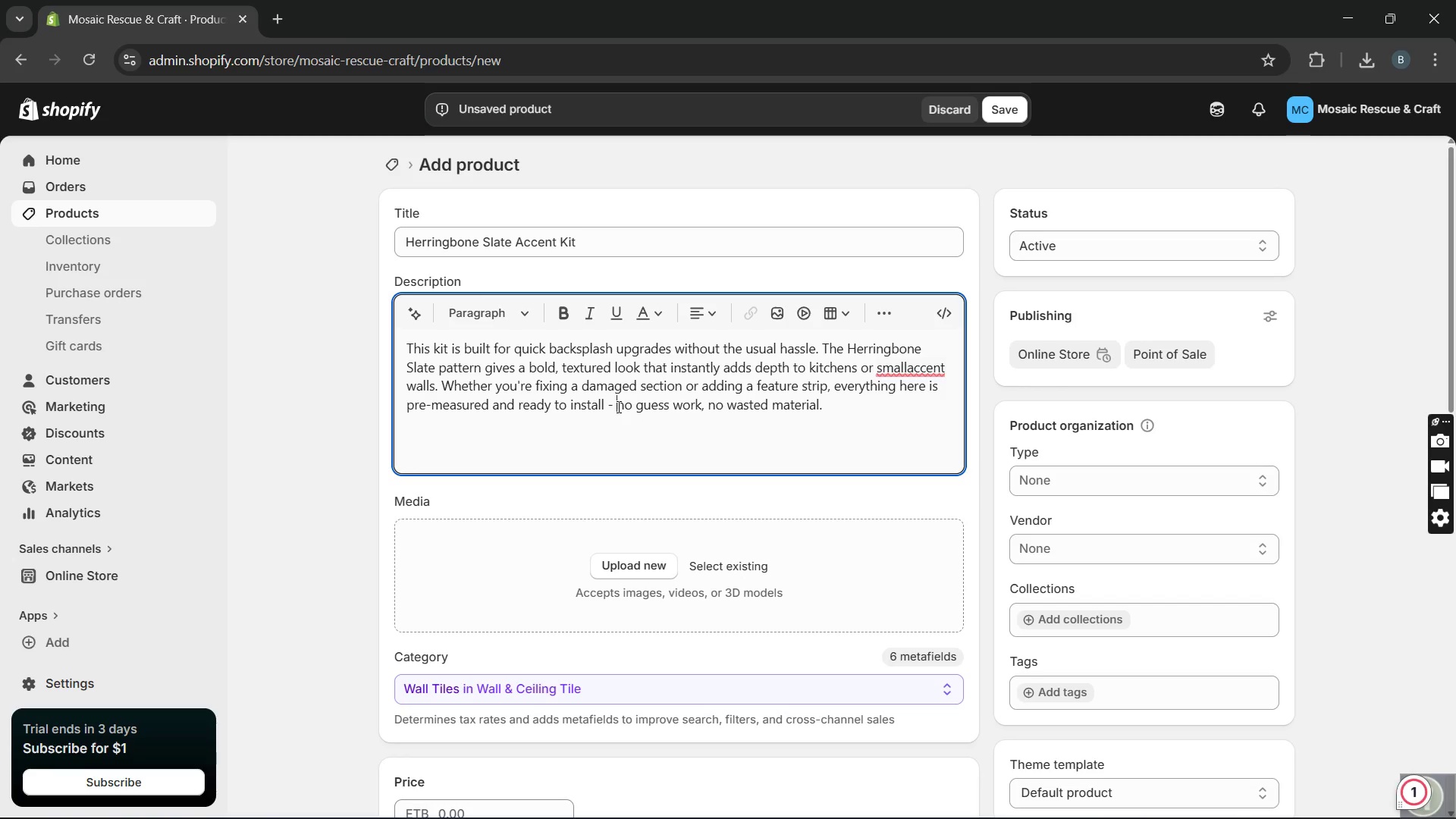 
key(Backspace)
 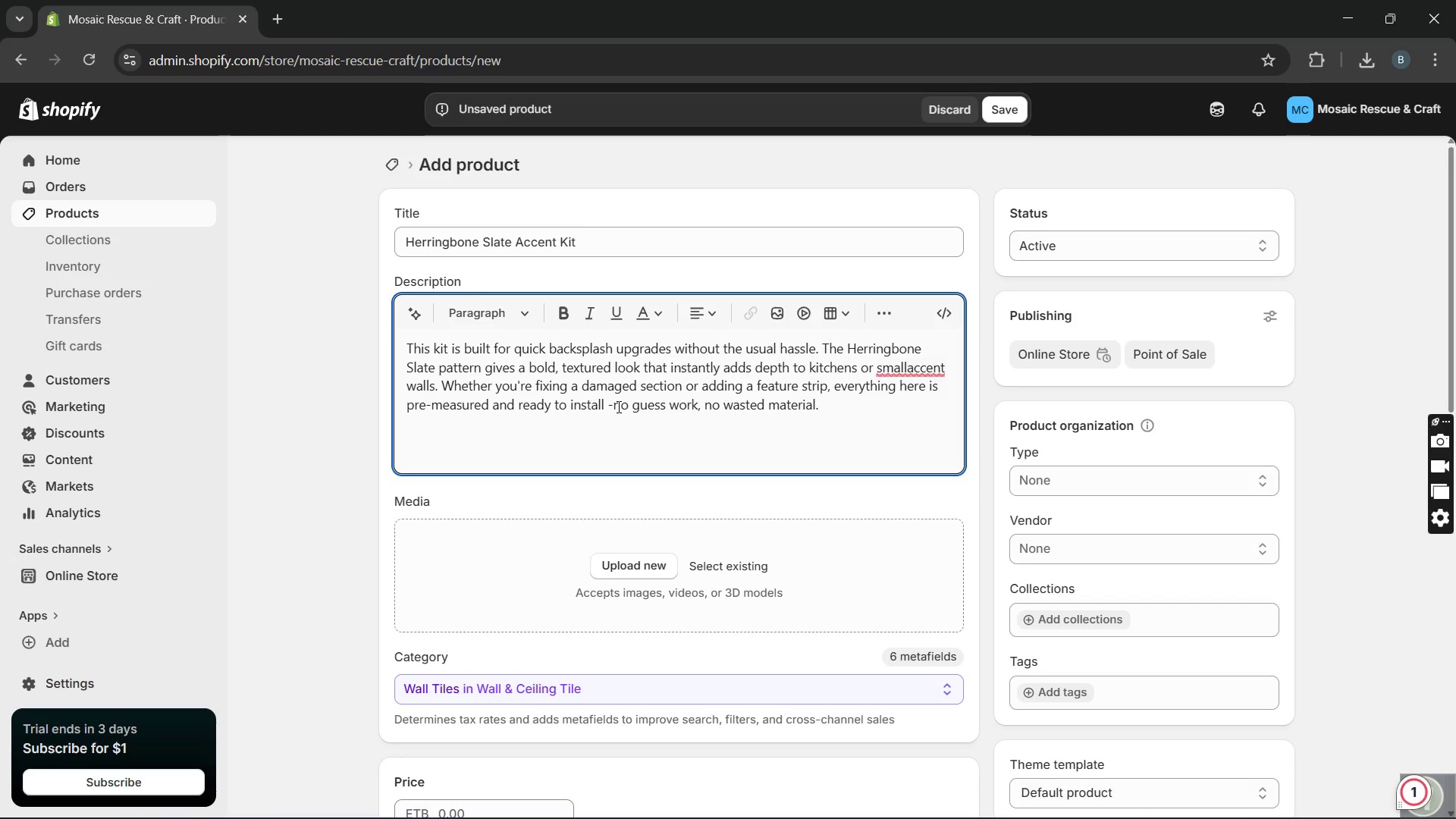 
key(Backspace)
 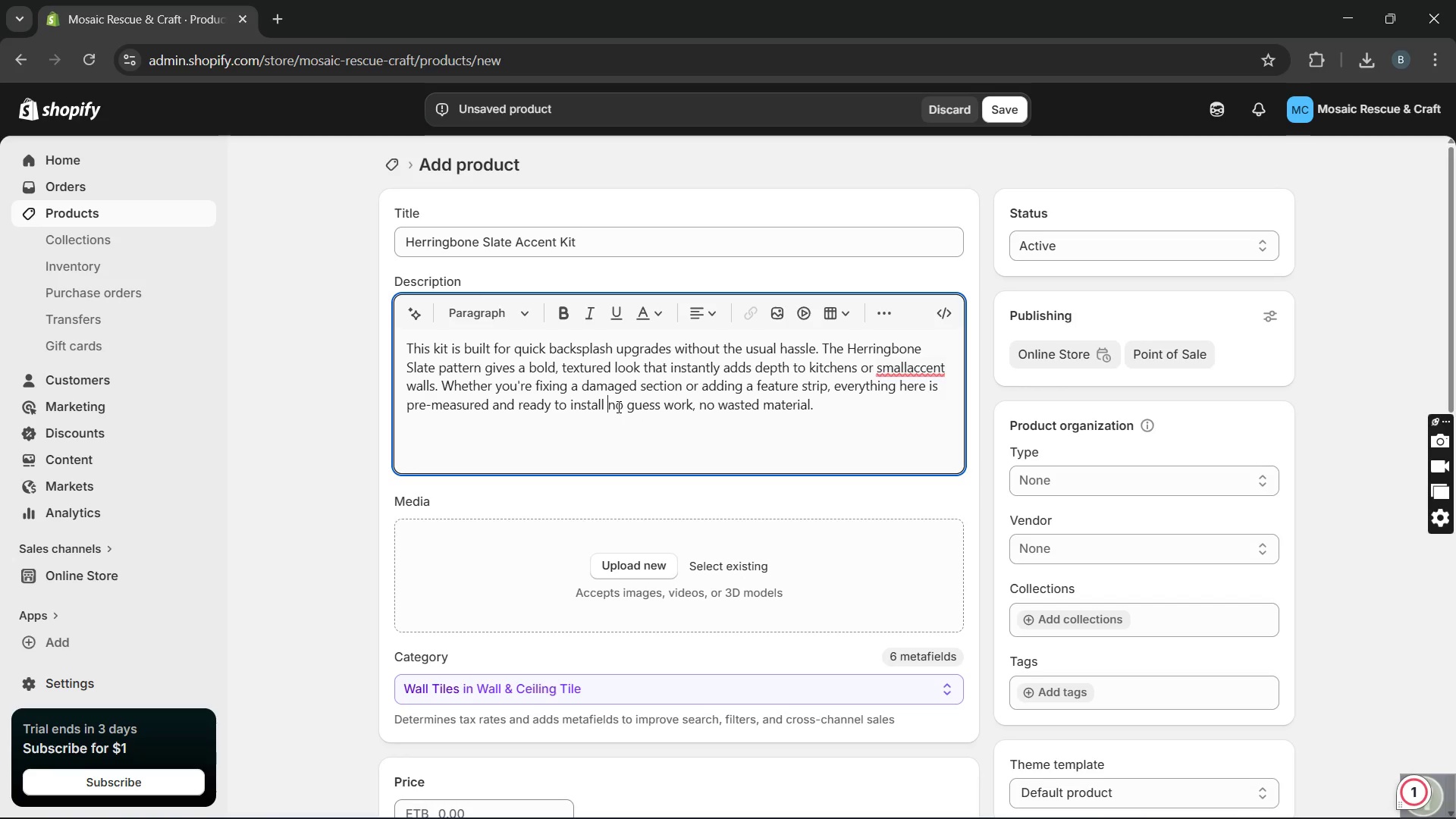 
key(Backspace)
 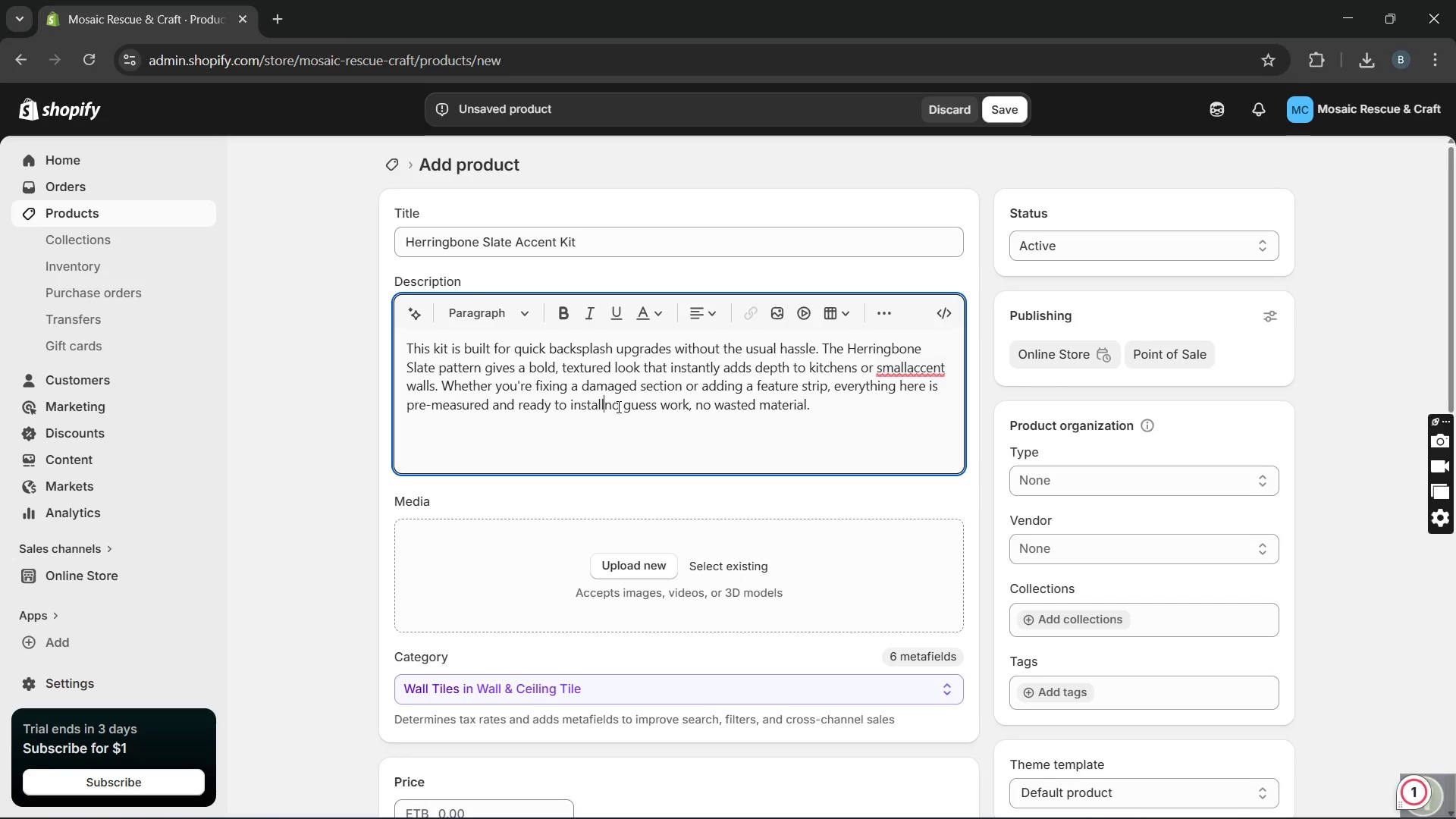 
key(Comma)
 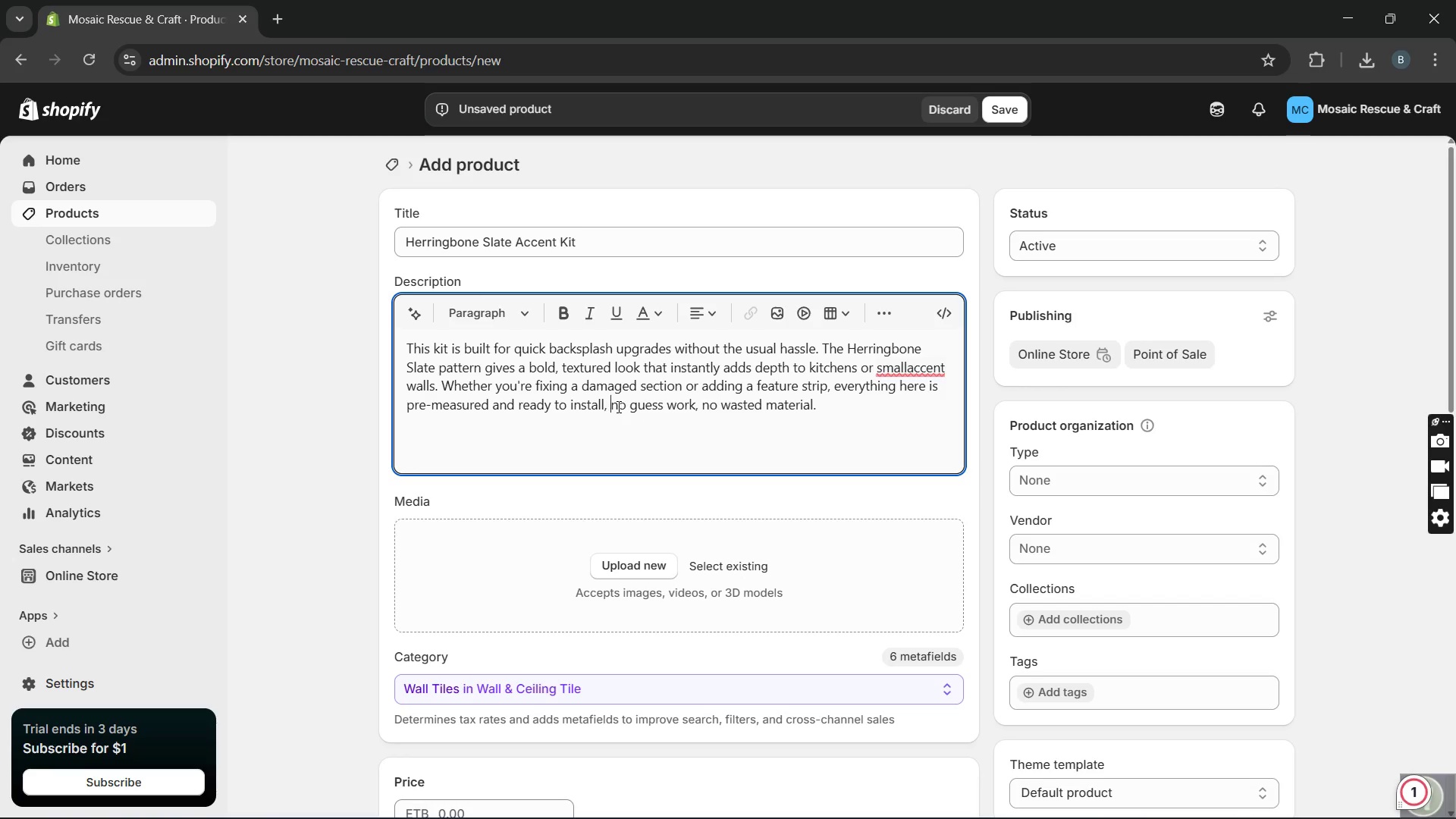 
key(Space)
 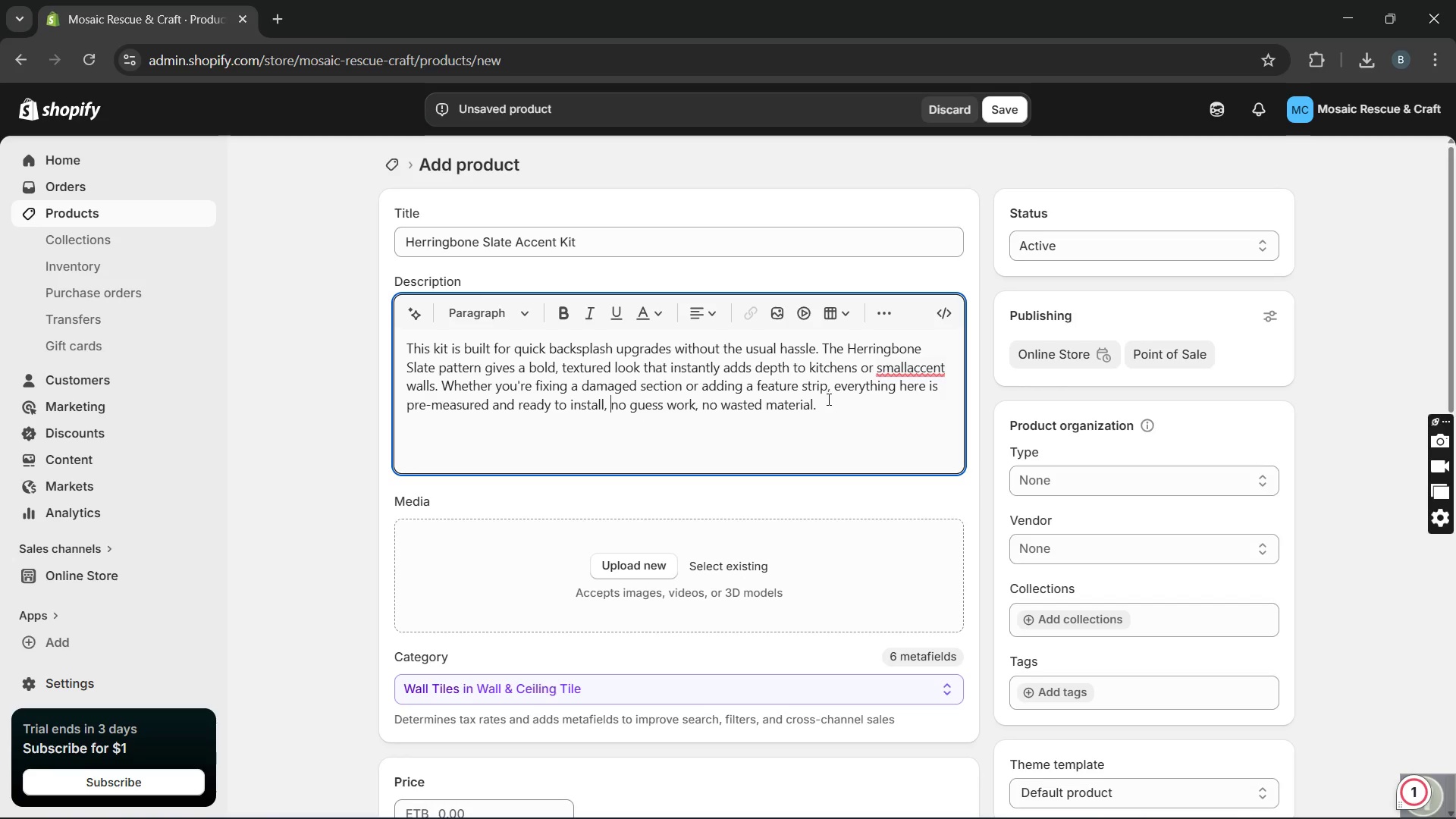 
left_click([829, 402])
 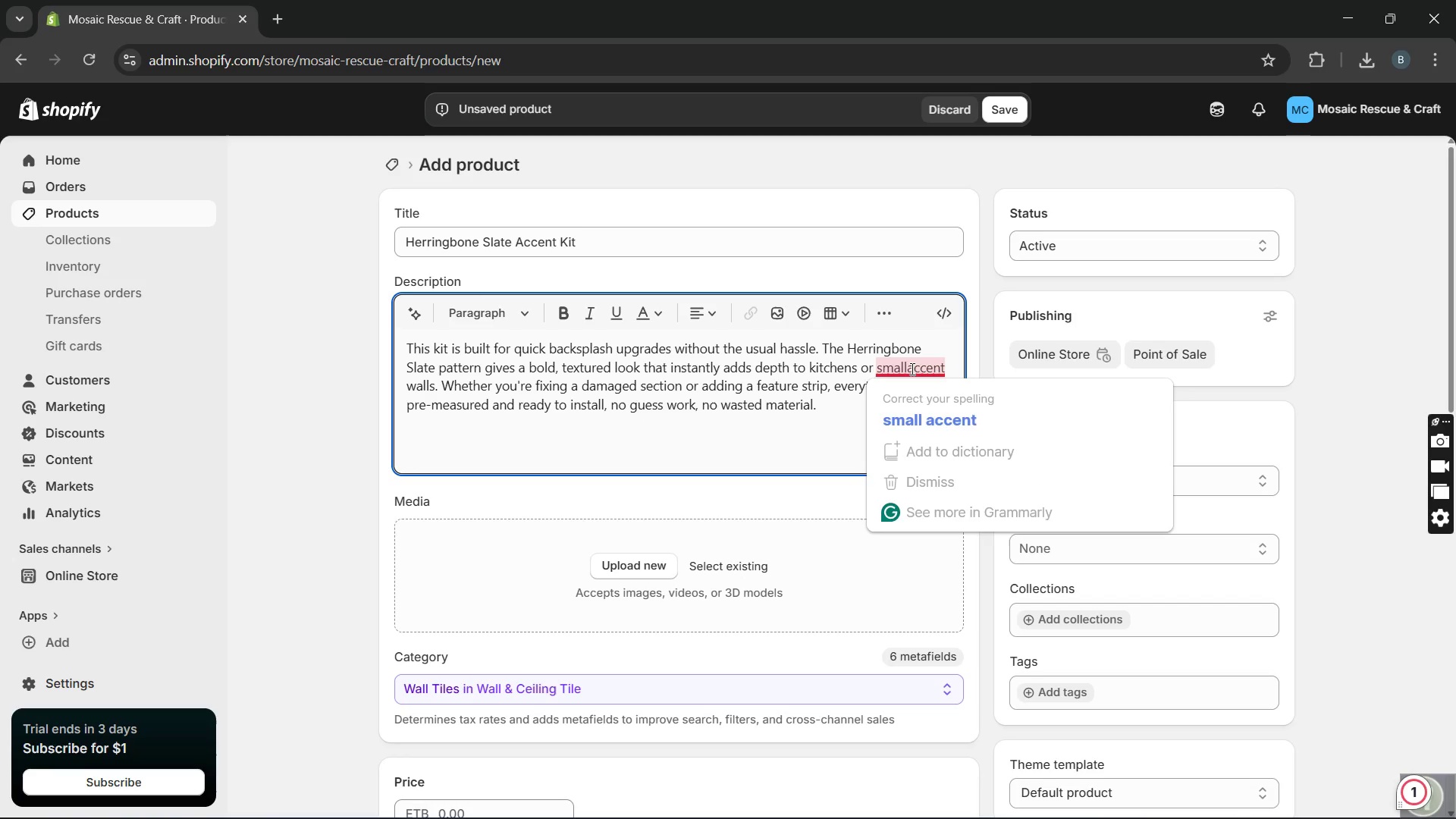 
left_click([911, 368])
 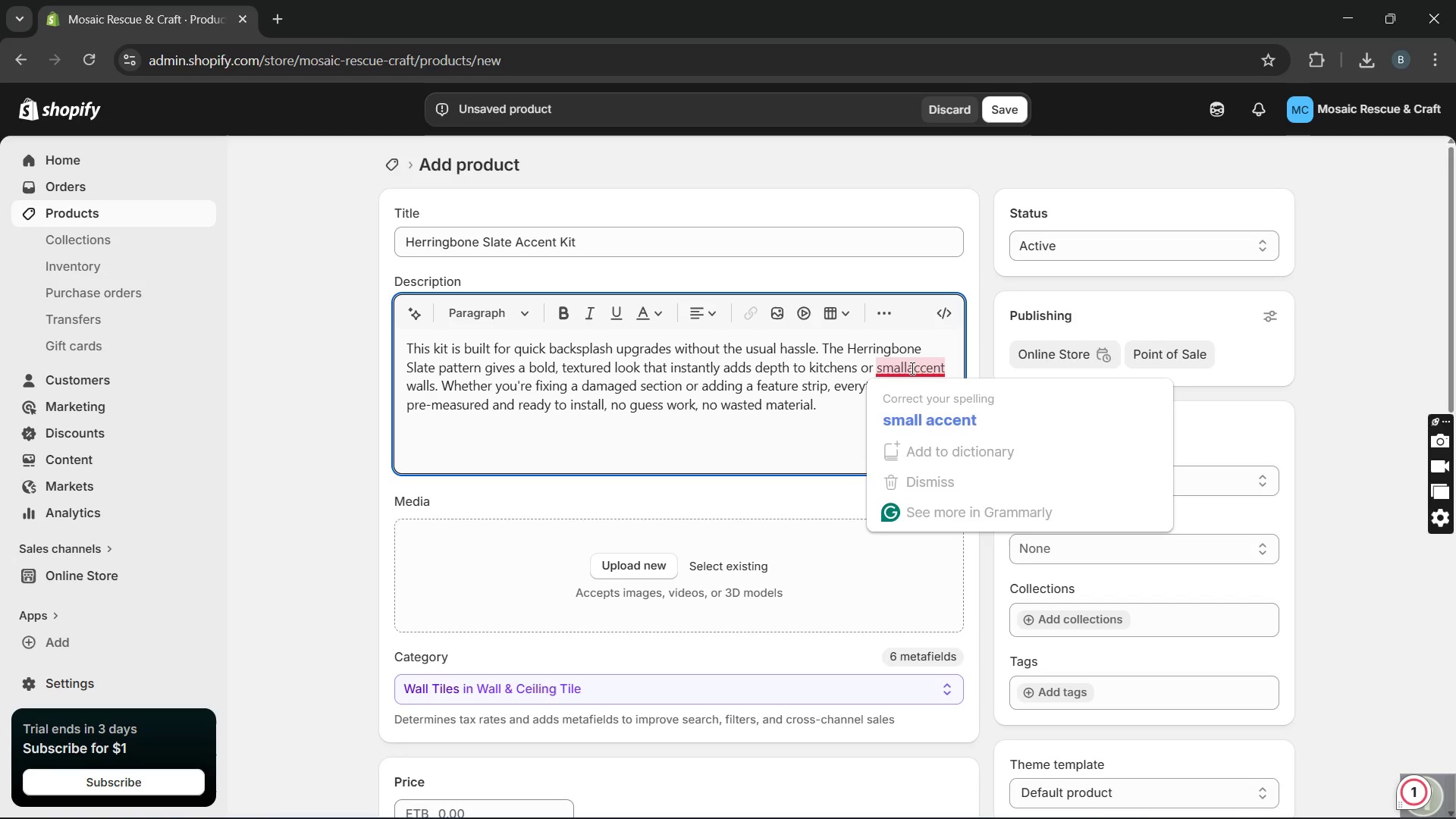 
key(ArrowLeft)
 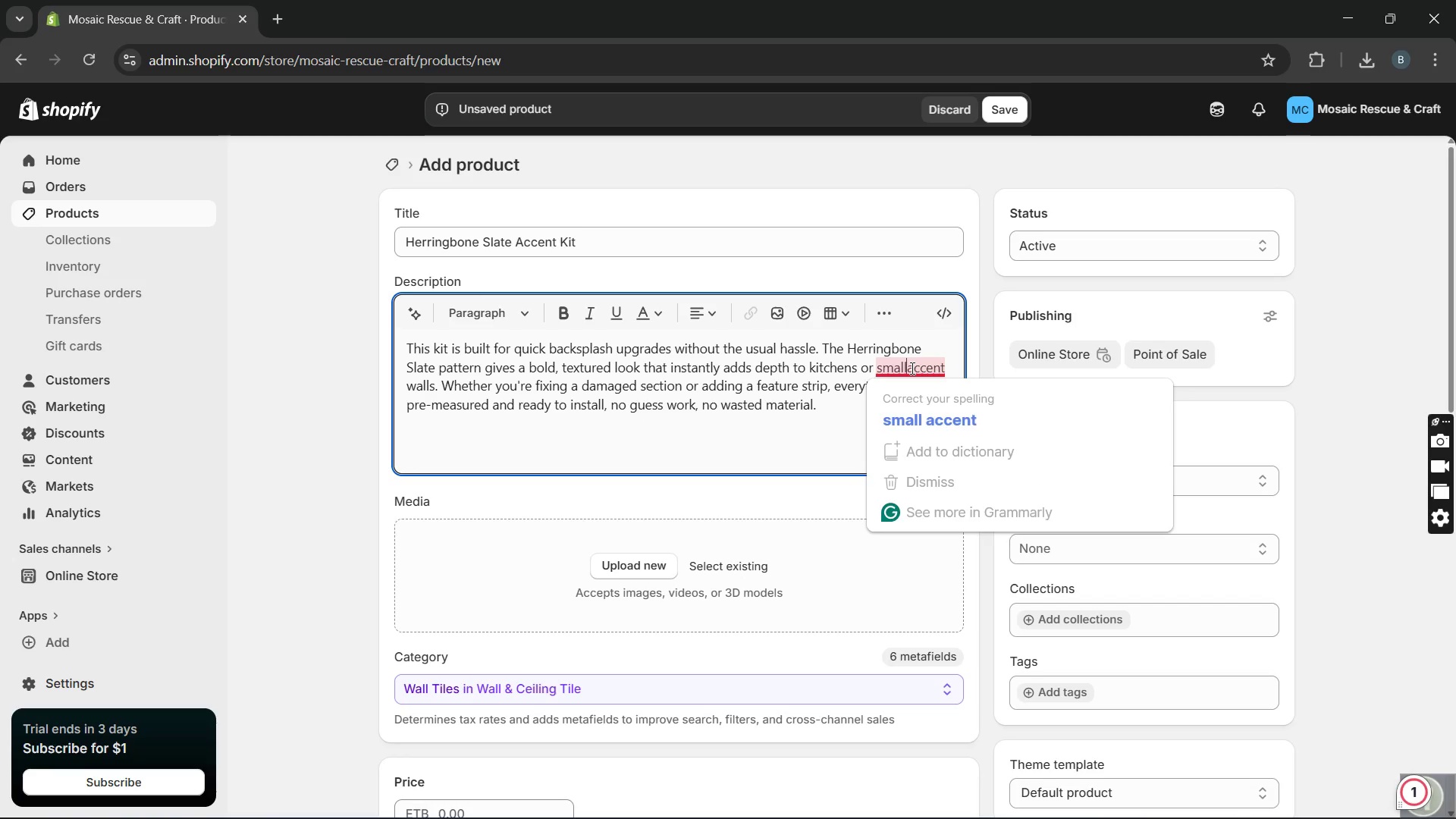 
key(Space)
 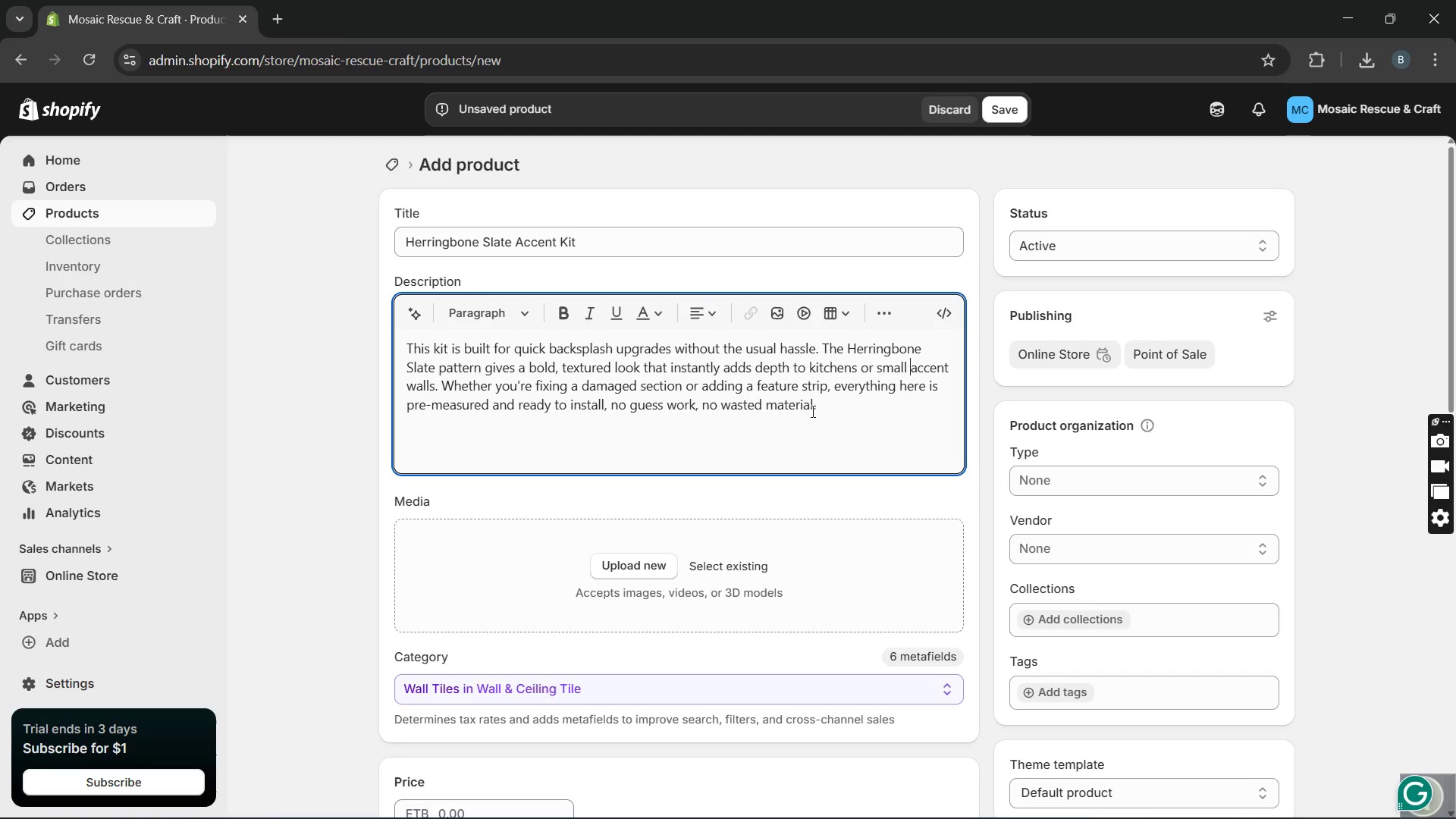 
left_click([823, 409])
 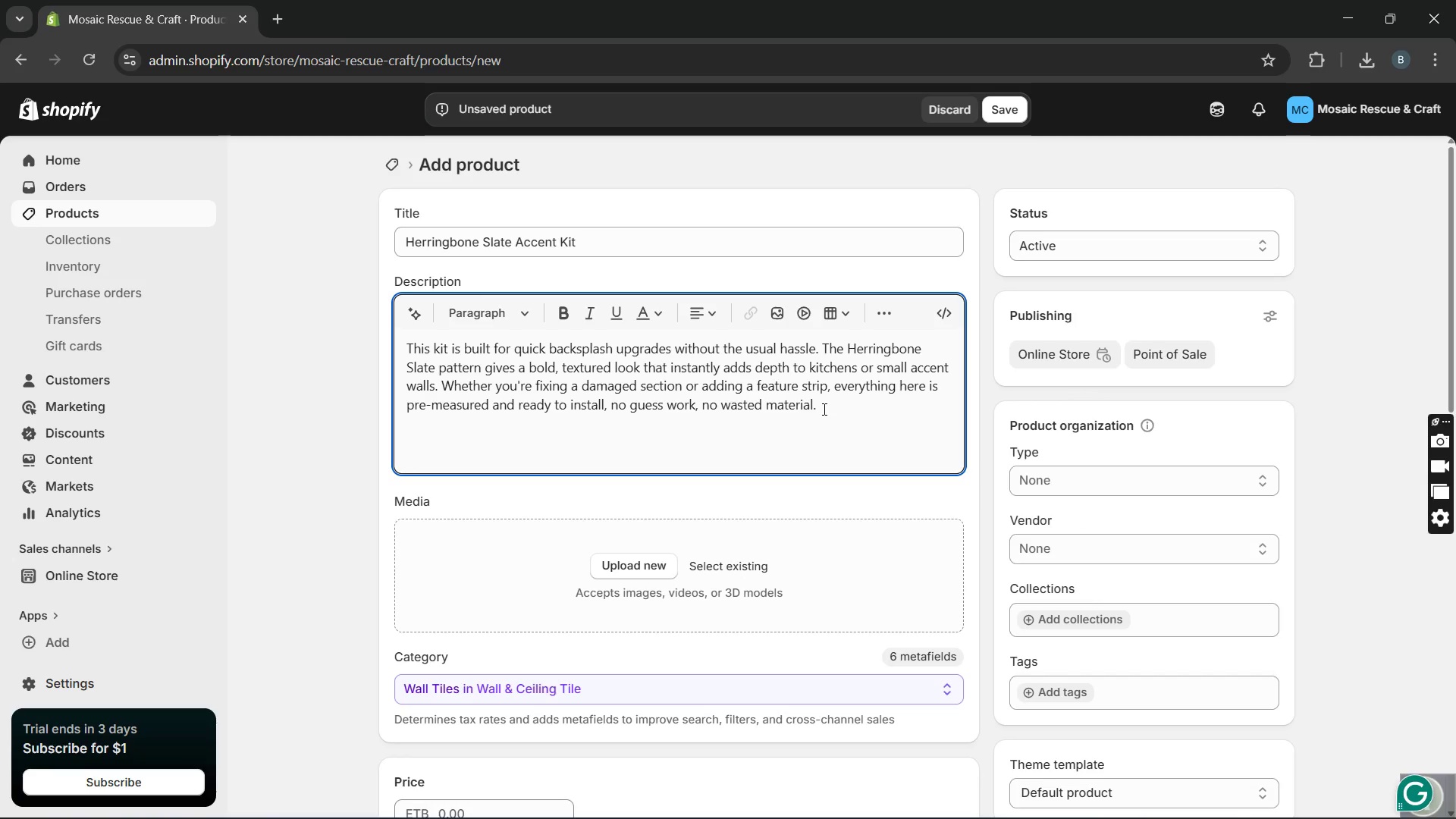 
key(Enter)
 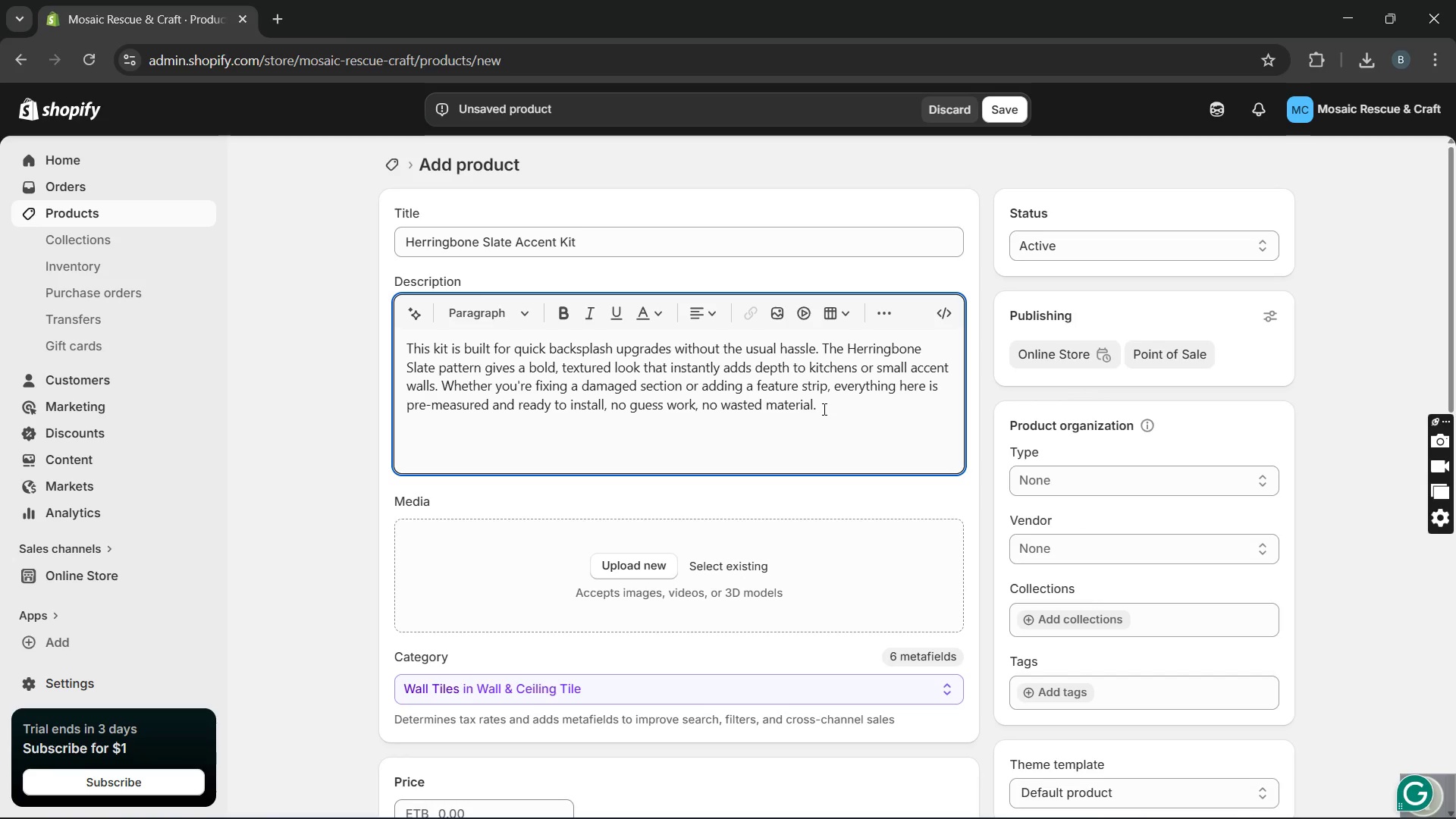 
type(It's designed for DIY use s)
key(Backspace)
type(, so even if this is your first tile project )
key(Backspace)
type(, the process feels straightforward from start to finish. )
 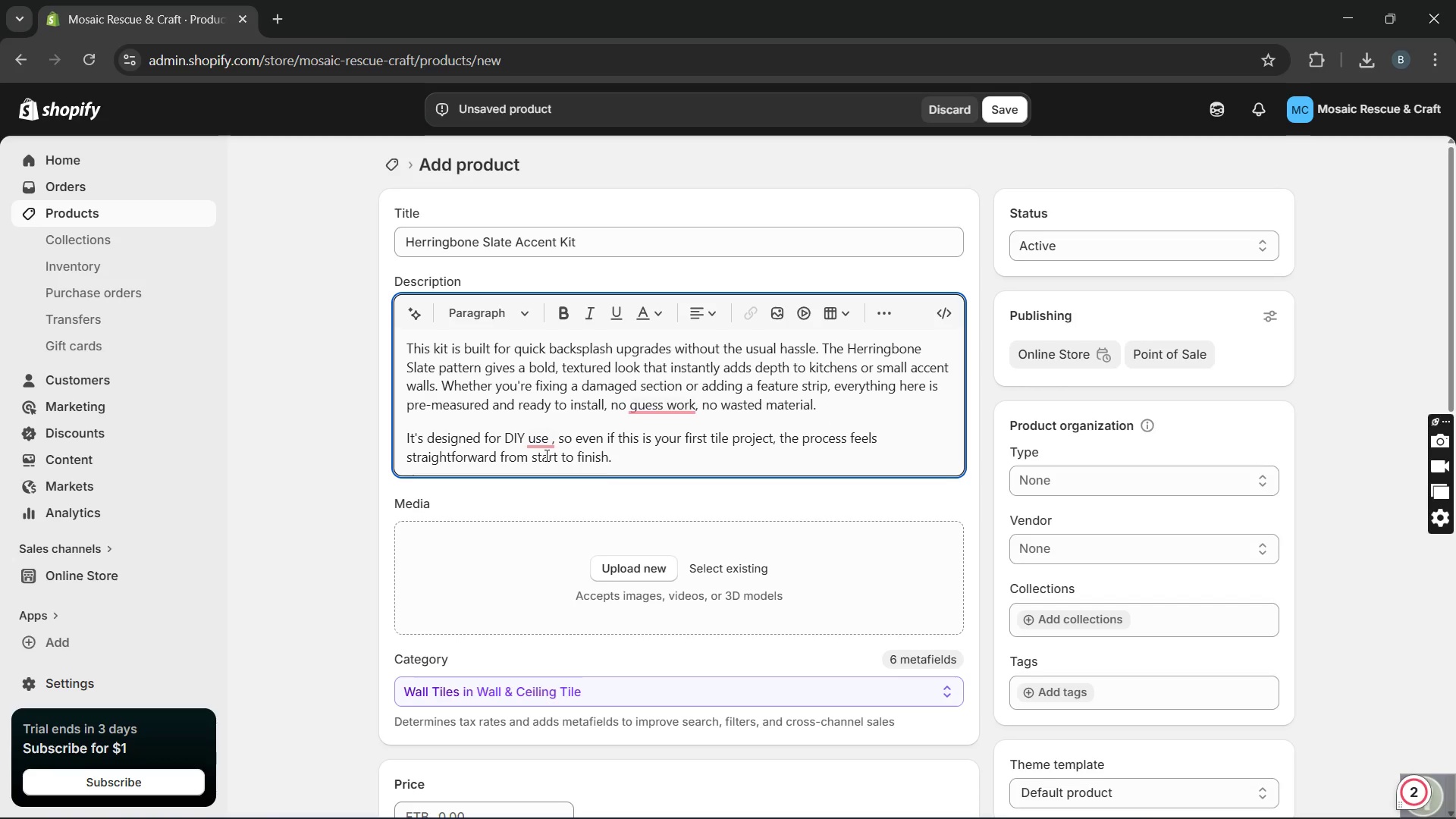 
left_click([550, 444])
 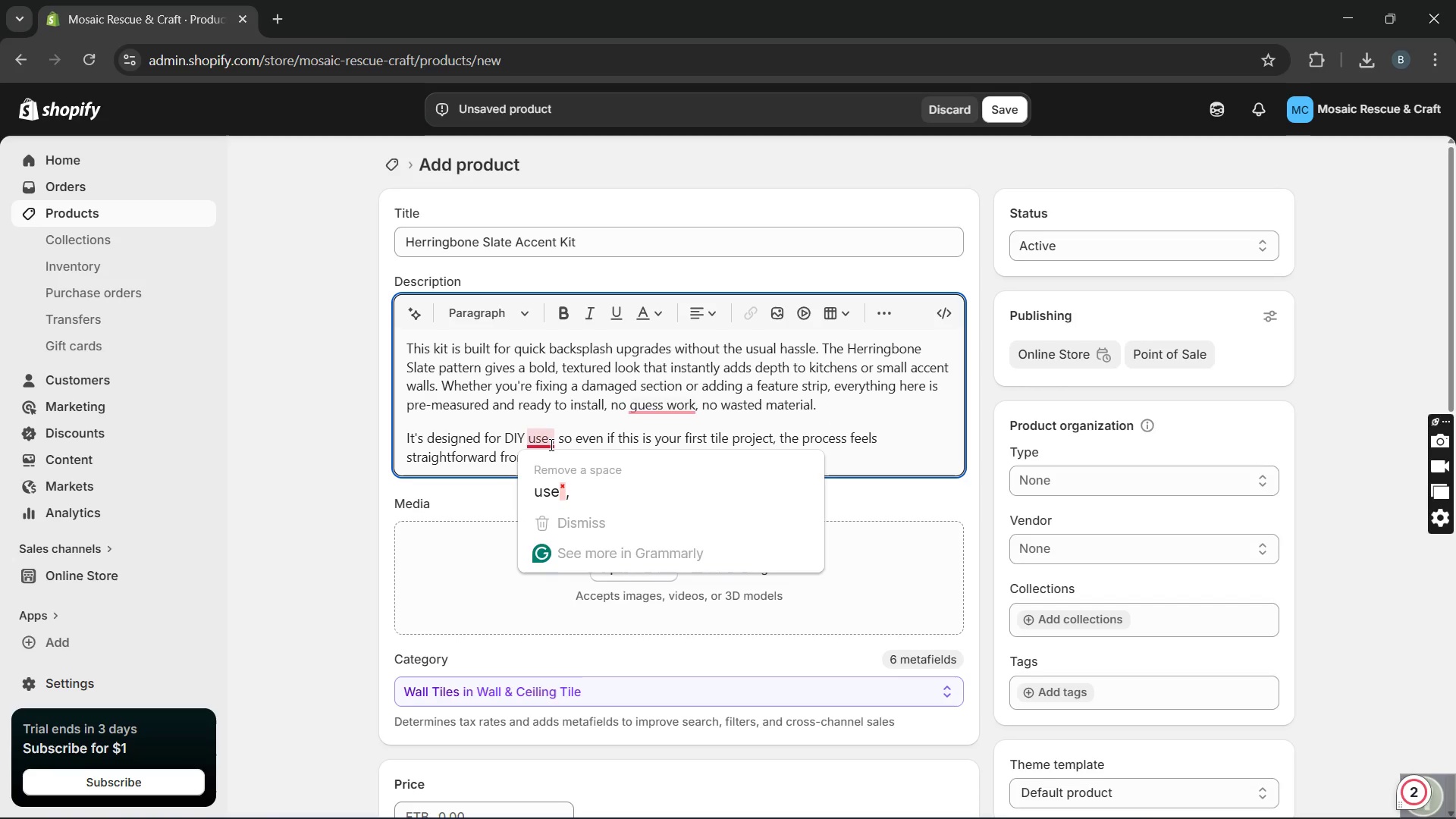 
key(Backspace)
 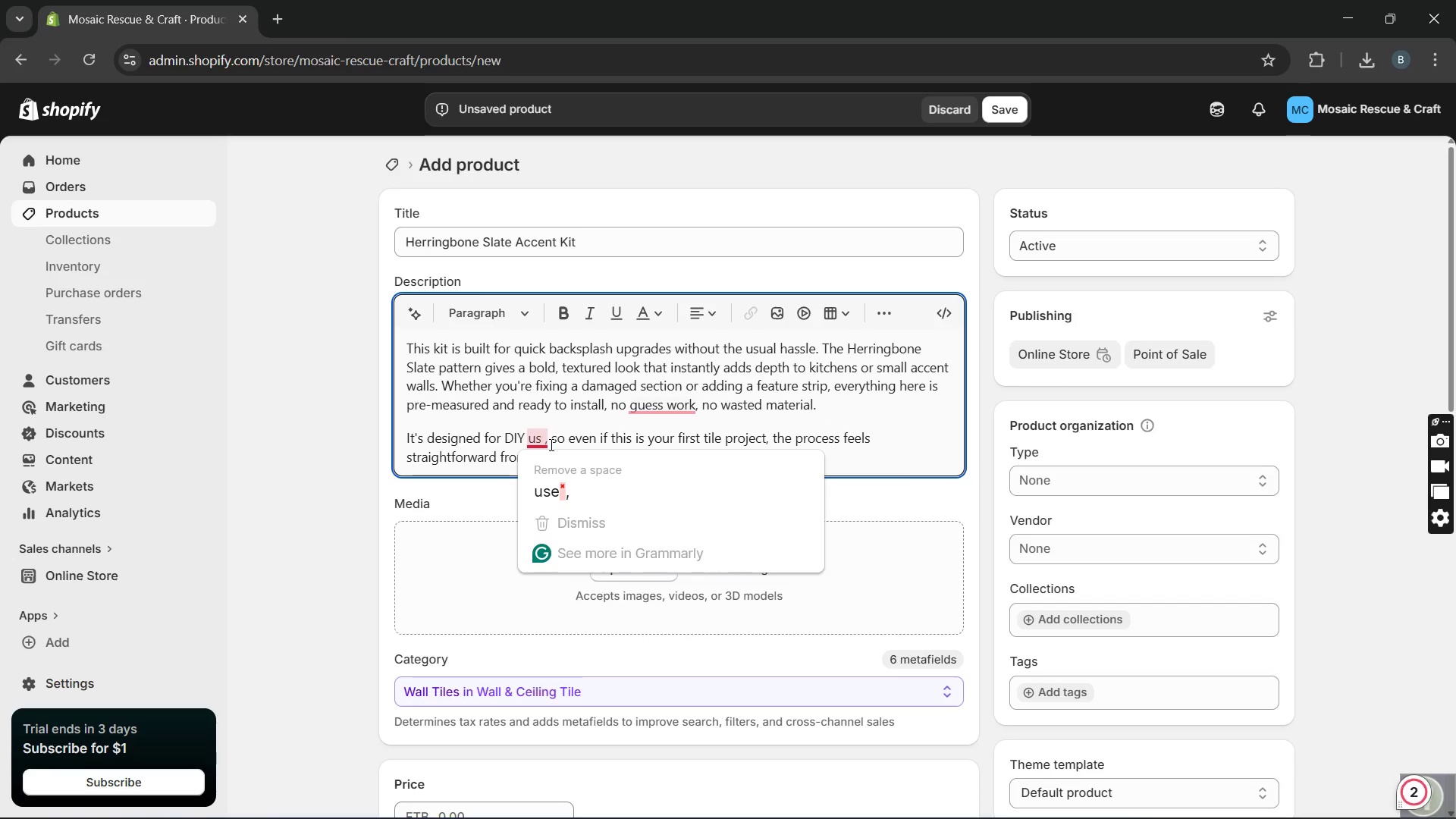 
key(E)
 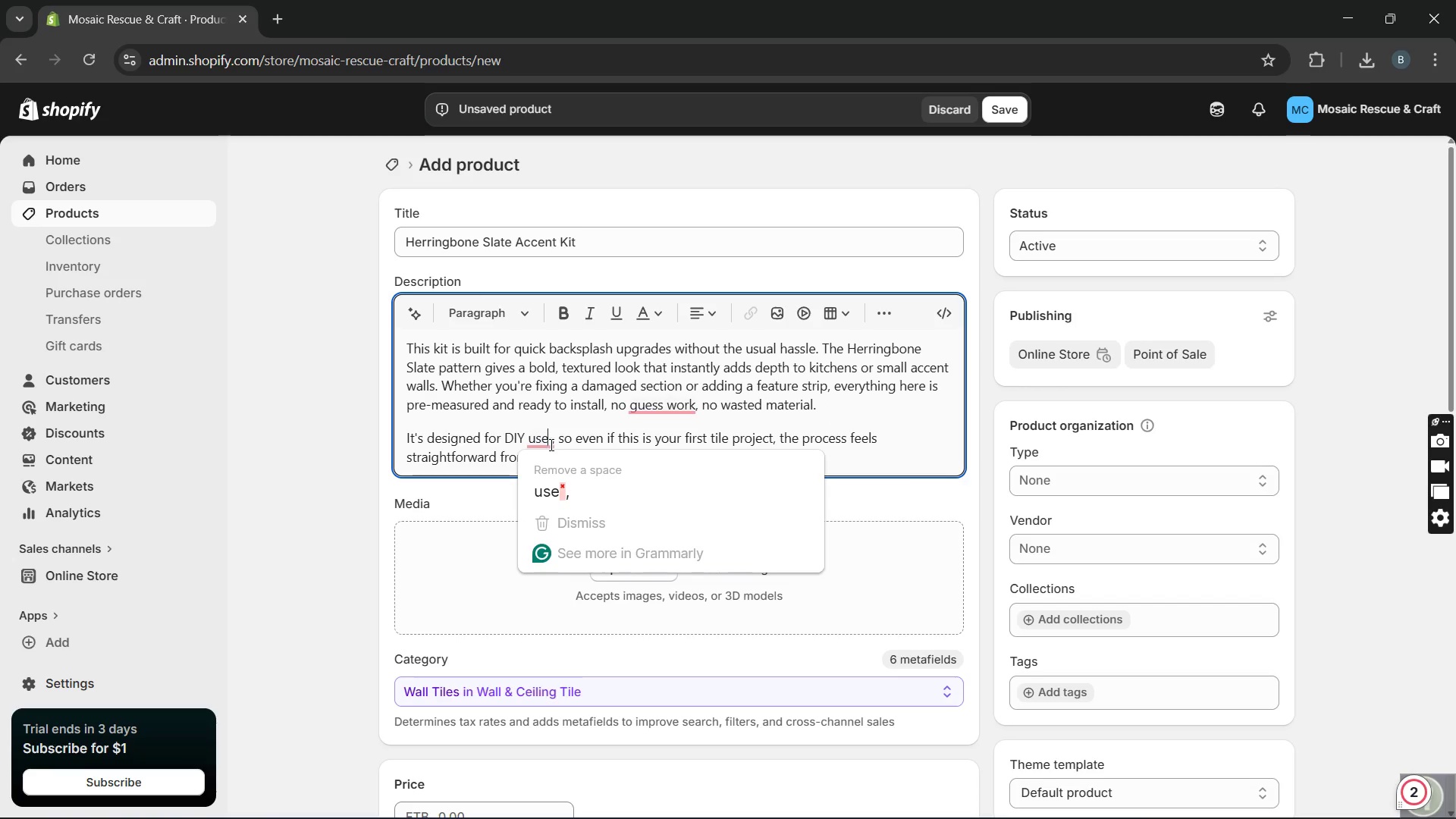 
key(ArrowRight)
 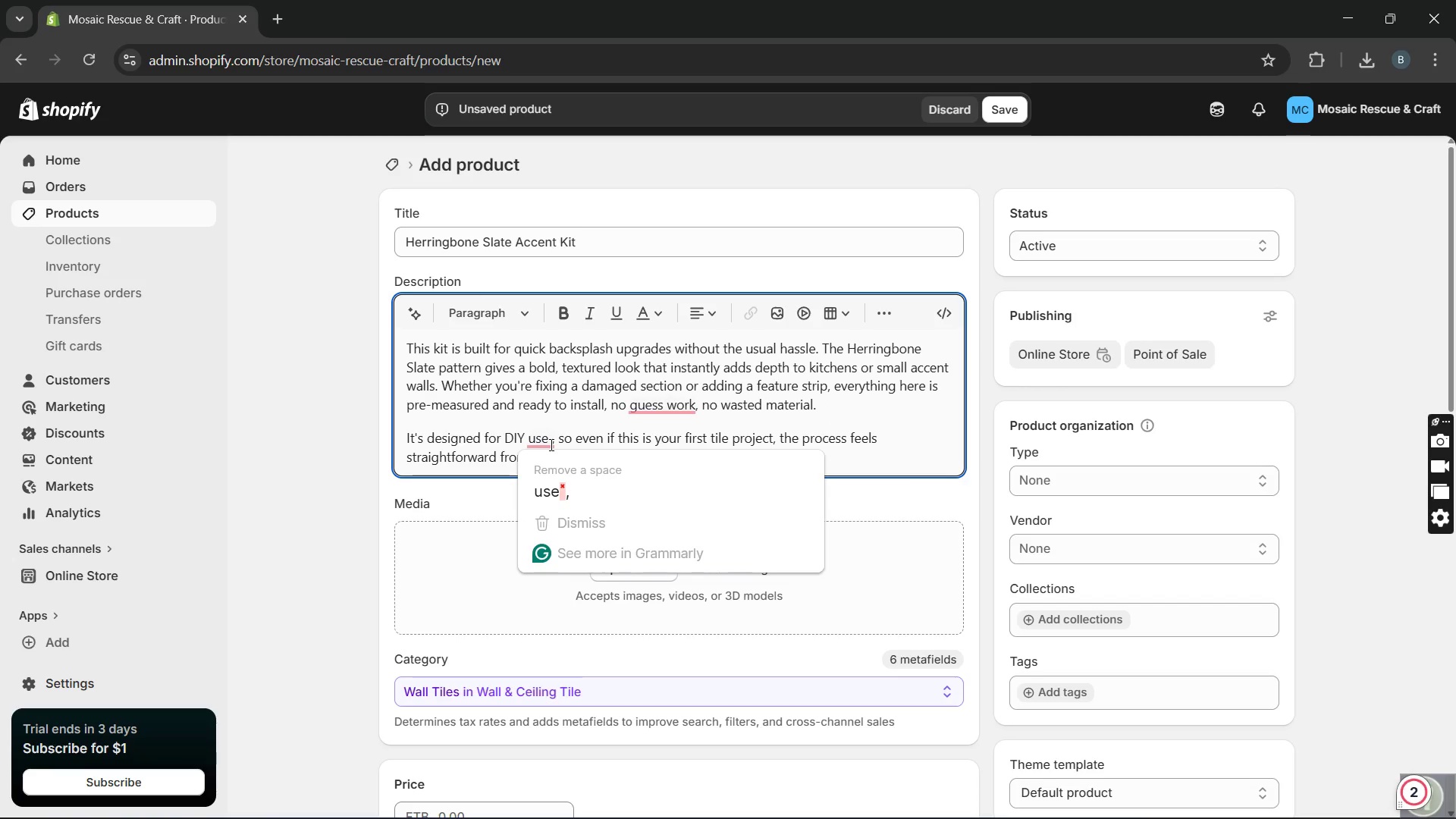 
key(Backspace)
 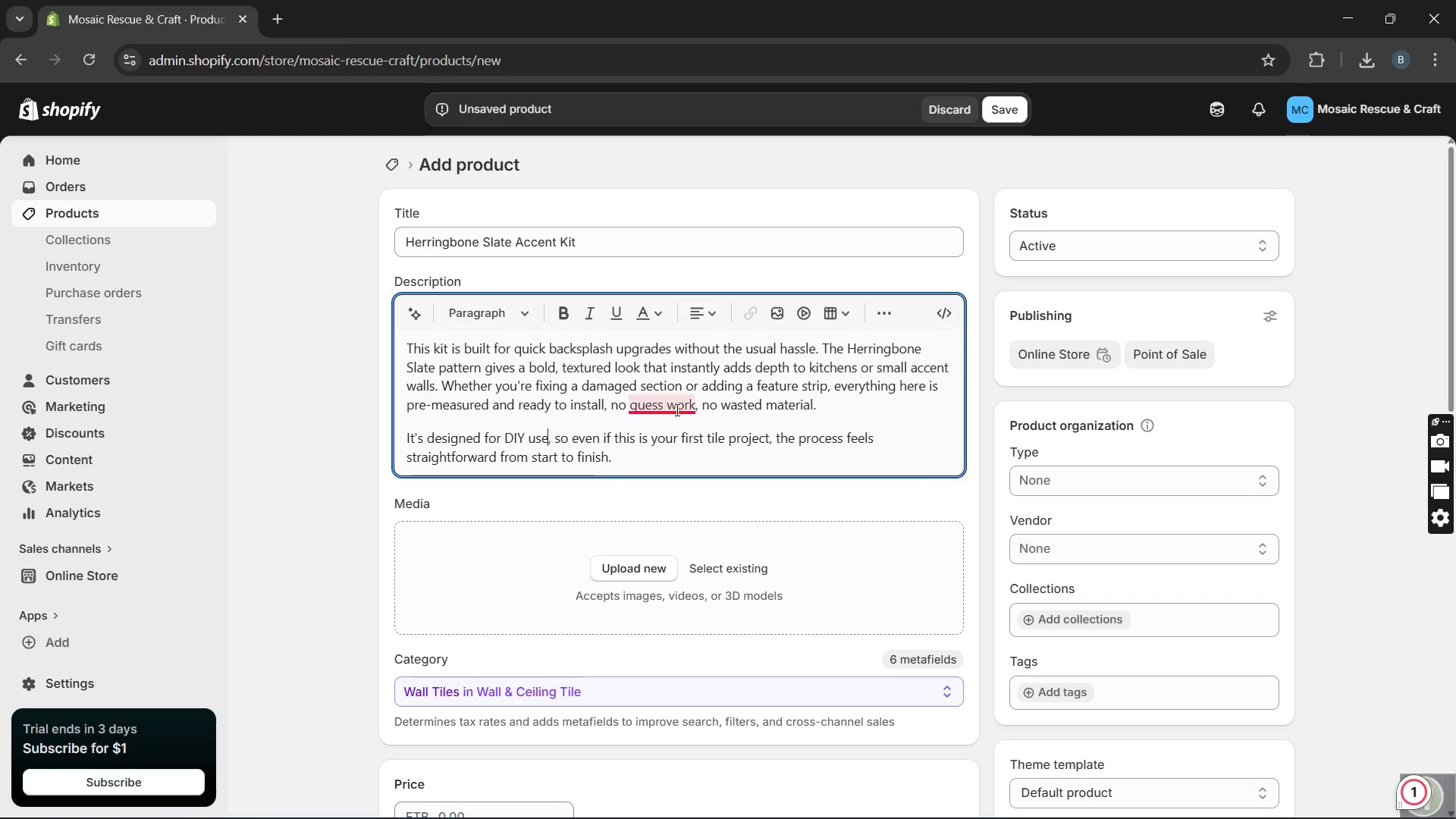 
left_click([675, 437])
 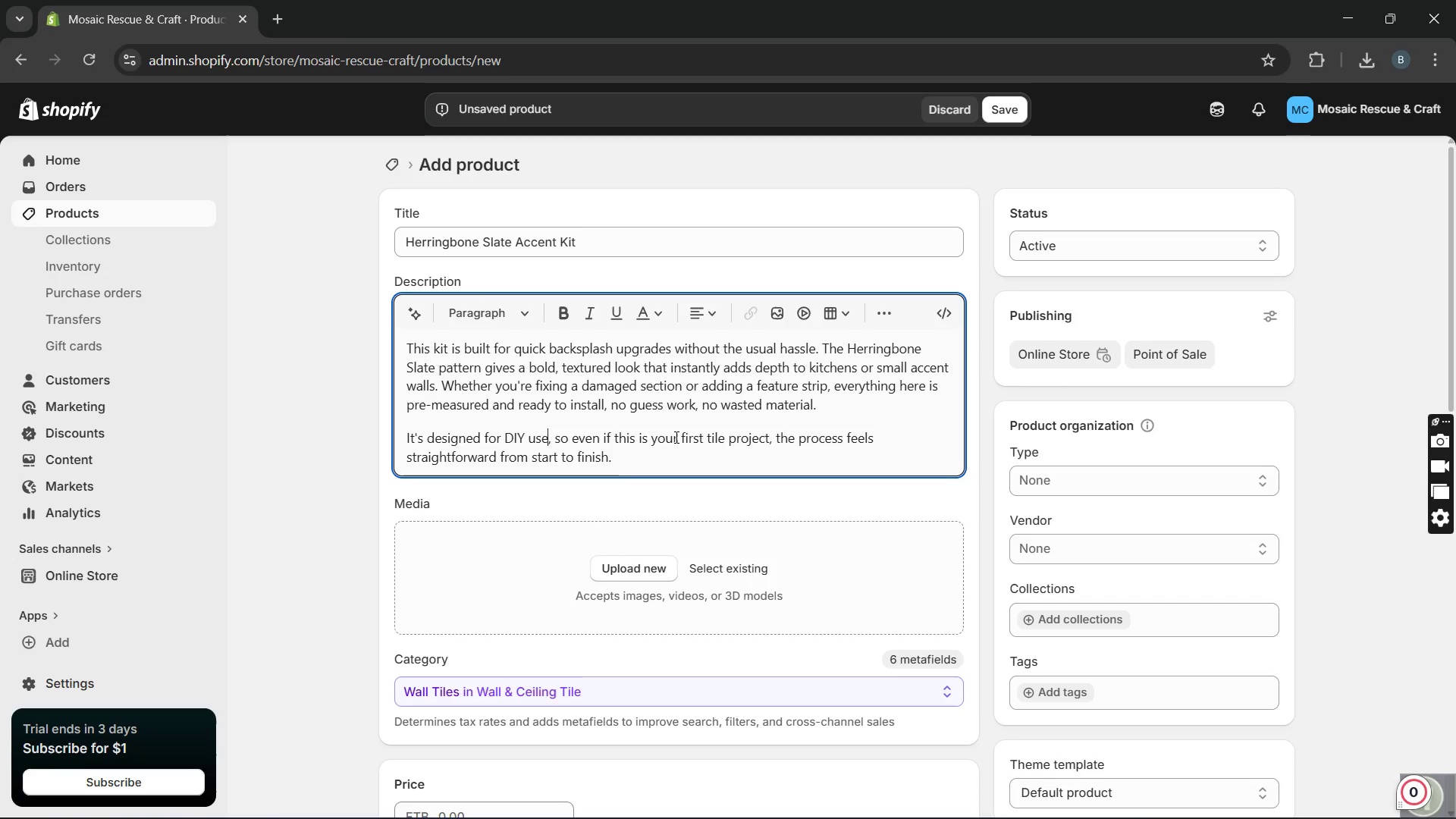 
key(Unknown)
 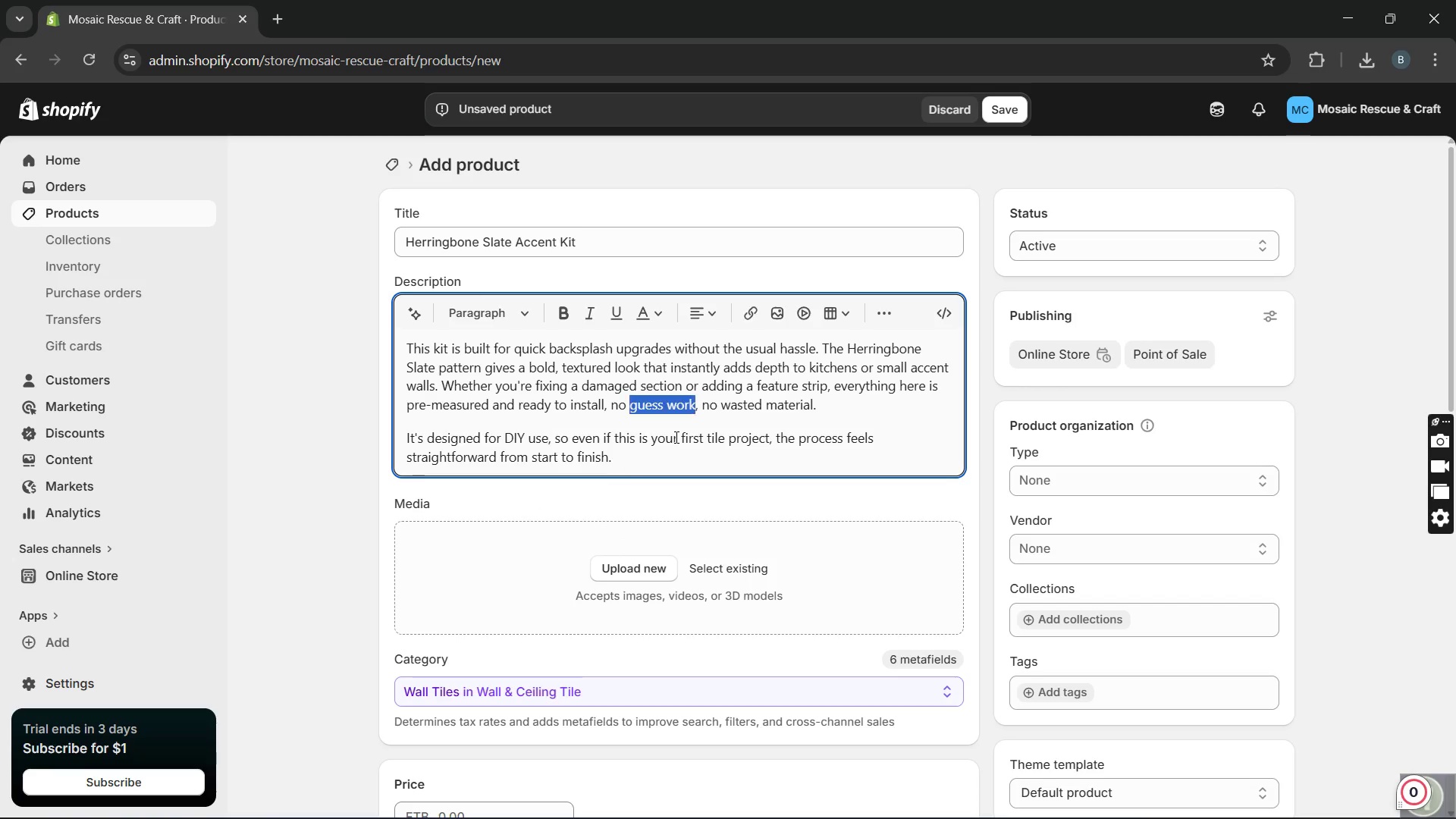 
key(Unknown)
 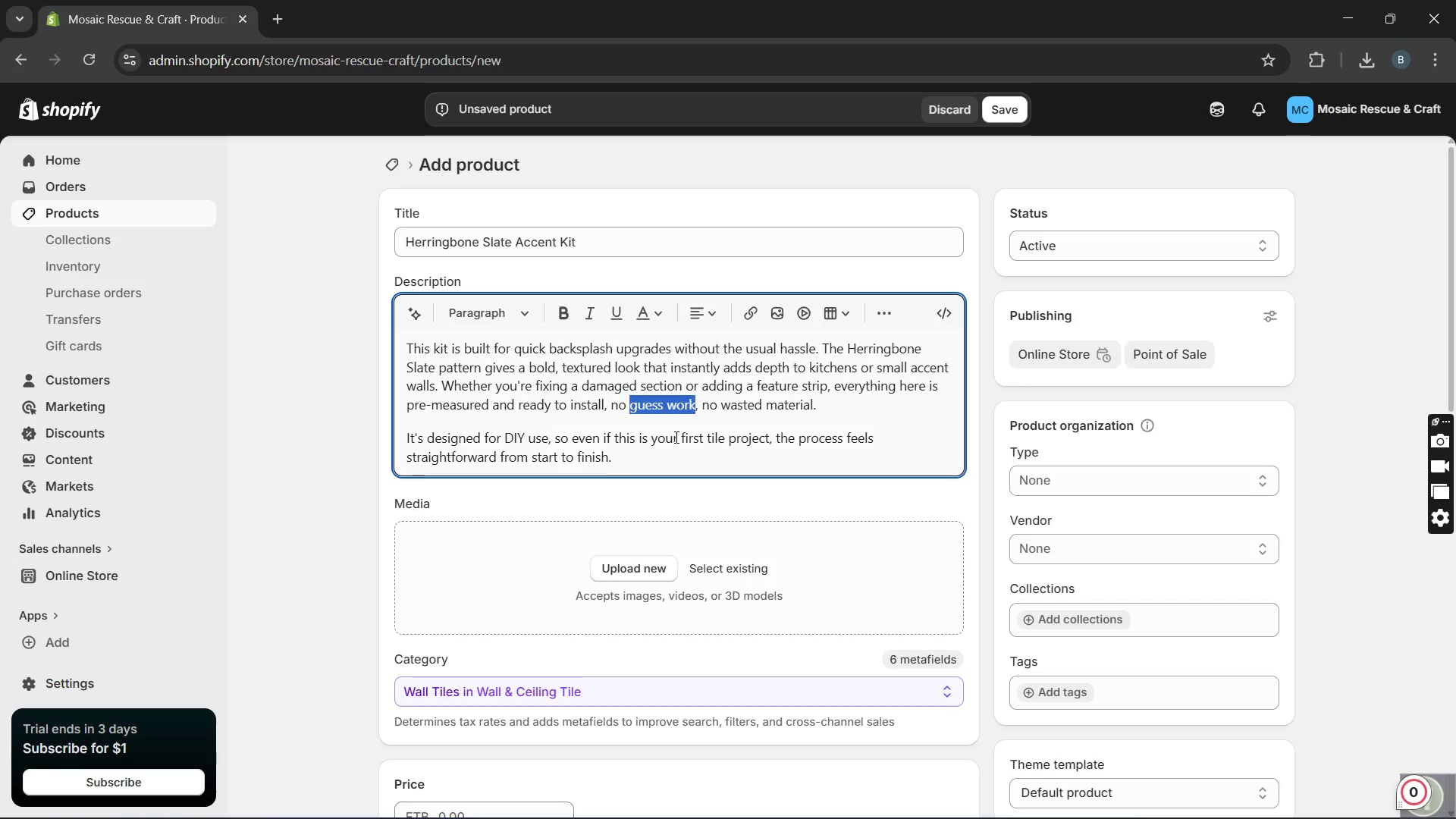 
key(Unknown)
 